 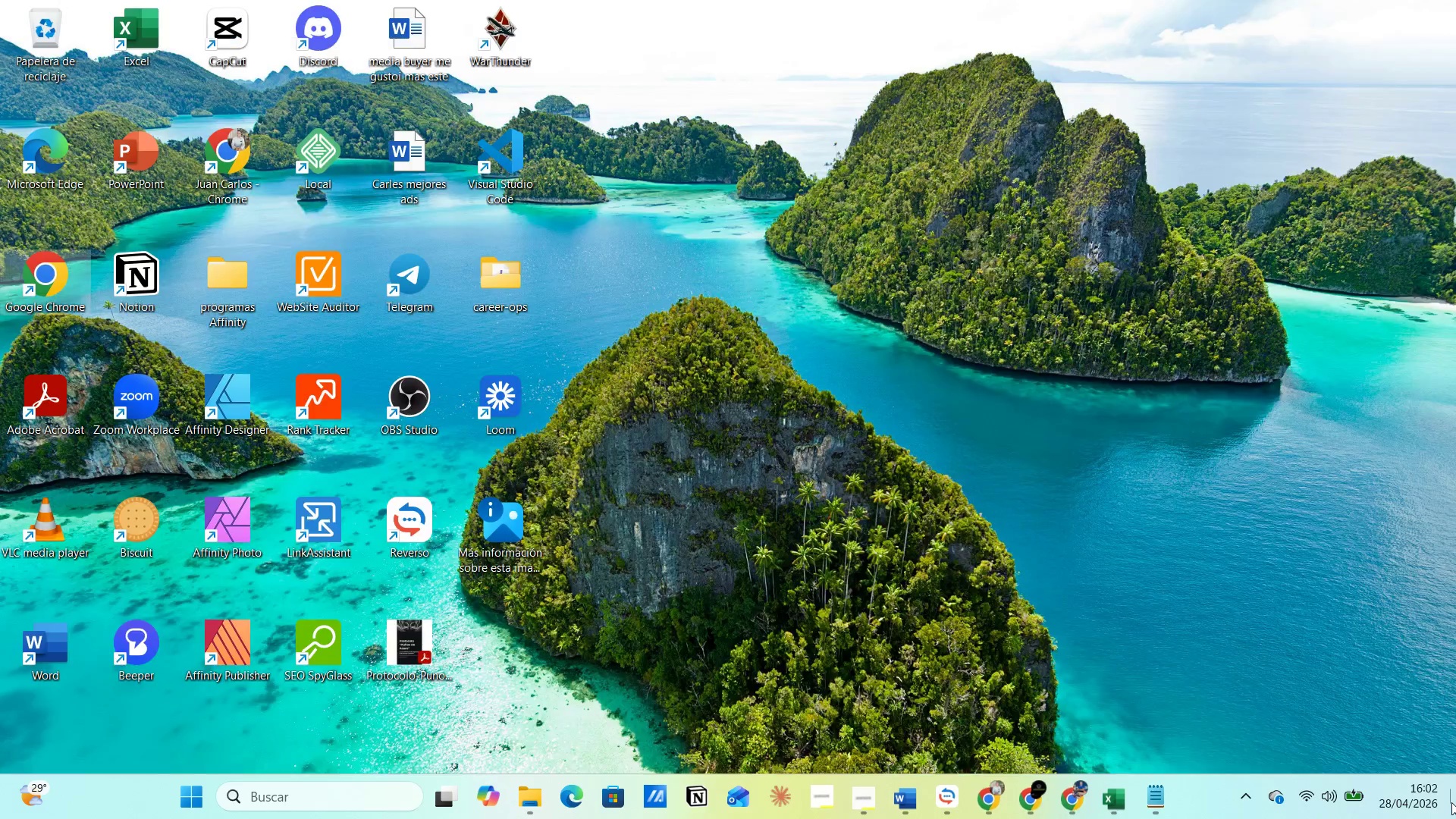 
double_click([513, 398])
 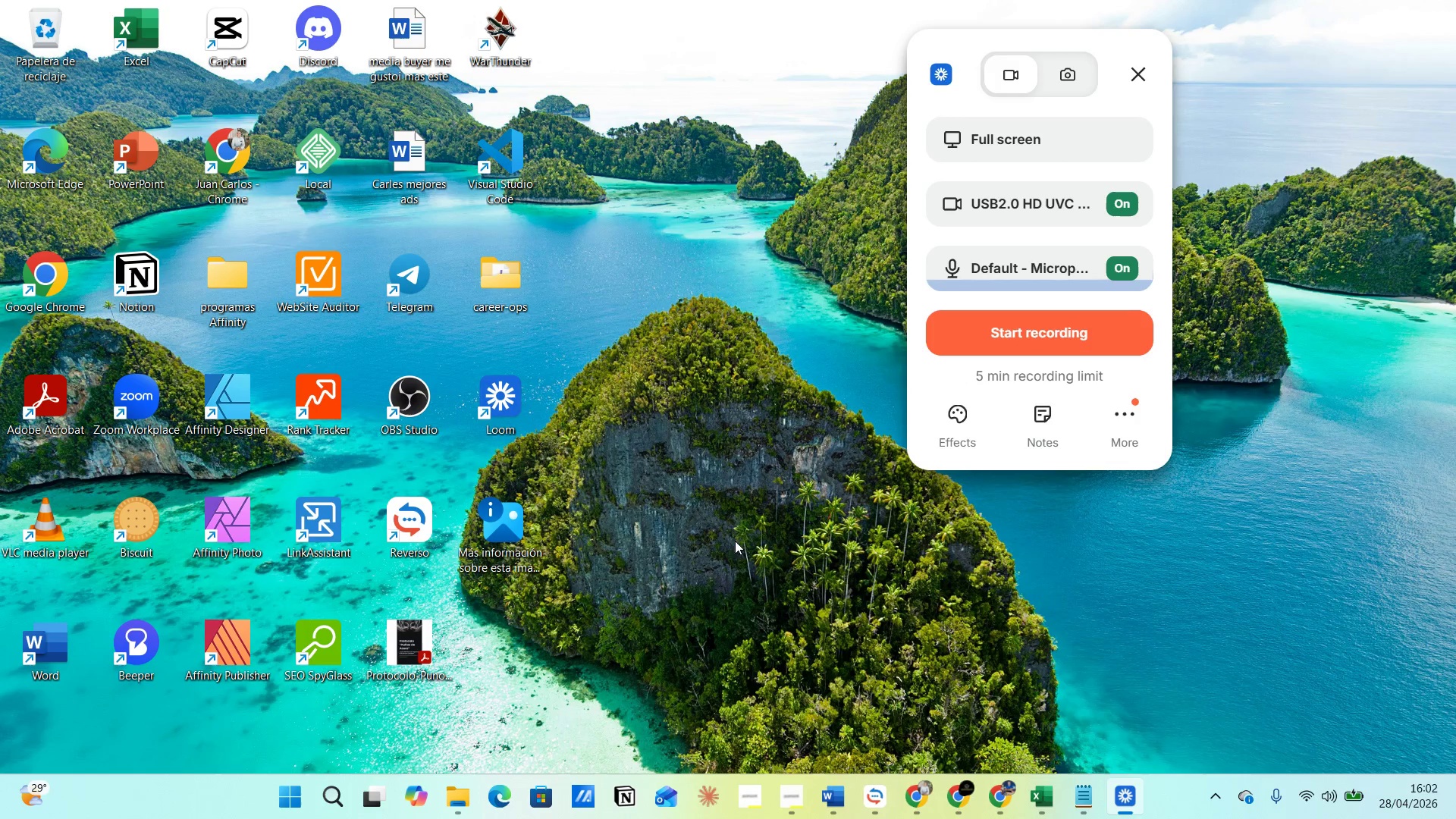 
wait(7.12)
 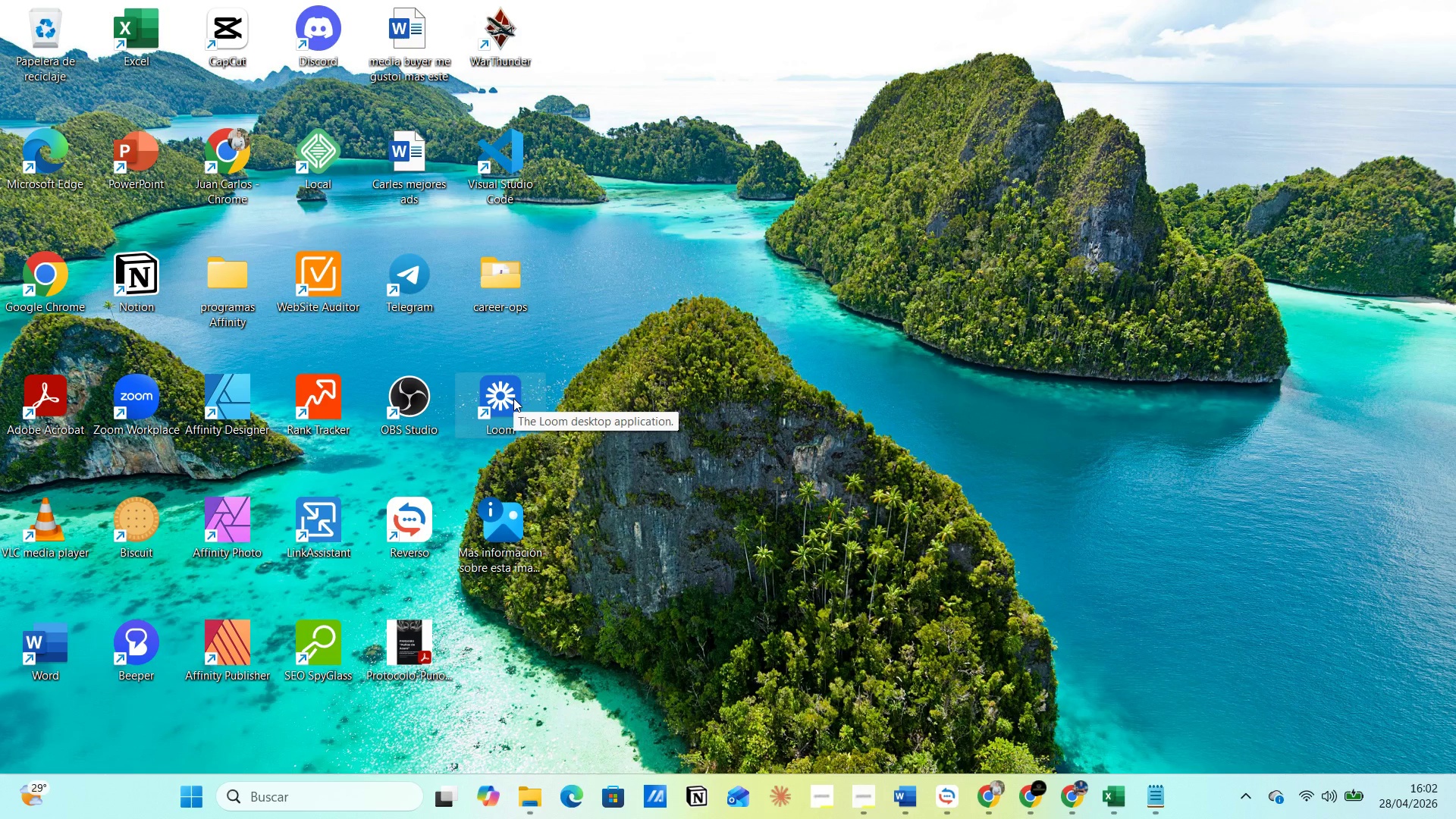 
left_click_drag(start_coordinate=[1082, 43], to_coordinate=[1188, 356])
 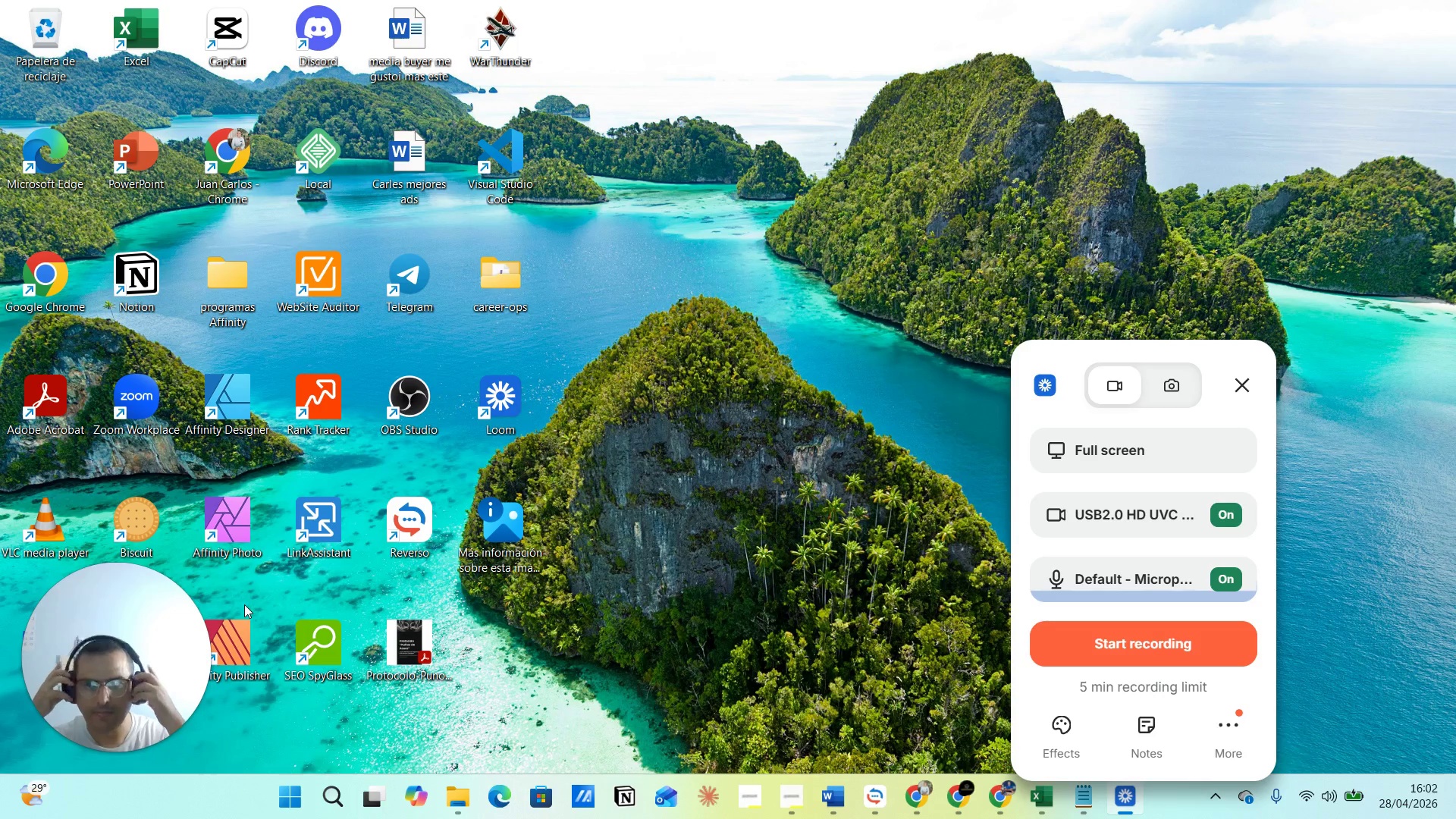 
wait(9.52)
 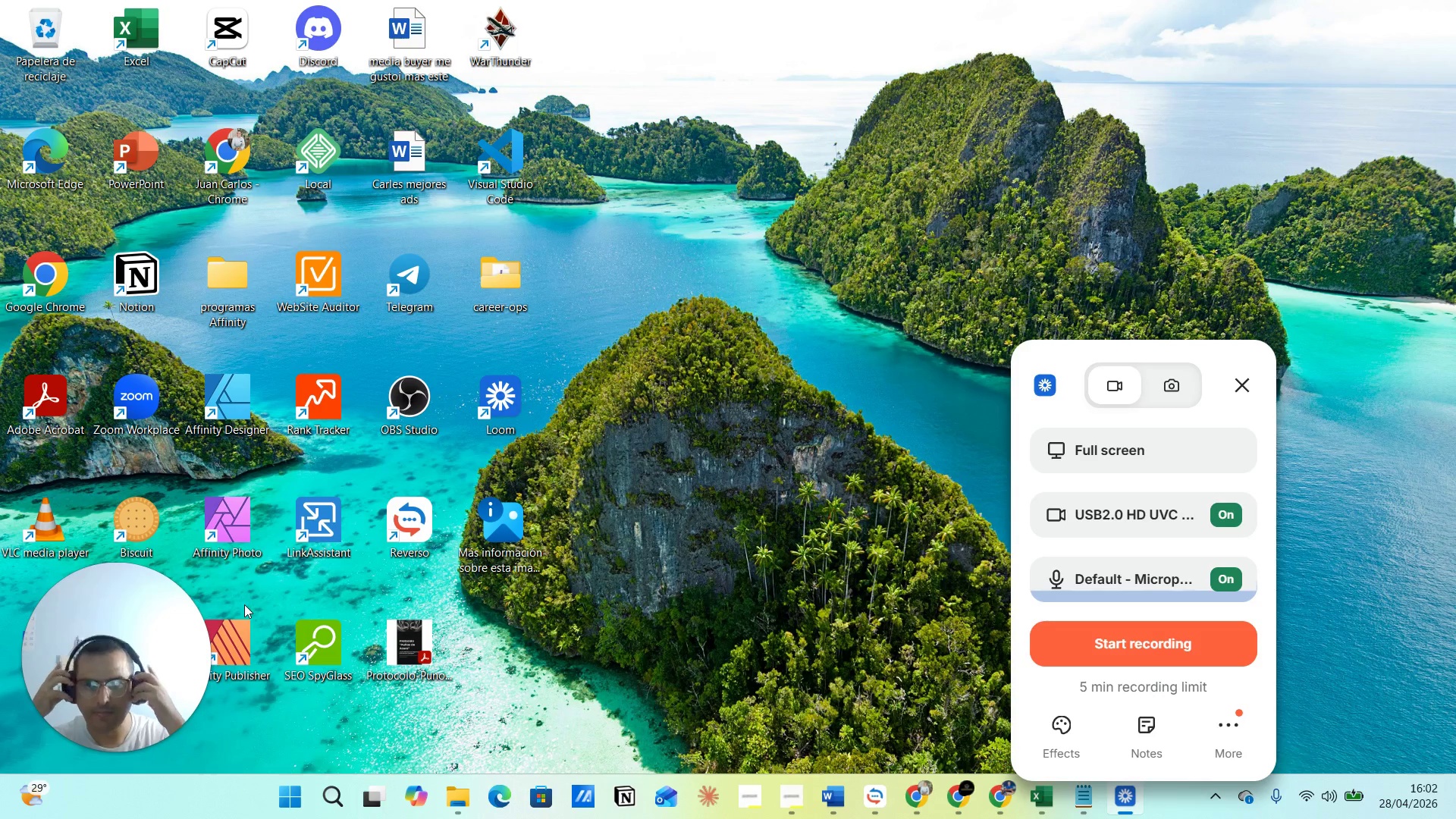 
left_click([963, 787])
 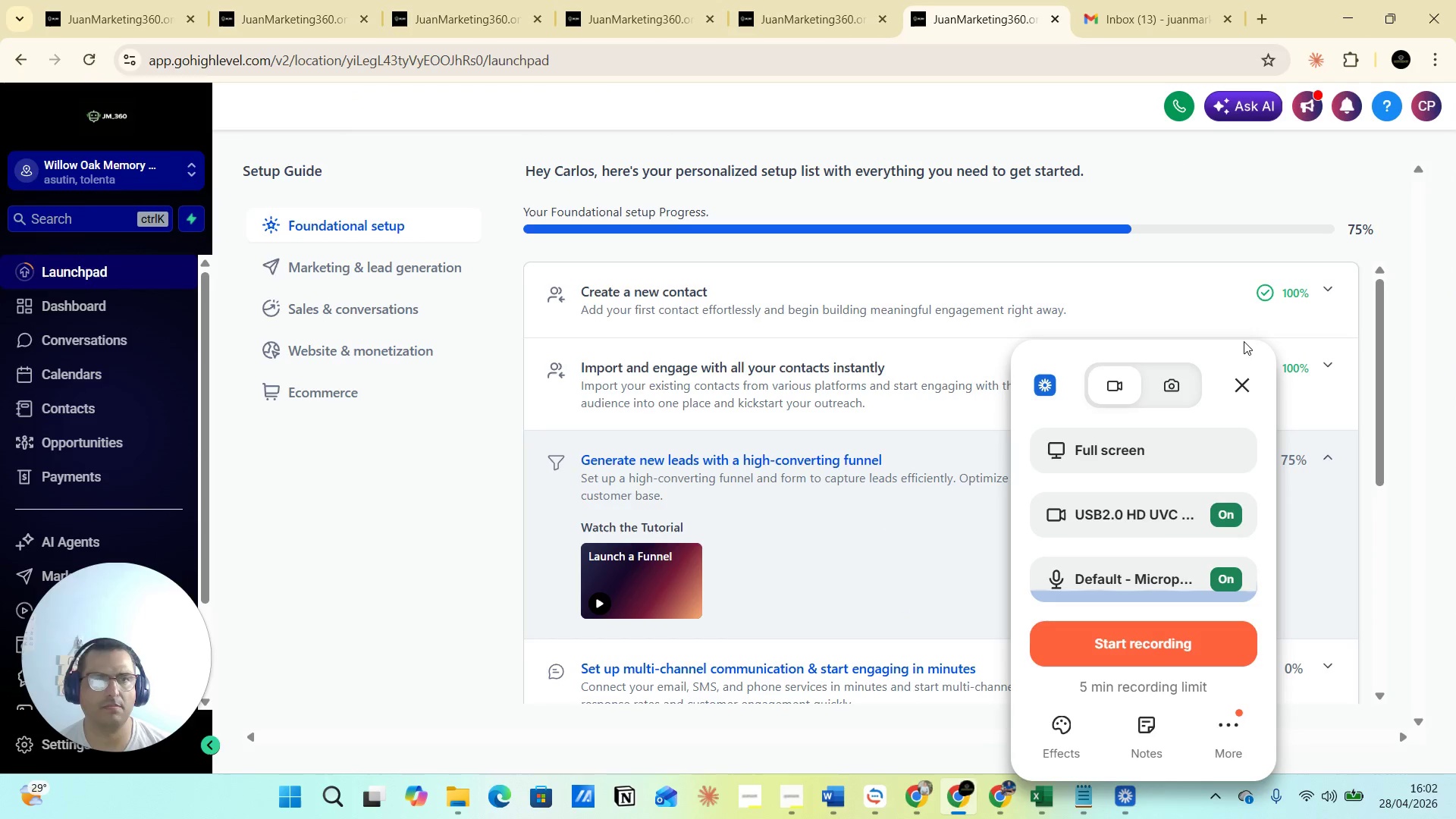 
left_click_drag(start_coordinate=[1227, 353], to_coordinate=[1372, 356])
 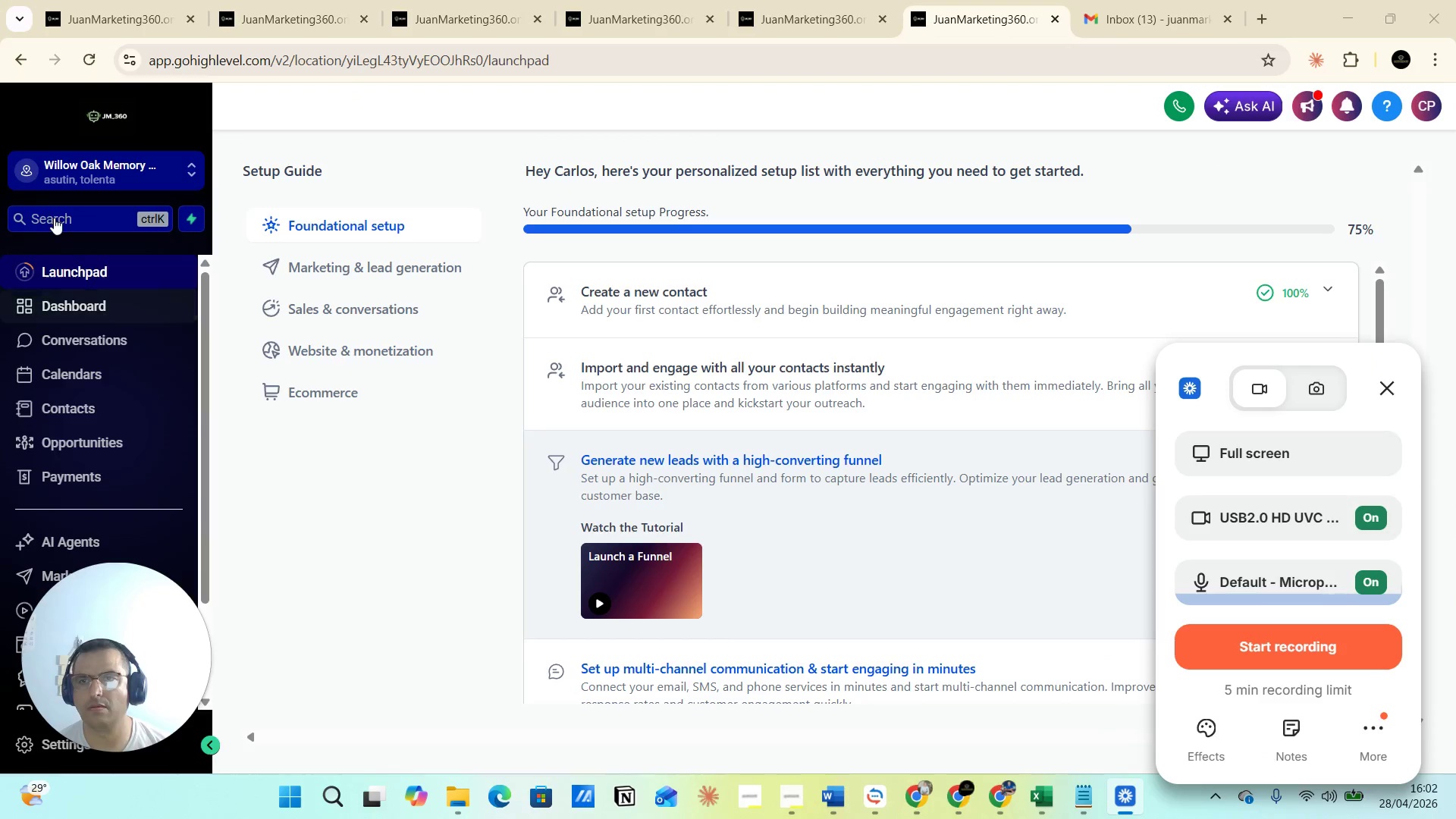 
left_click_drag(start_coordinate=[62, 248], to_coordinate=[304, 361])
 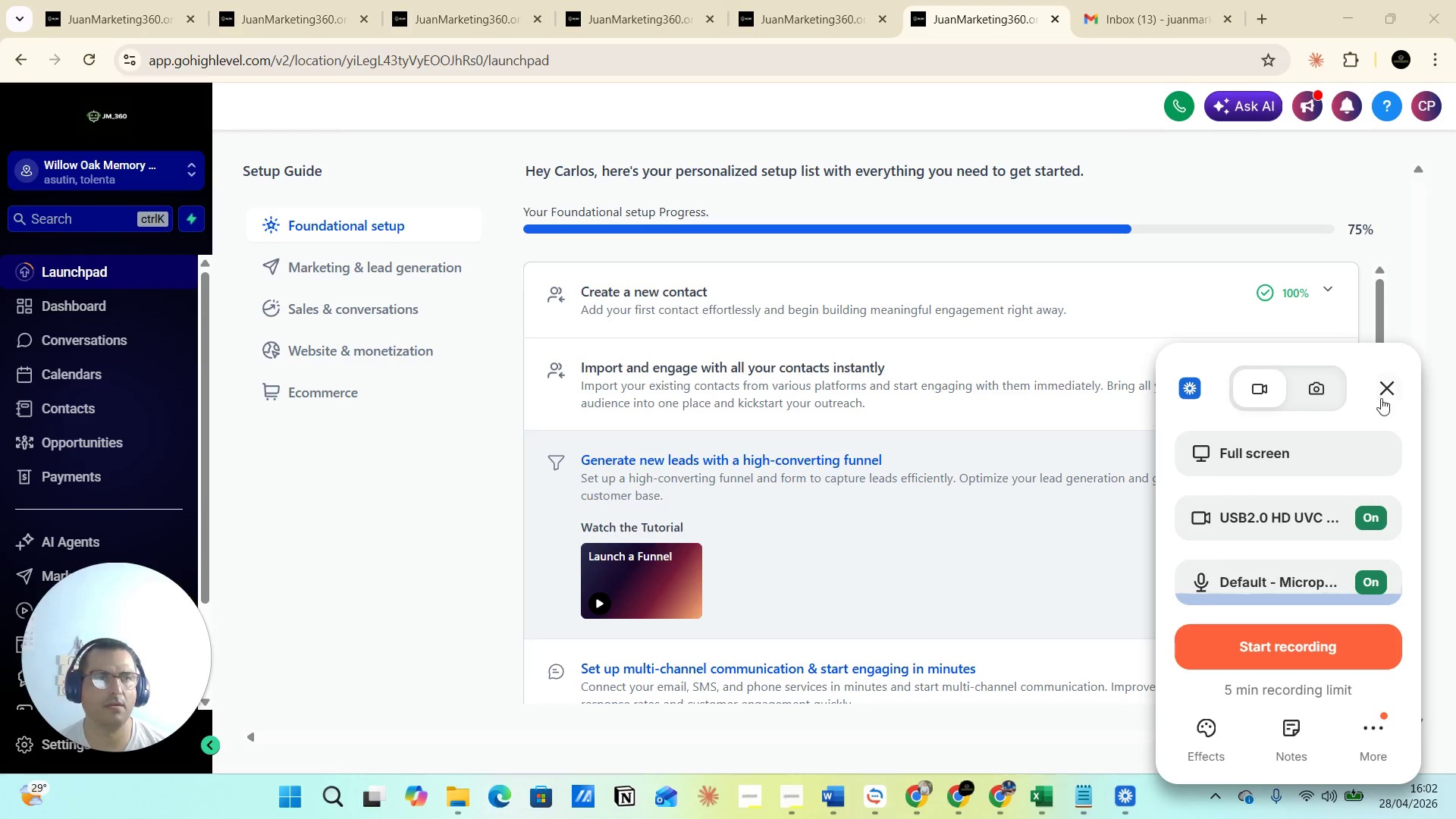 
left_click([1383, 385])
 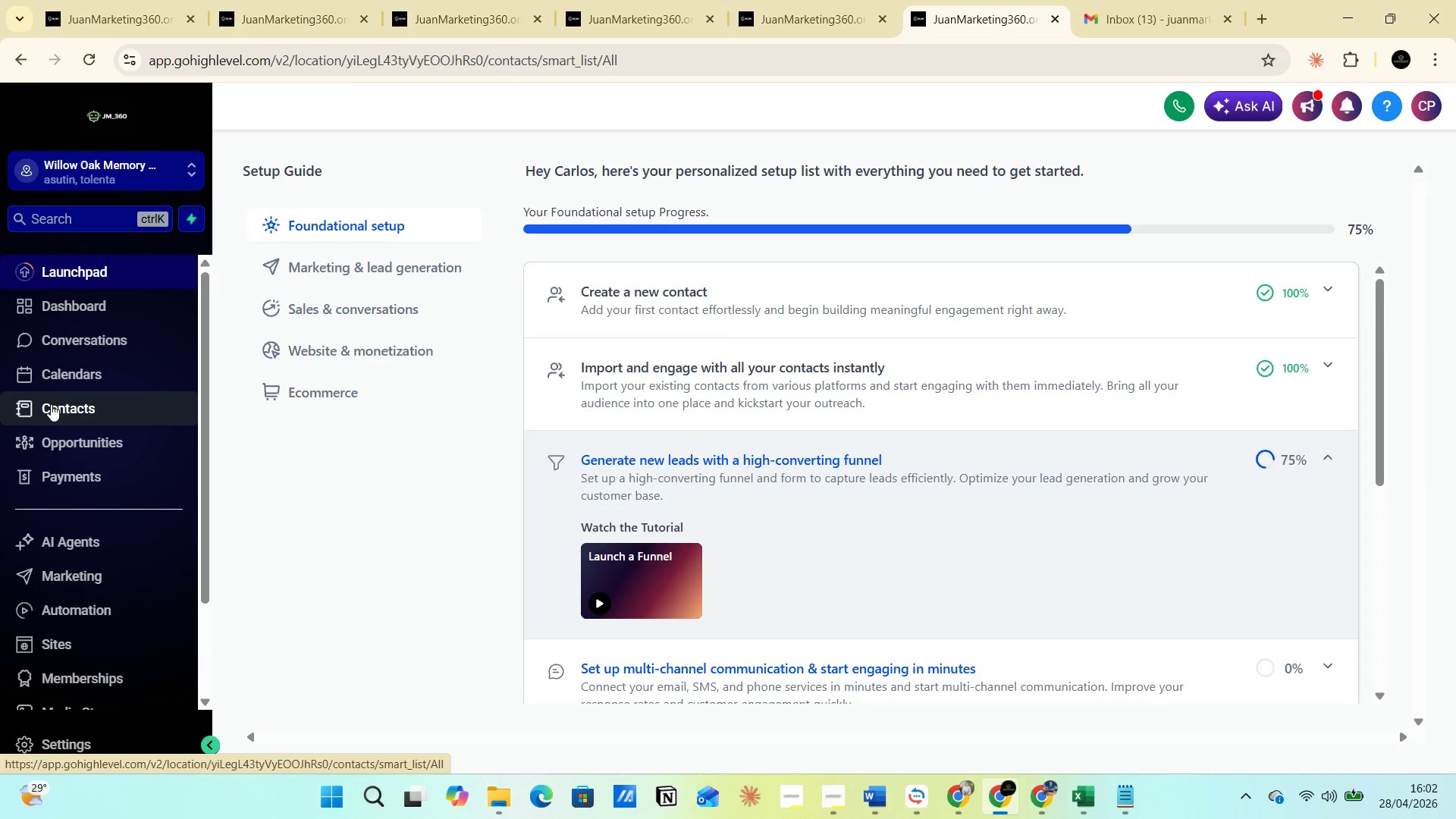 
left_click([57, 444])
 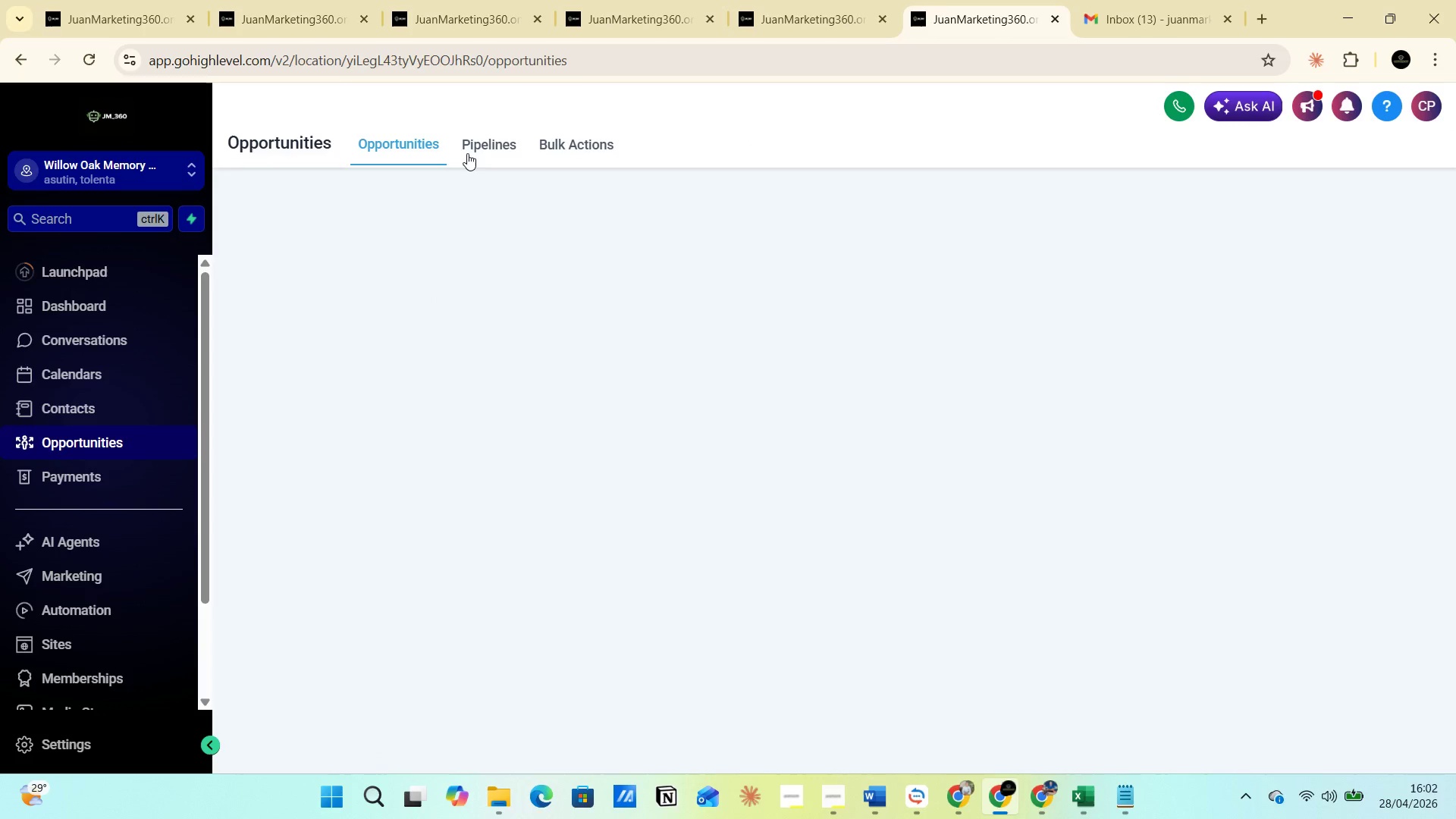 
mouse_move([394, 318])
 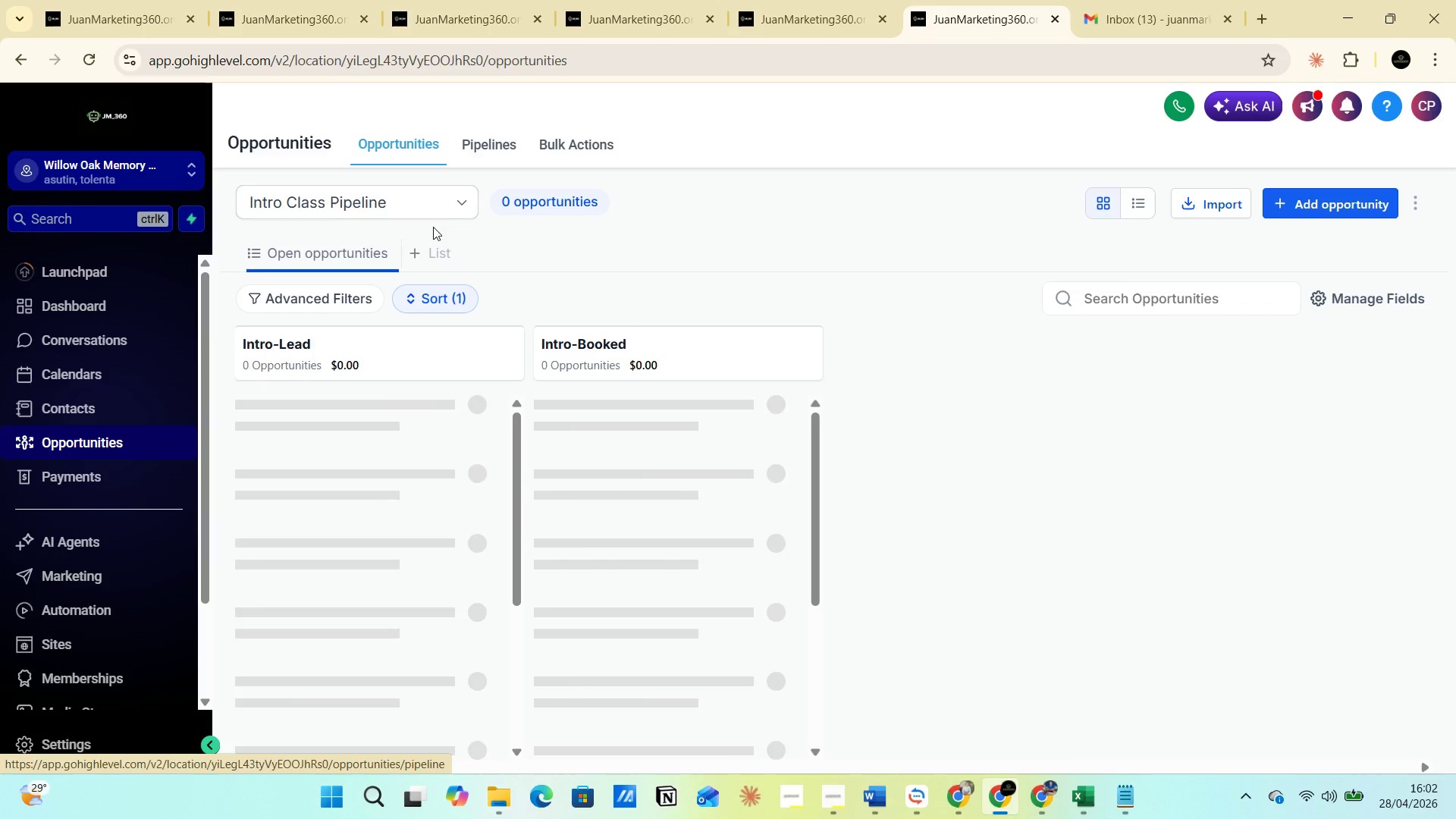 
mouse_move([431, 235])
 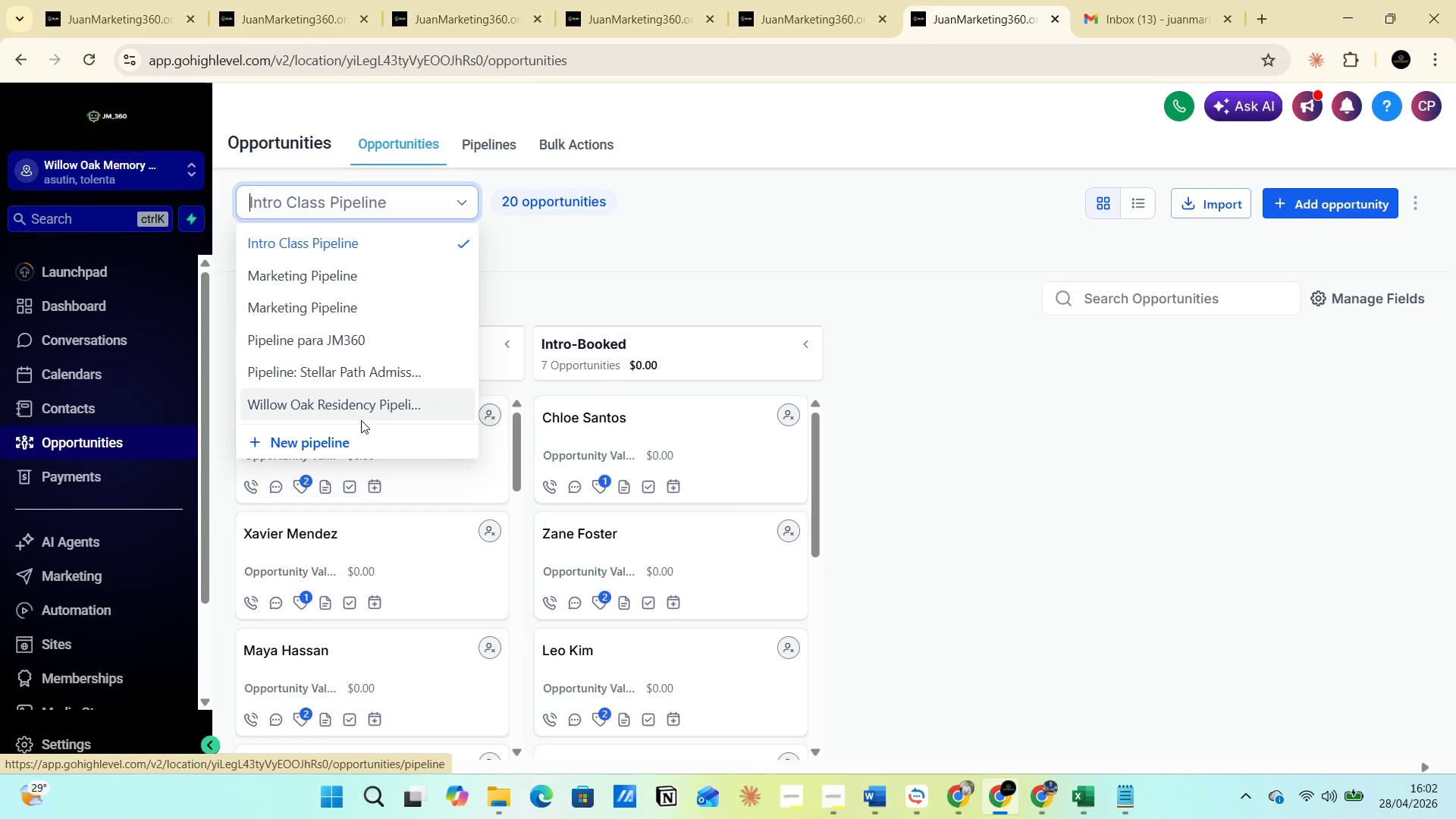 
left_click([370, 406])
 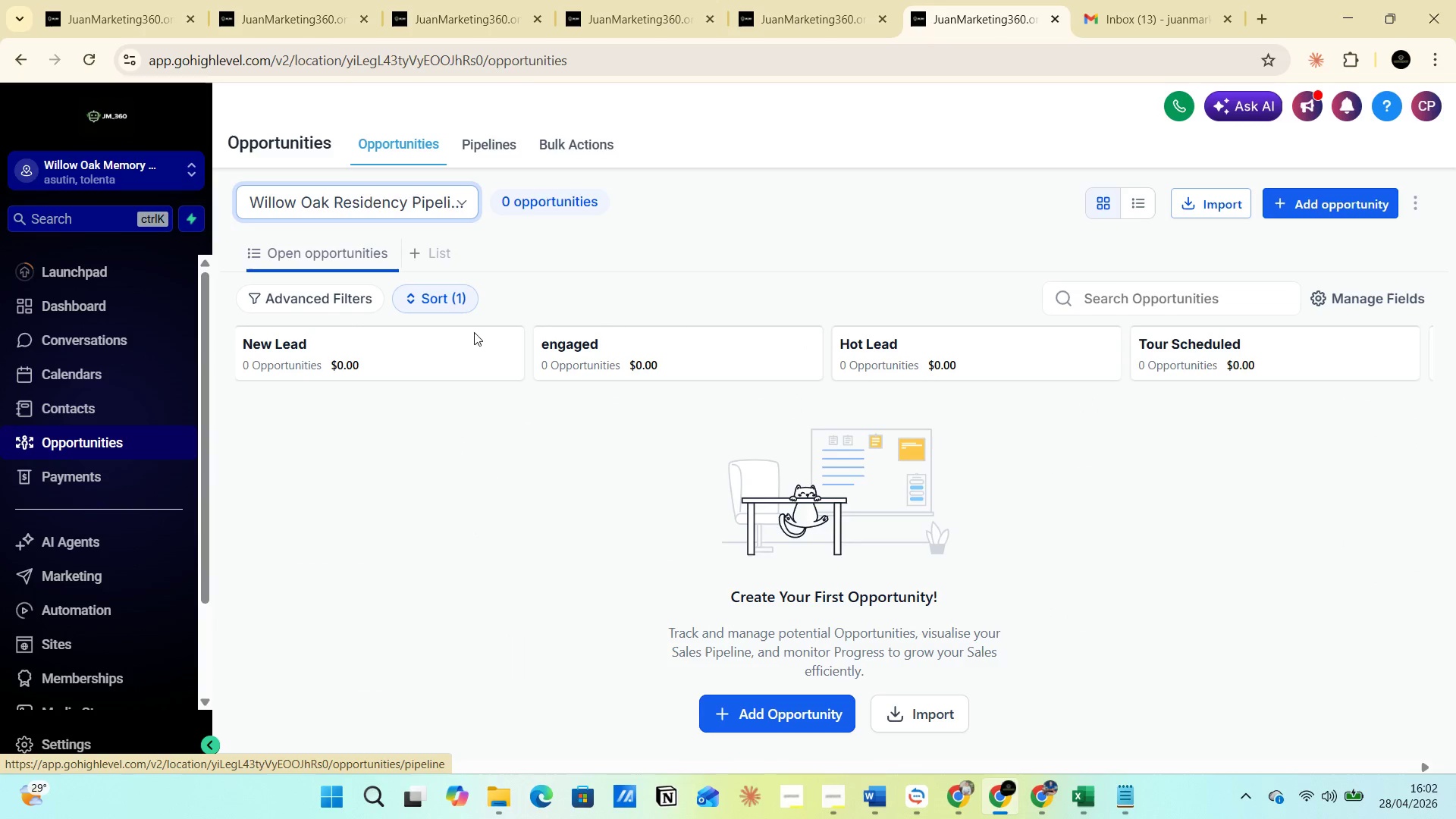 
left_click([330, 358])
 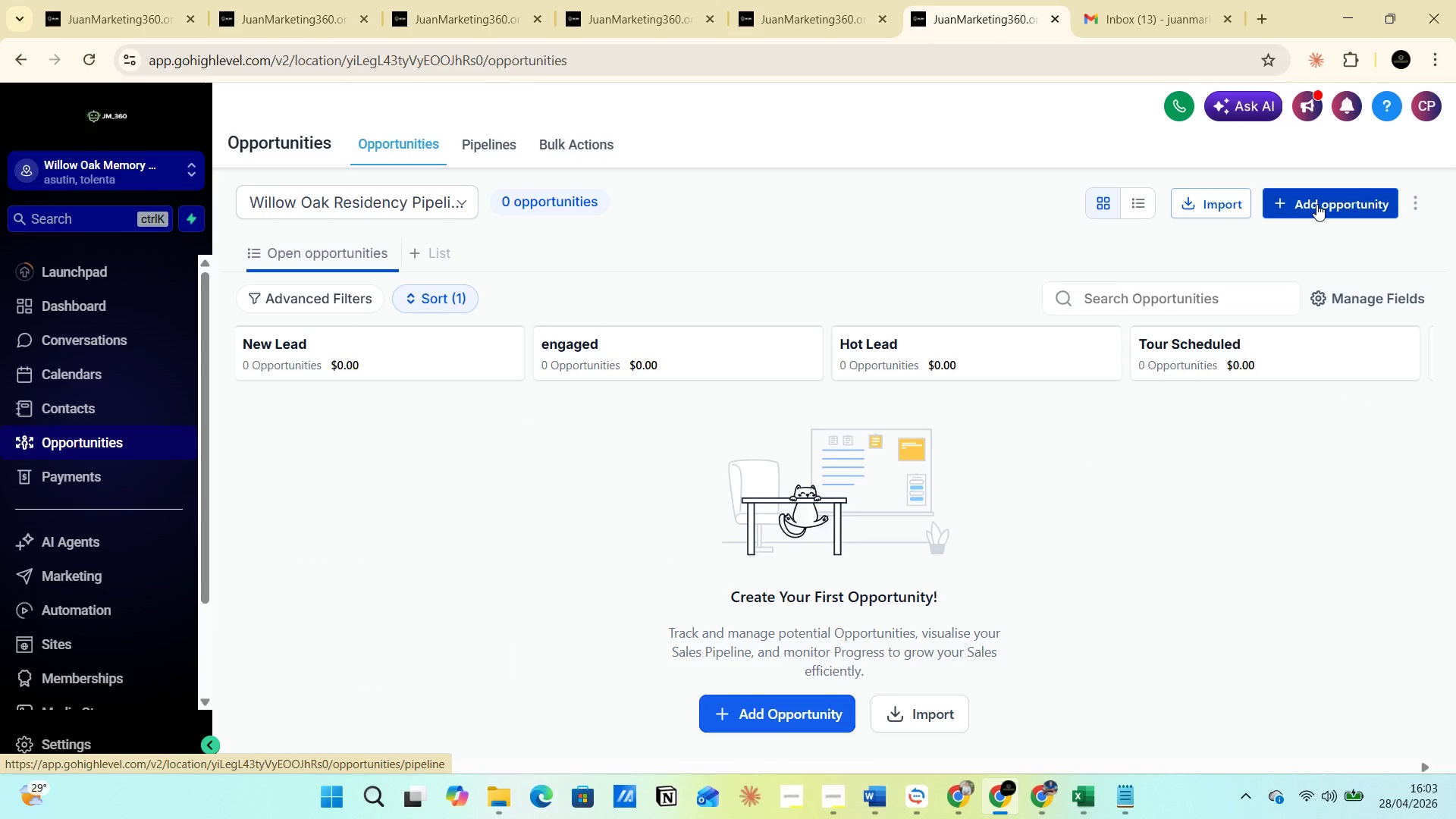 
wait(11.11)
 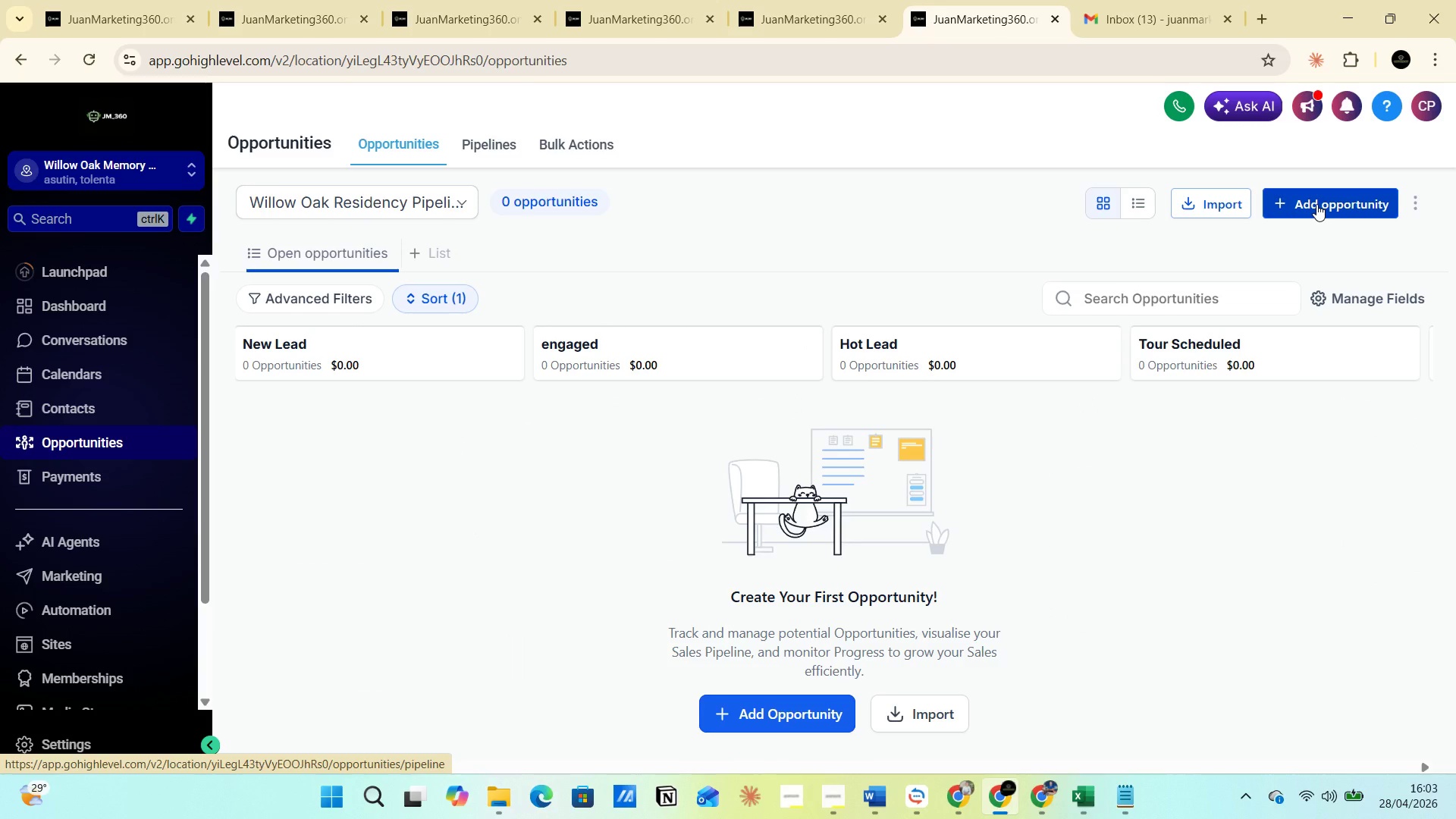 
left_click([589, 136])
 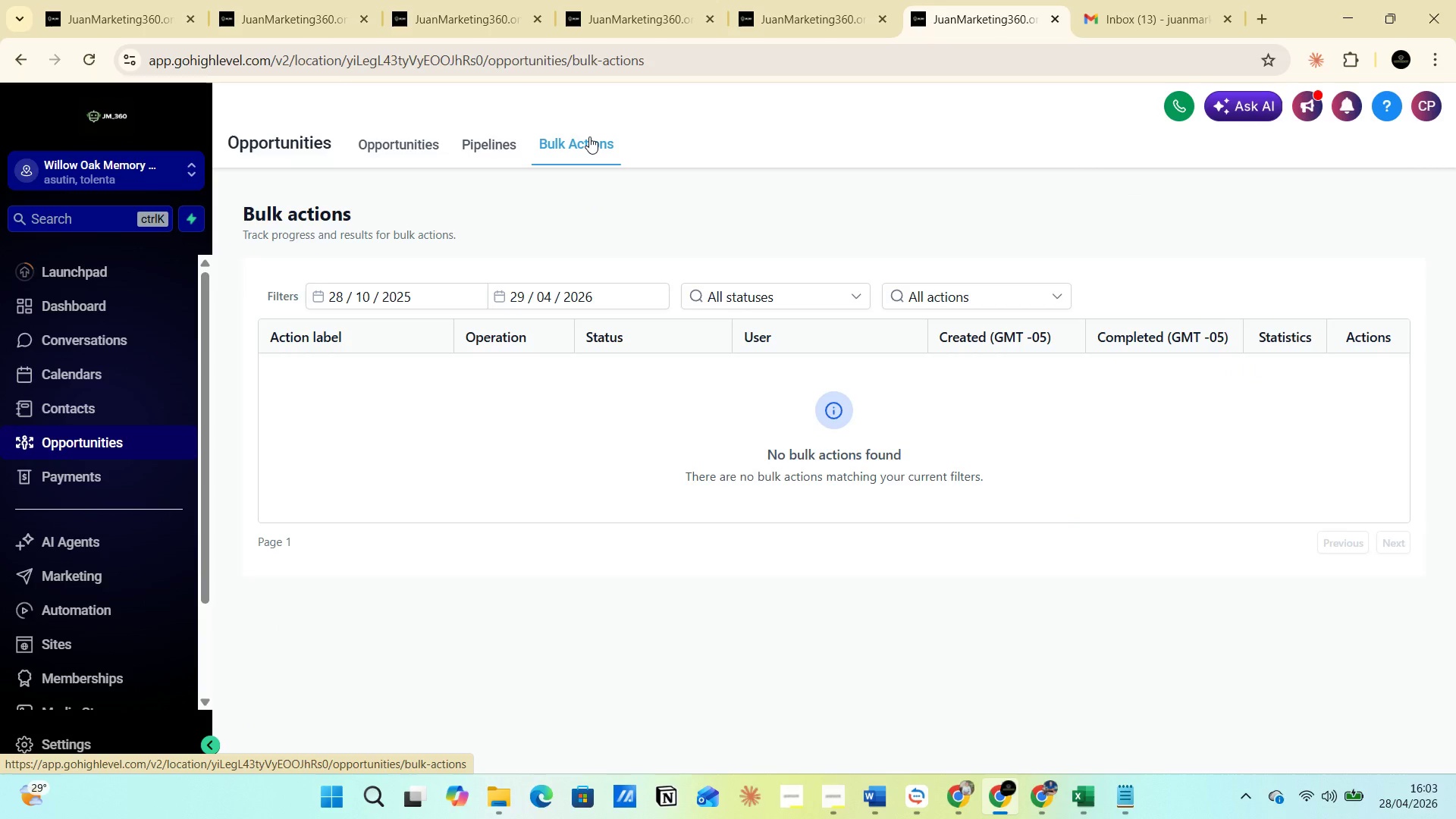 
left_click([400, 154])
 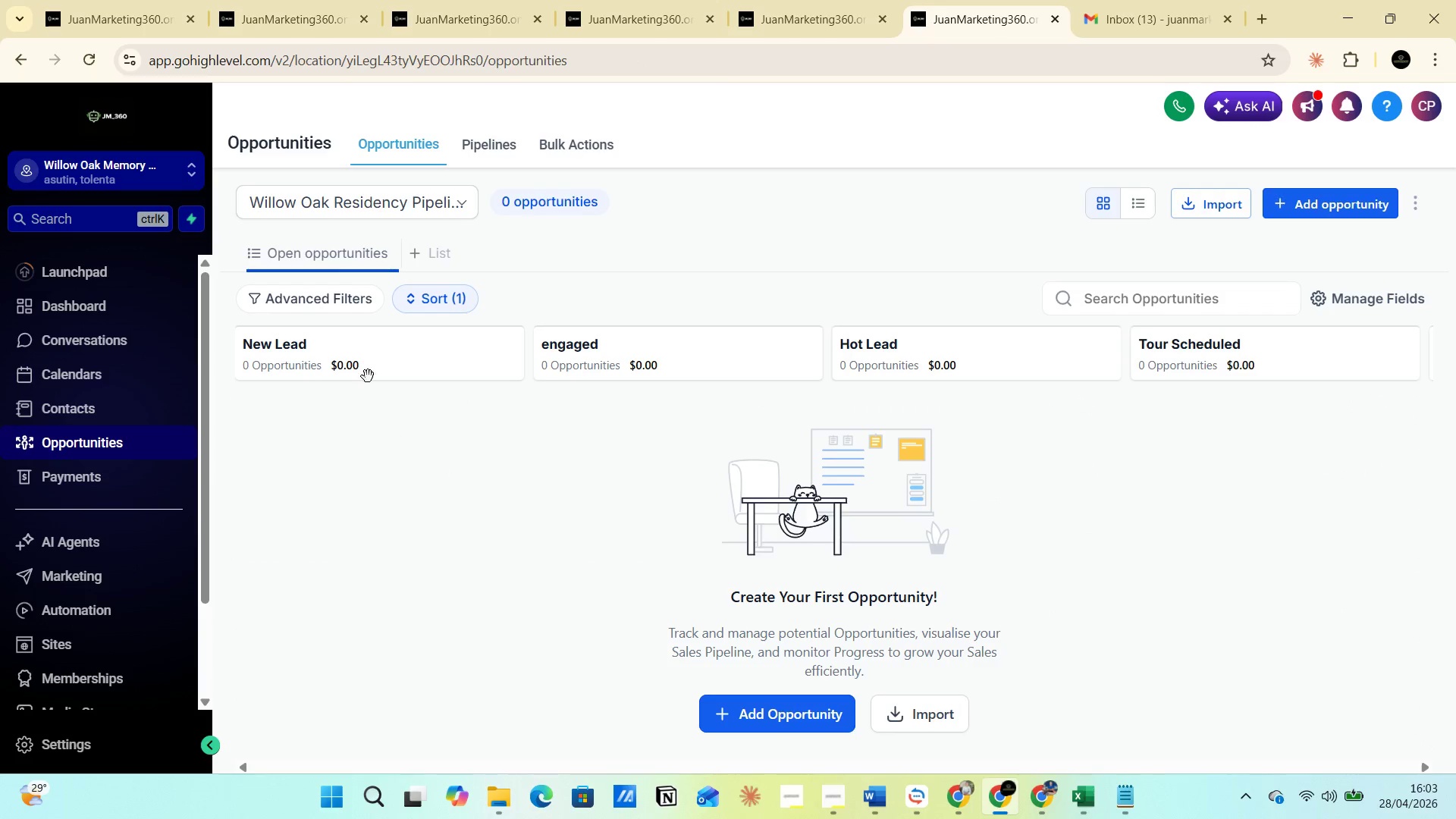 
wait(7.14)
 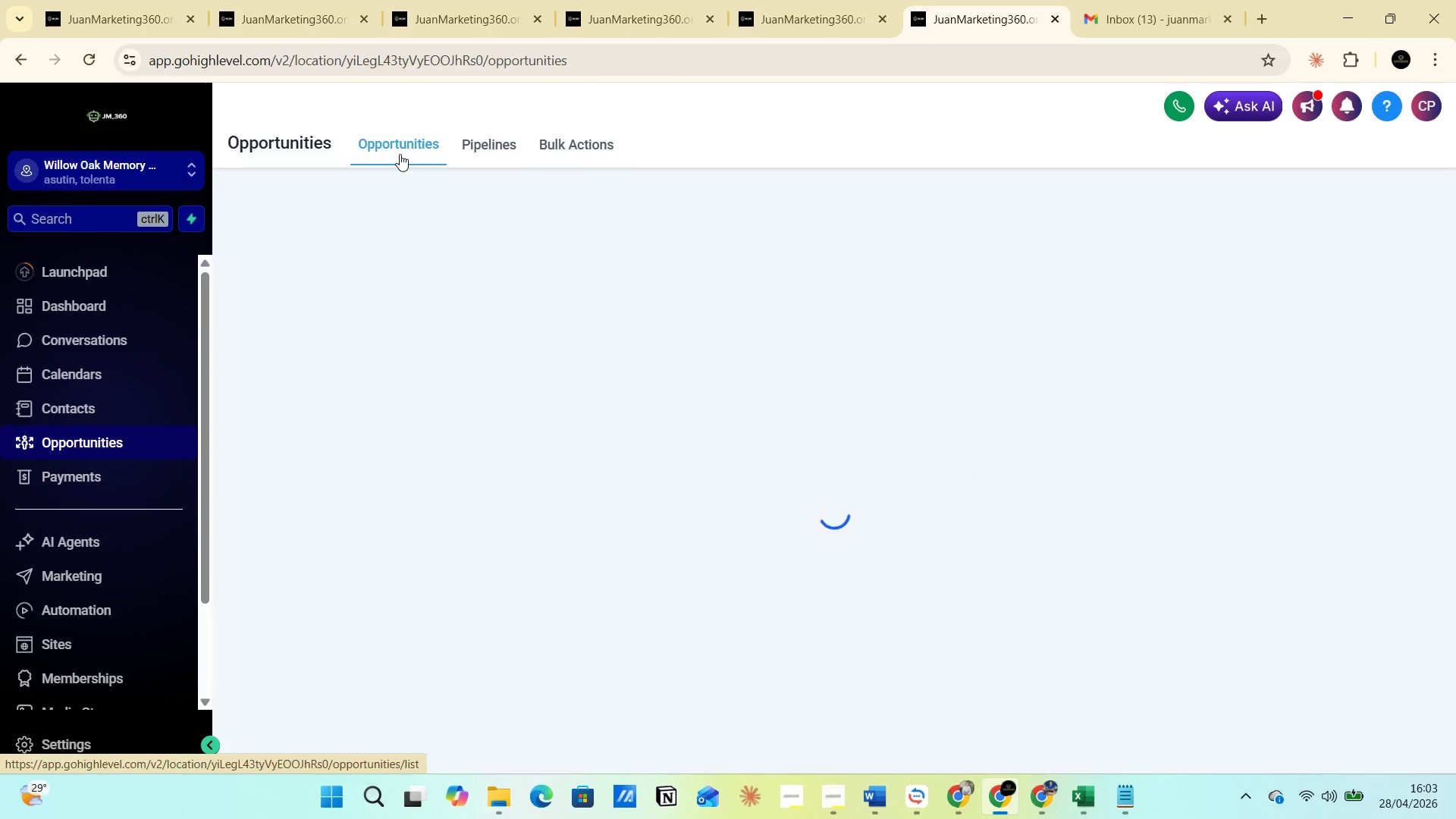 
left_click([1304, 207])
 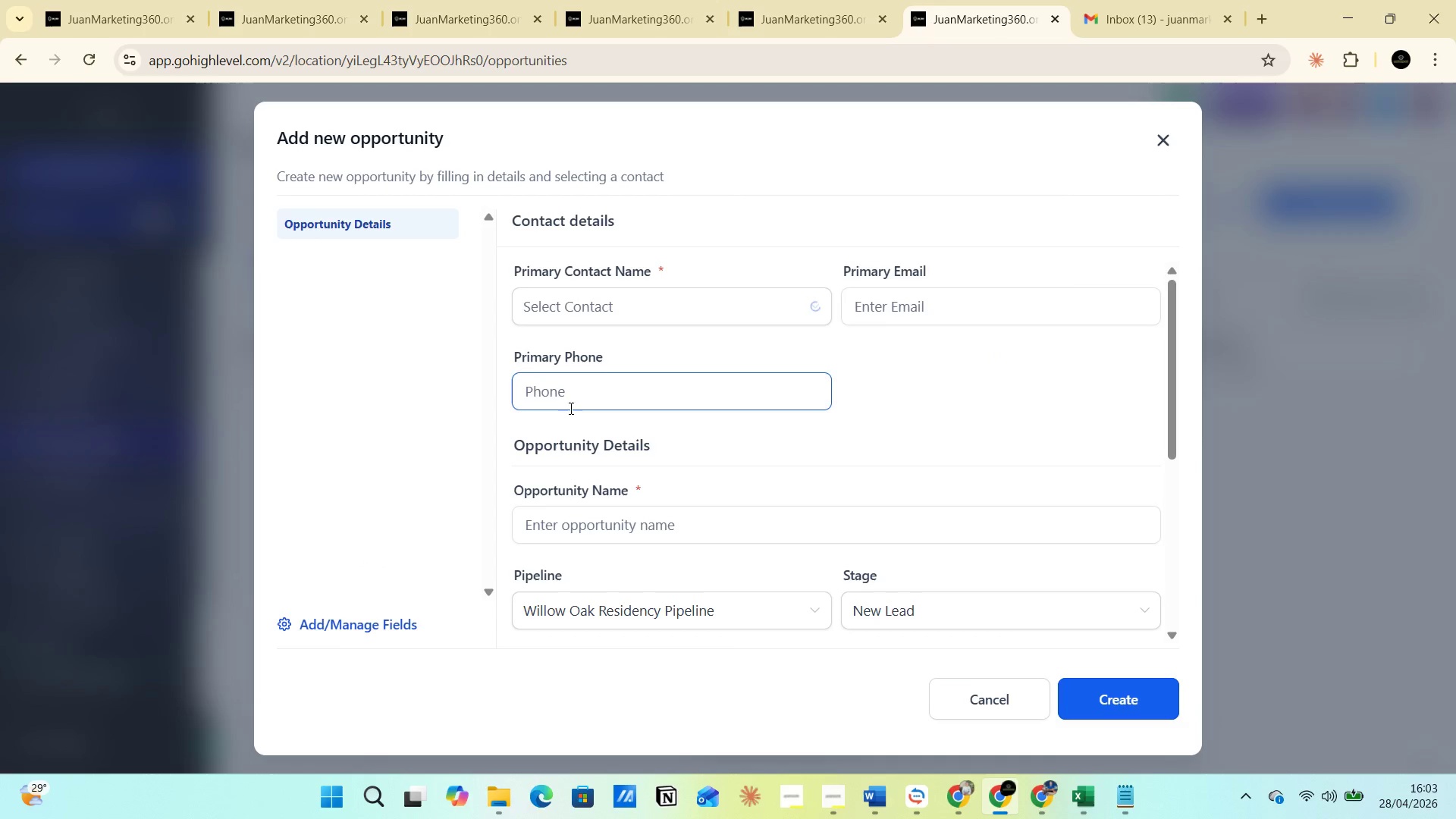 
scroll: coordinate [690, 439], scroll_direction: down, amount: 6.0
 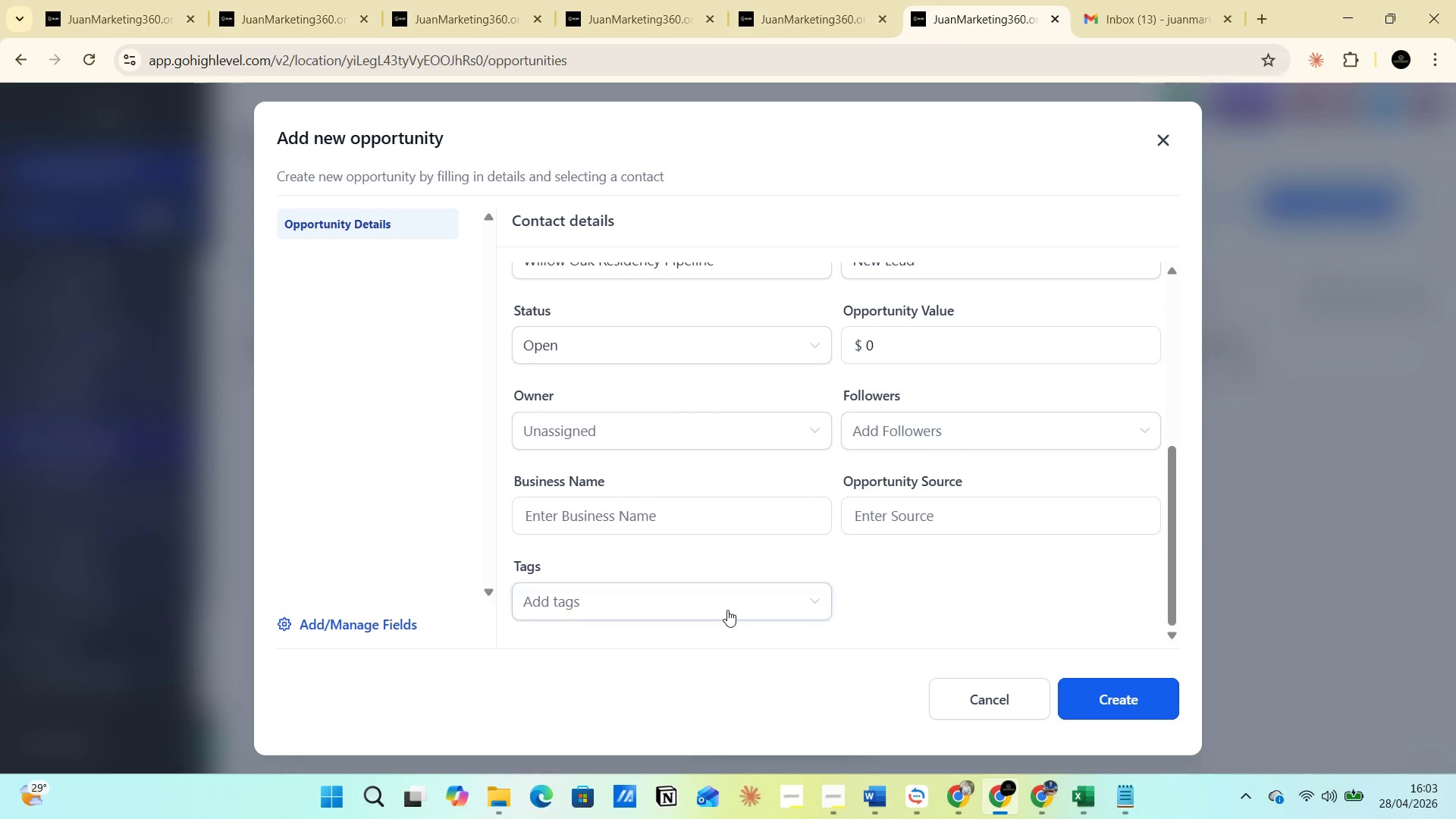 
left_click([747, 610])
 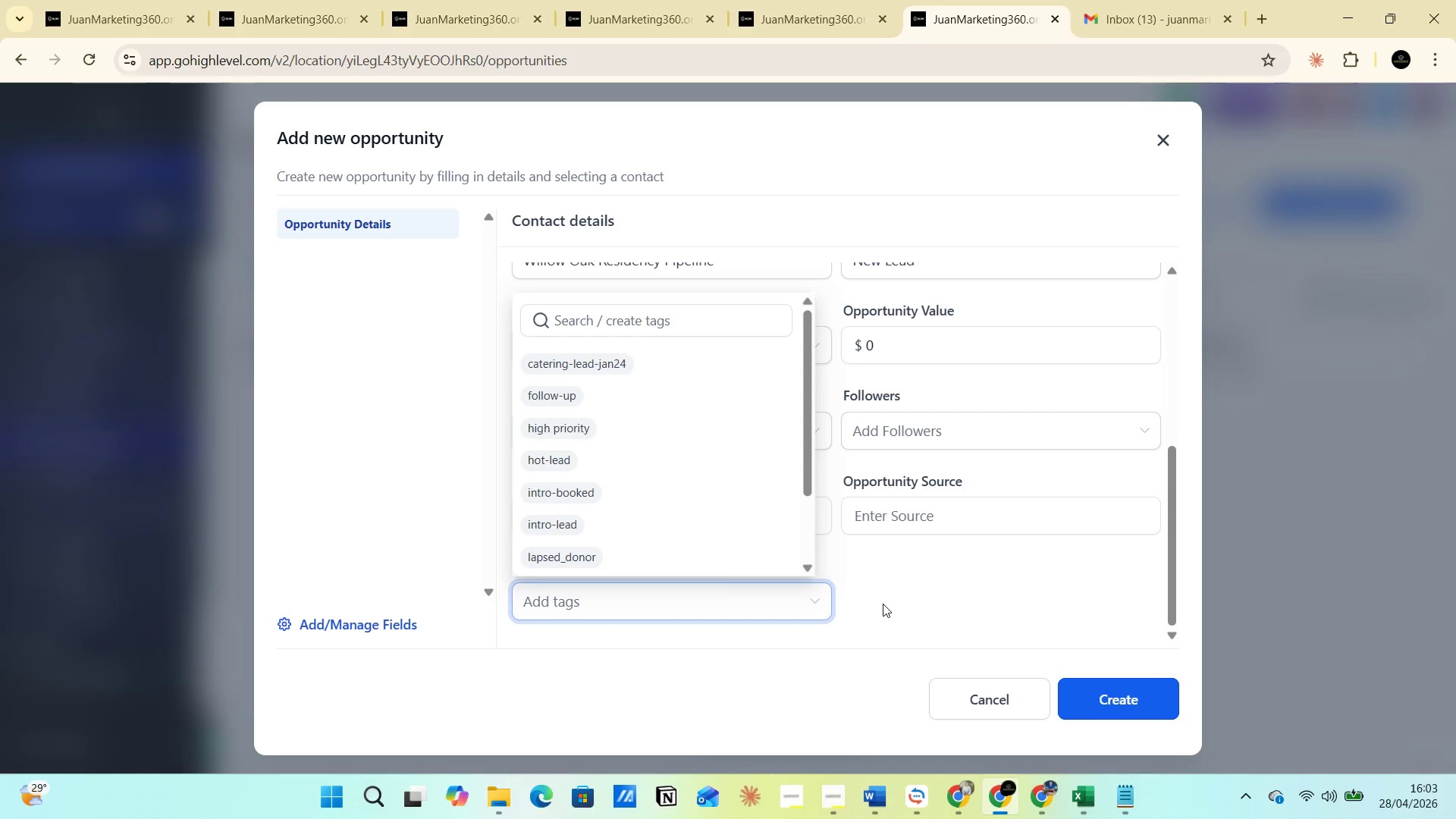 
wait(7.2)
 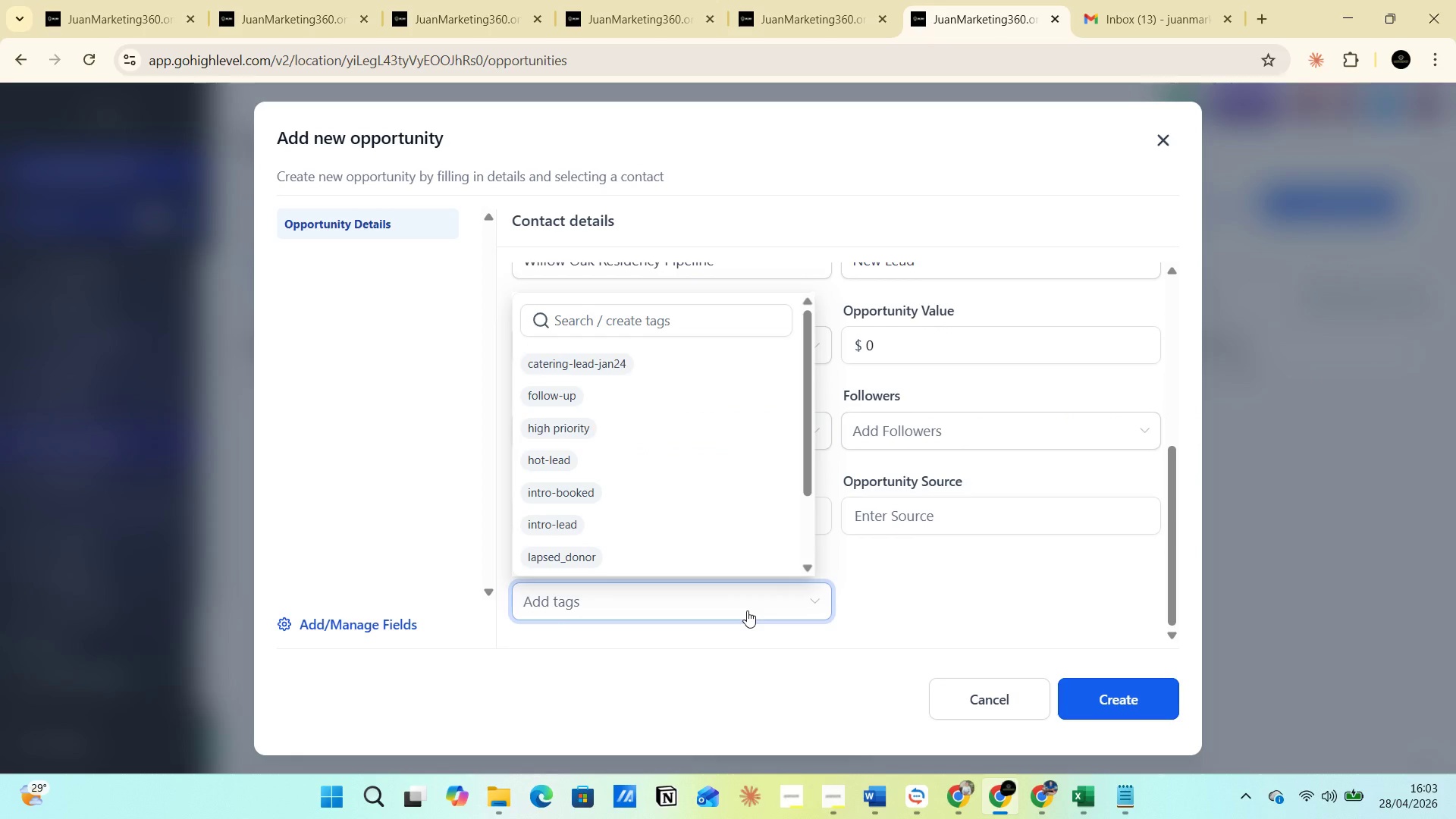 
left_click([883, 602])
 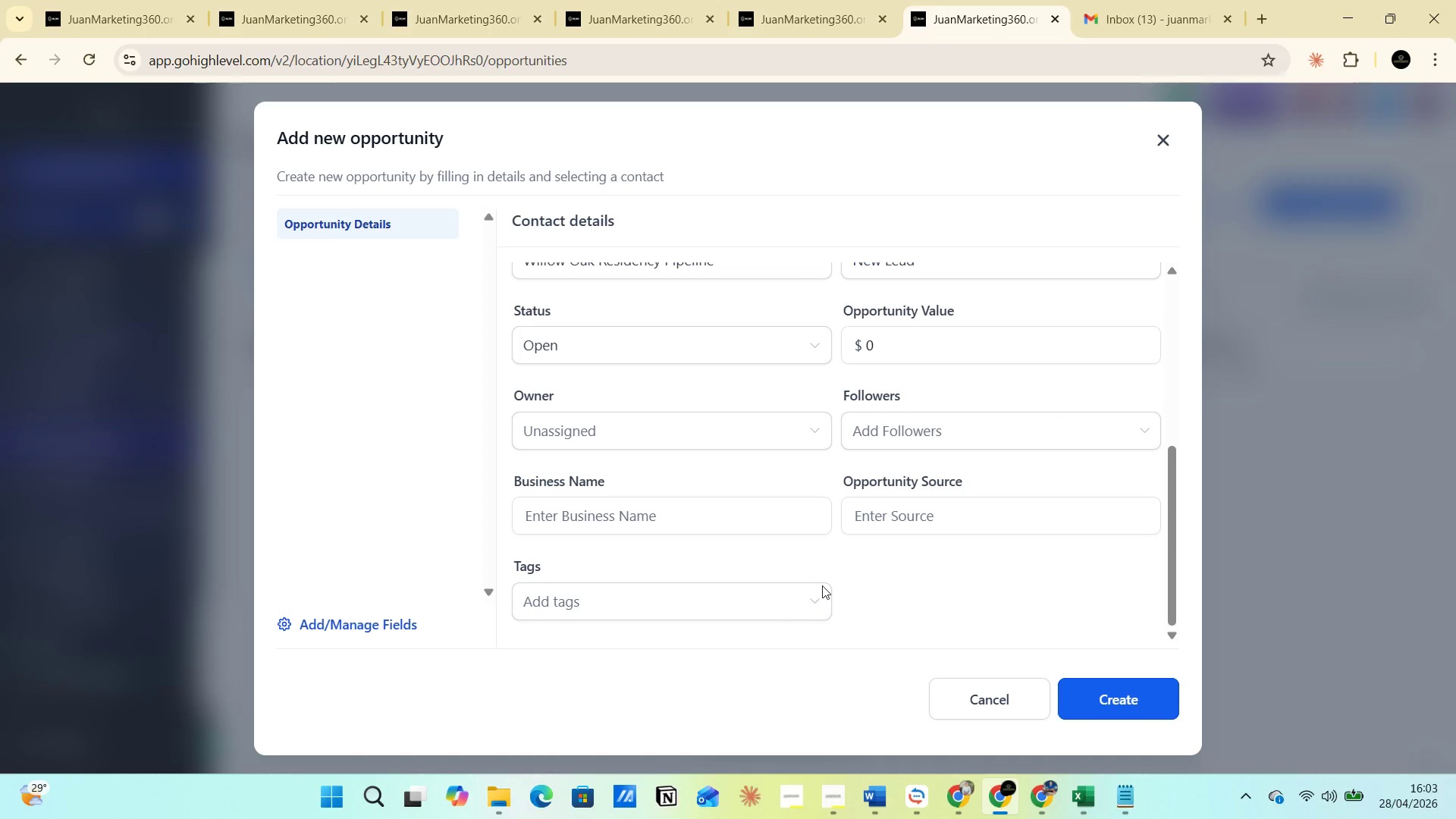 
scroll: coordinate [586, 382], scroll_direction: up, amount: 6.0
 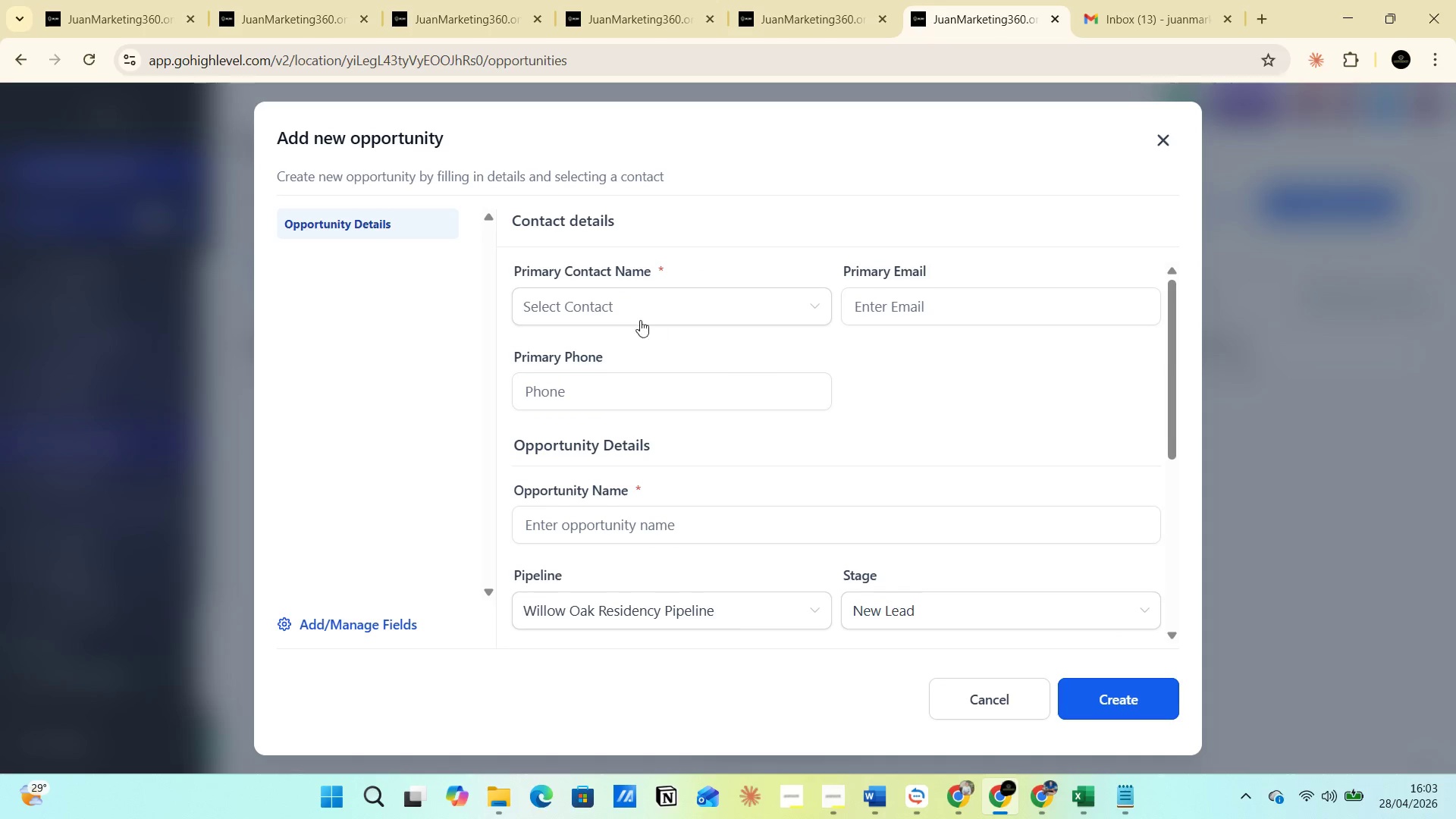 
left_click([635, 314])
 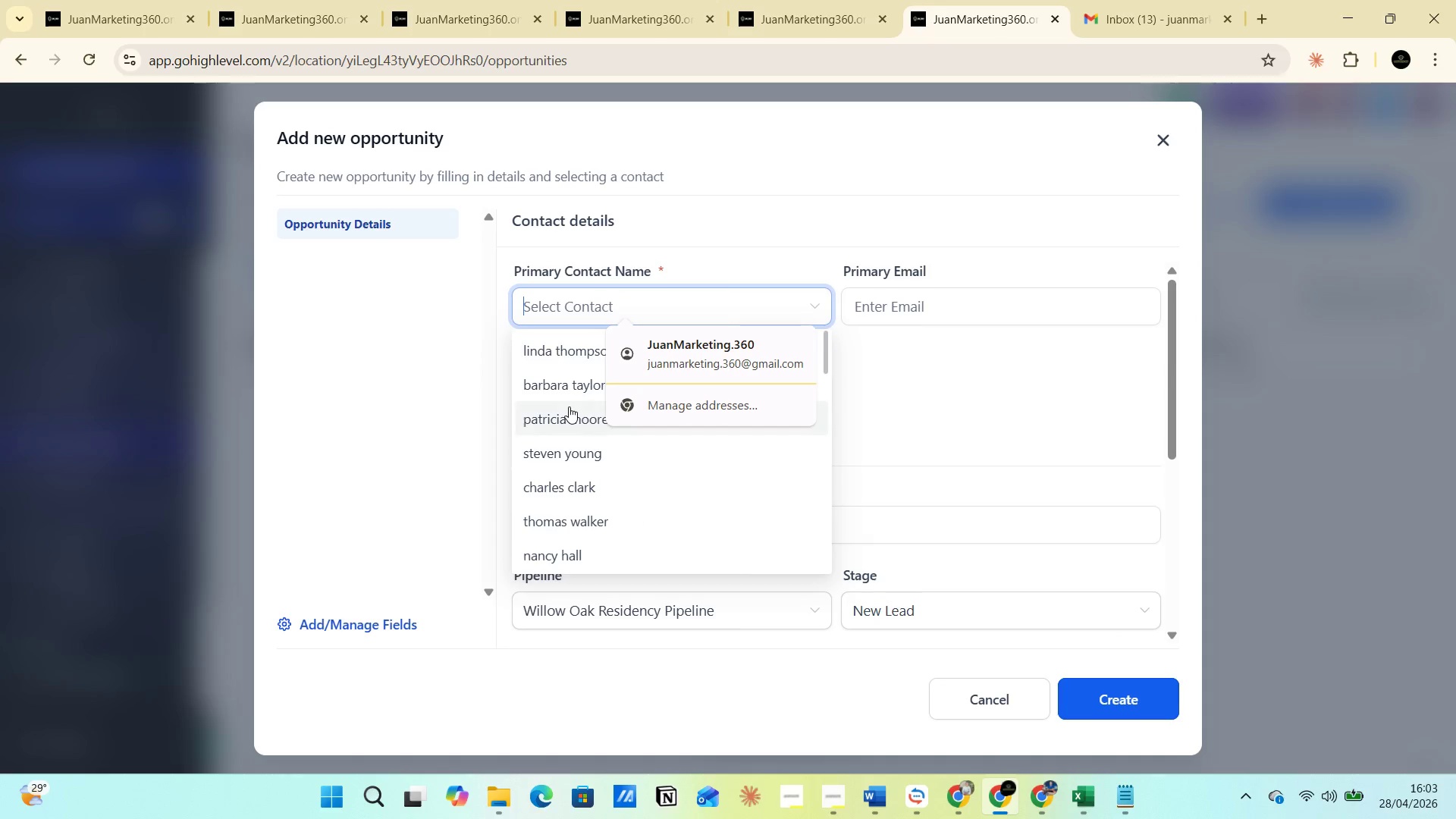 
left_click([573, 372])
 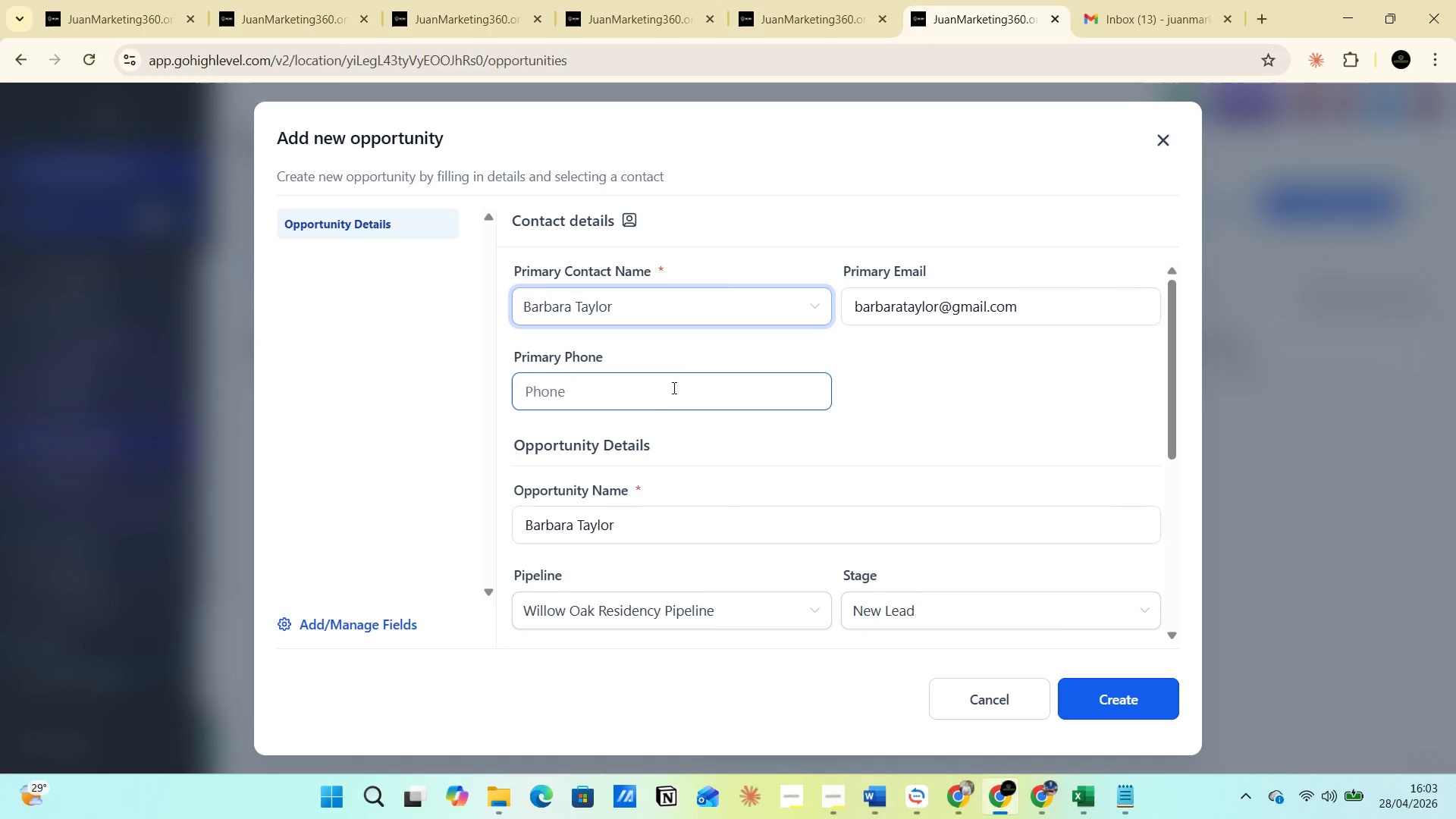 
scroll: coordinate [619, 506], scroll_direction: down, amount: 6.0
 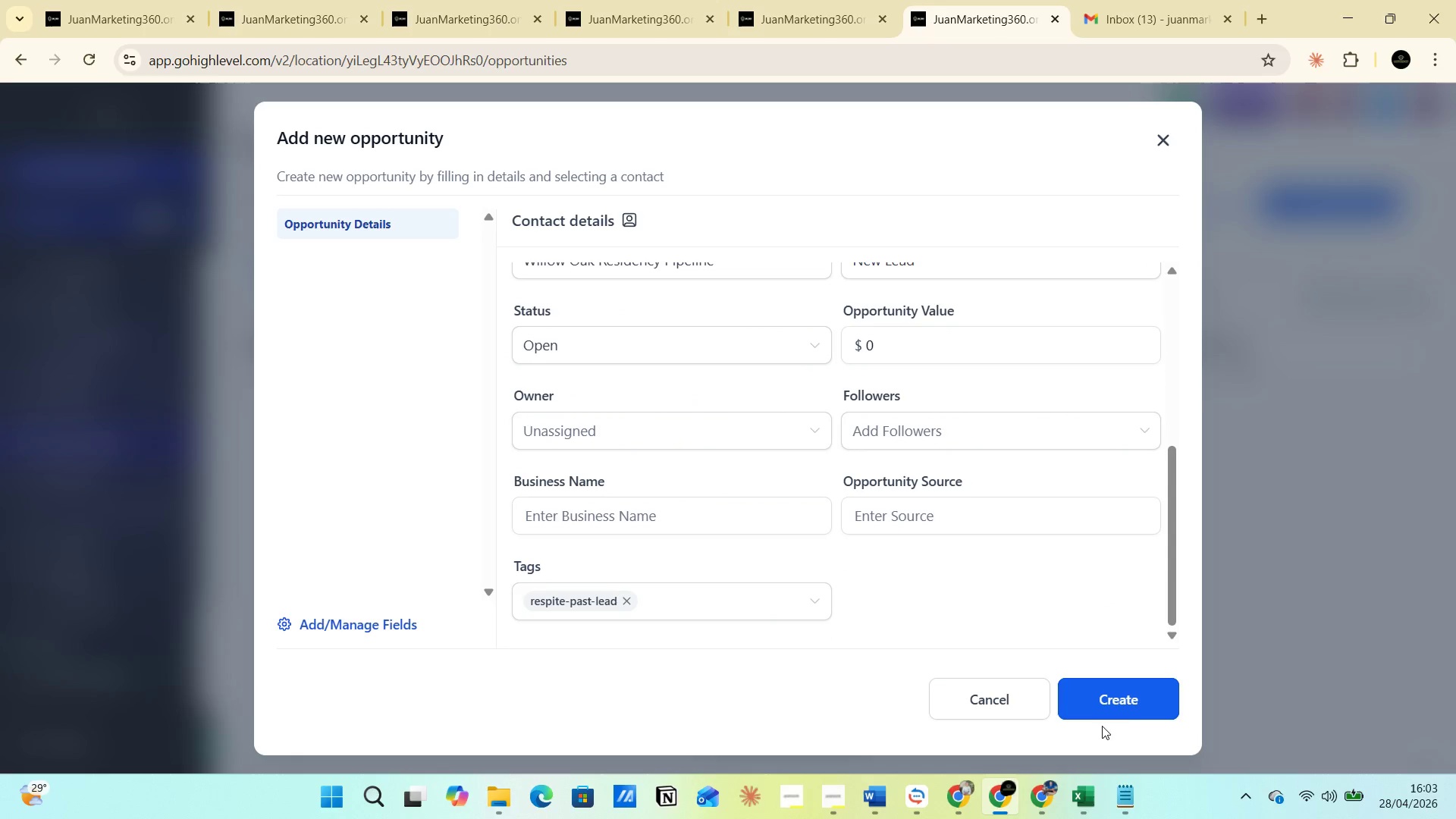 
left_click([1134, 707])
 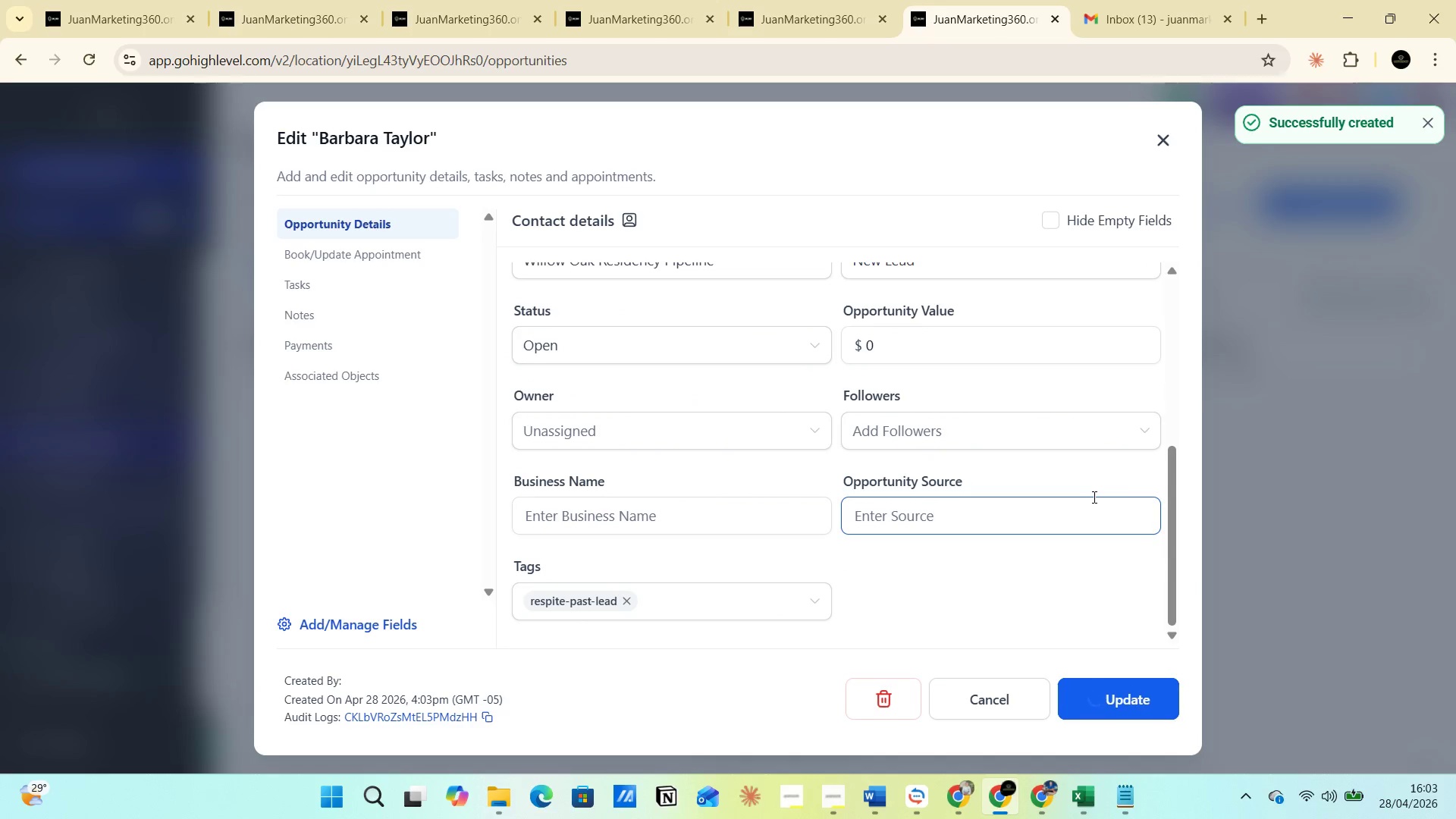 
left_click([1157, 143])
 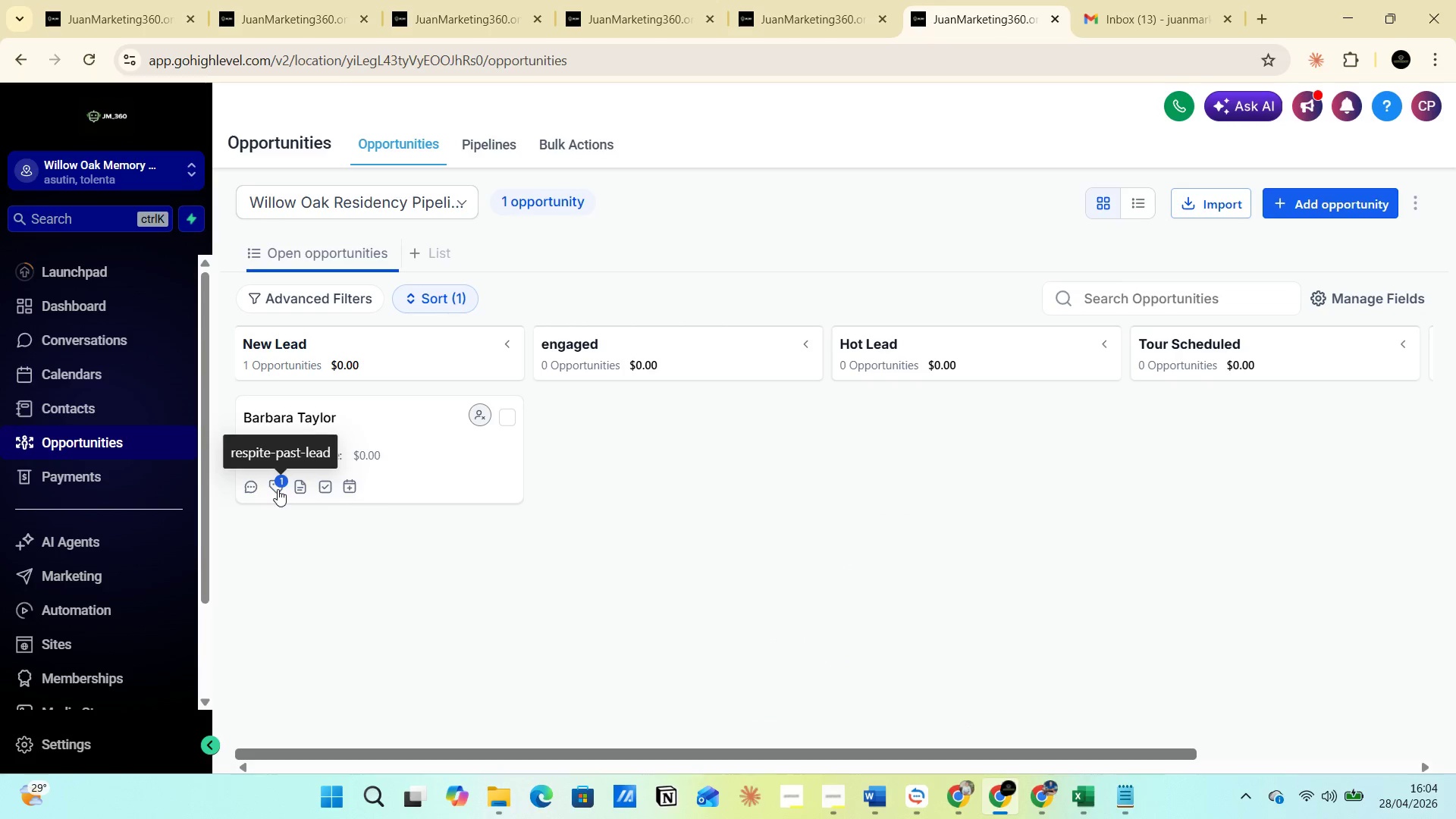 
wait(13.03)
 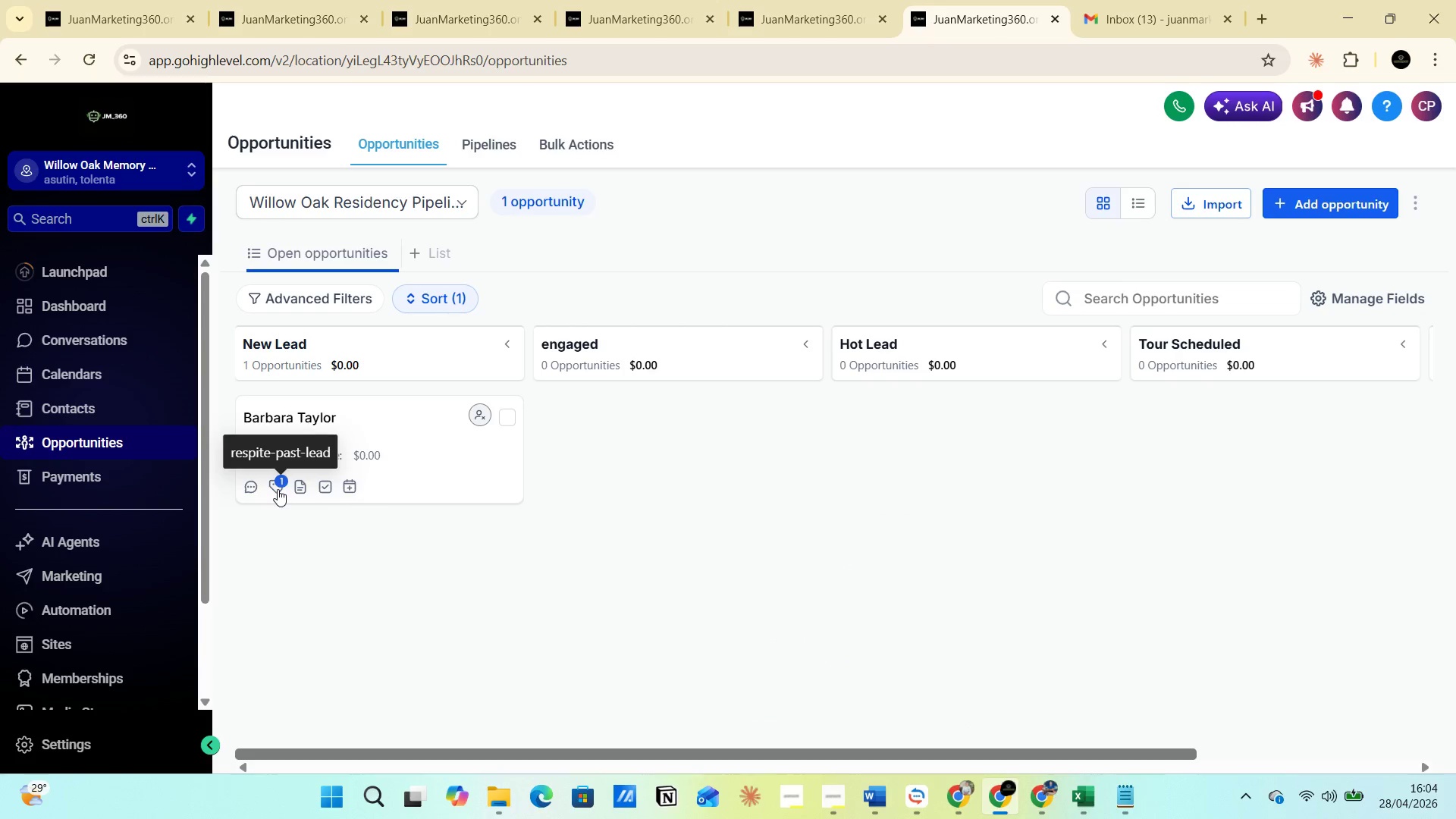 
left_click([276, 492])
 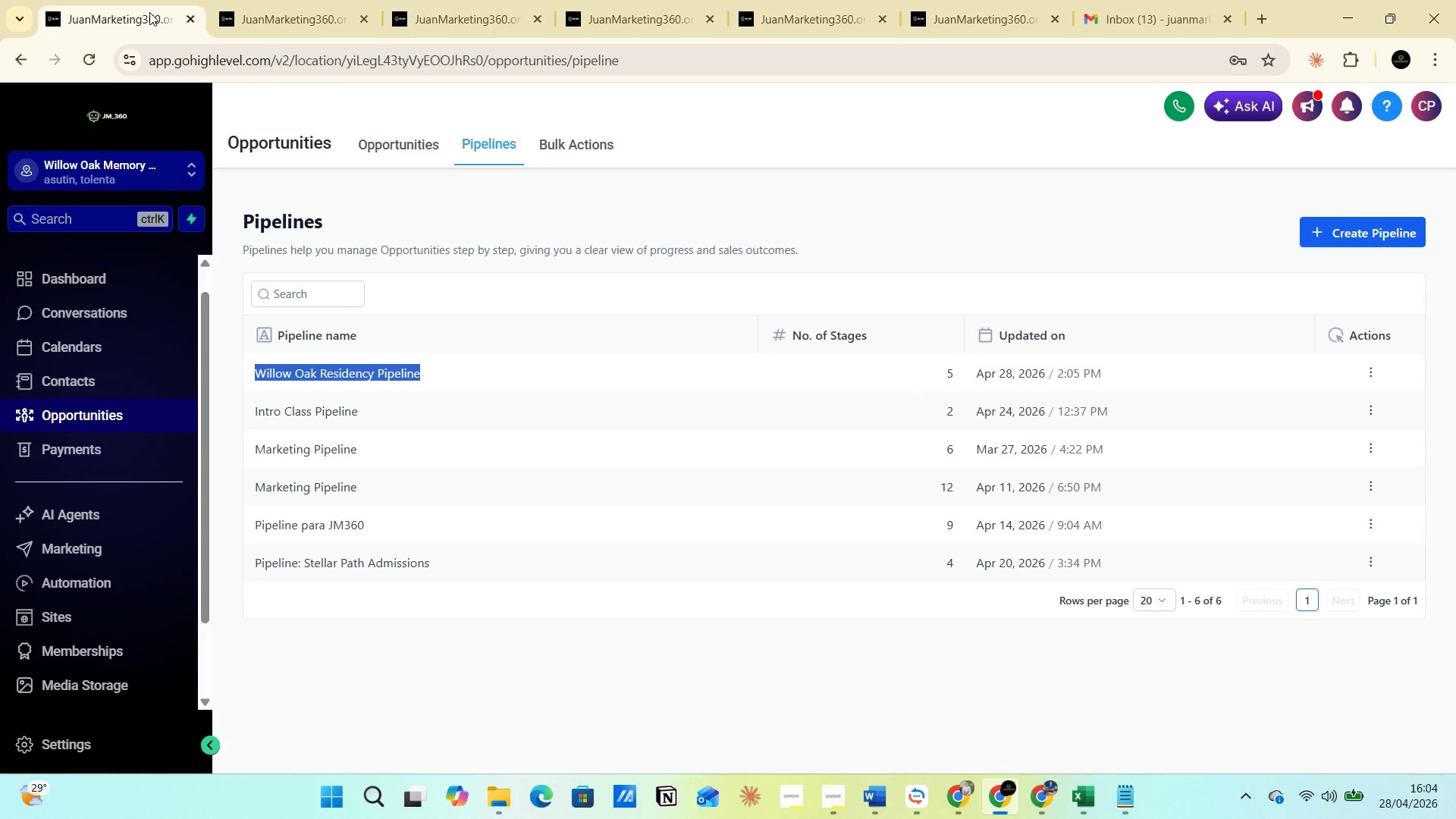 
left_click([275, 9])
 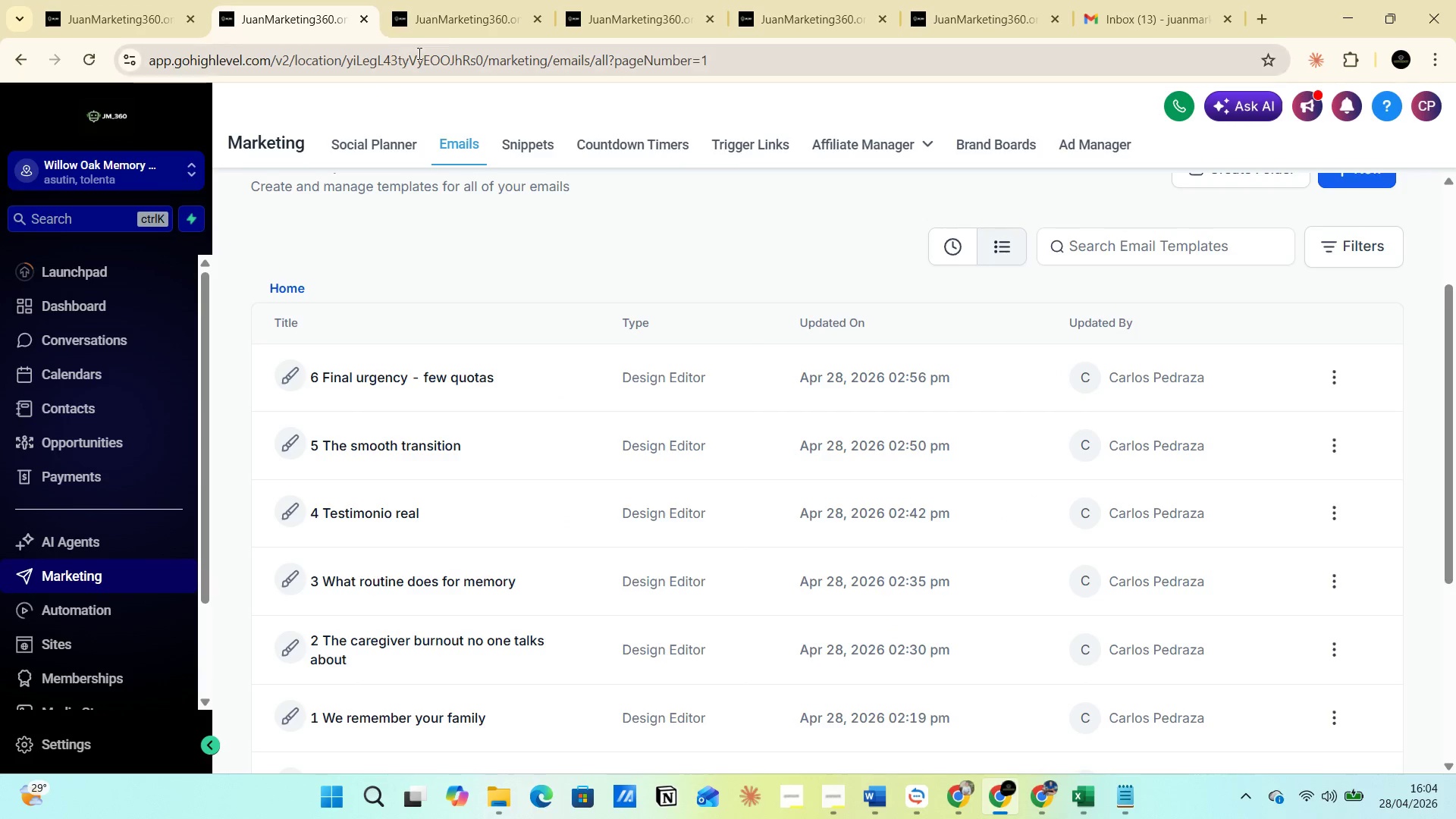 
left_click([453, 17])
 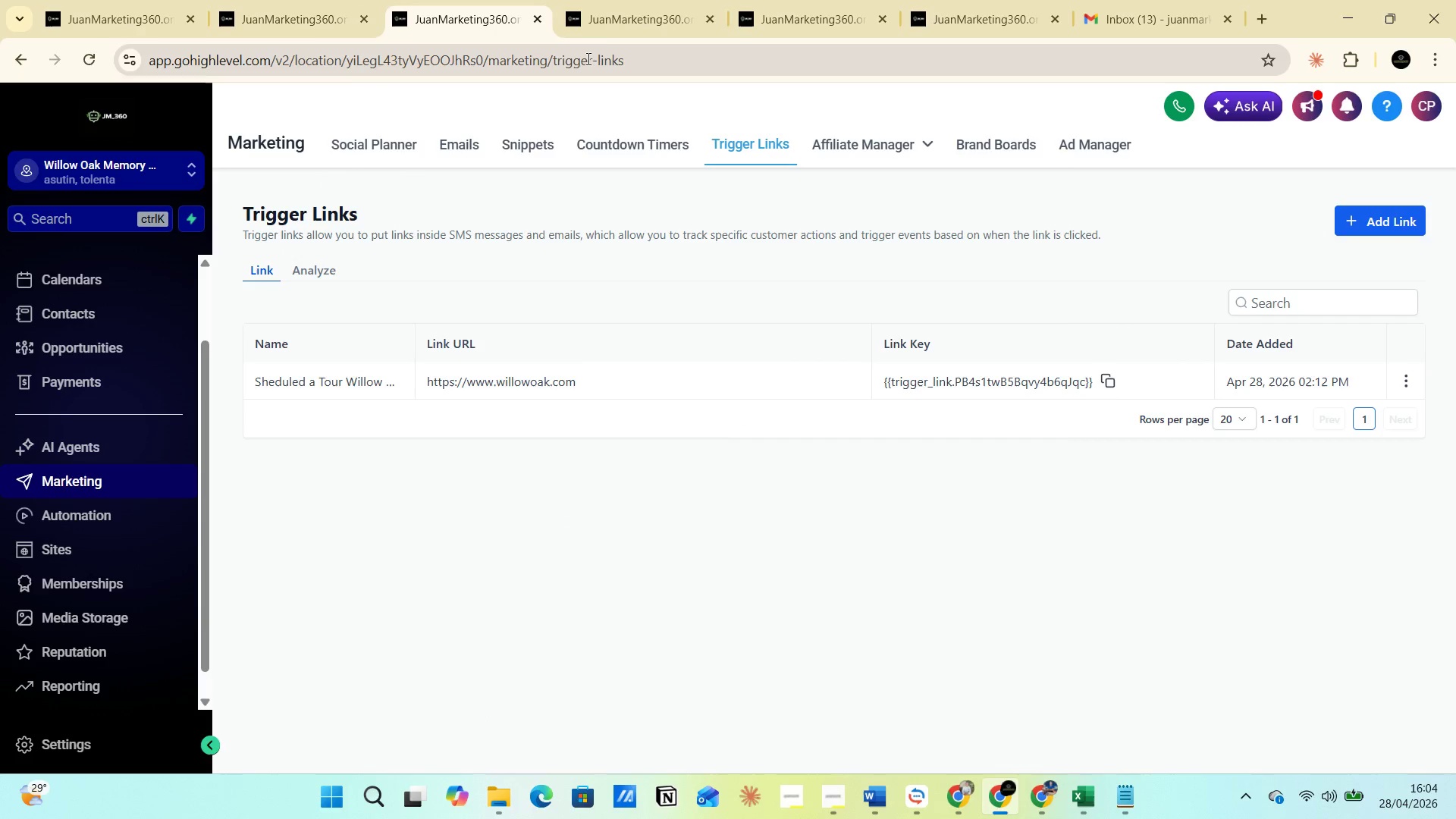 
left_click([617, 15])
 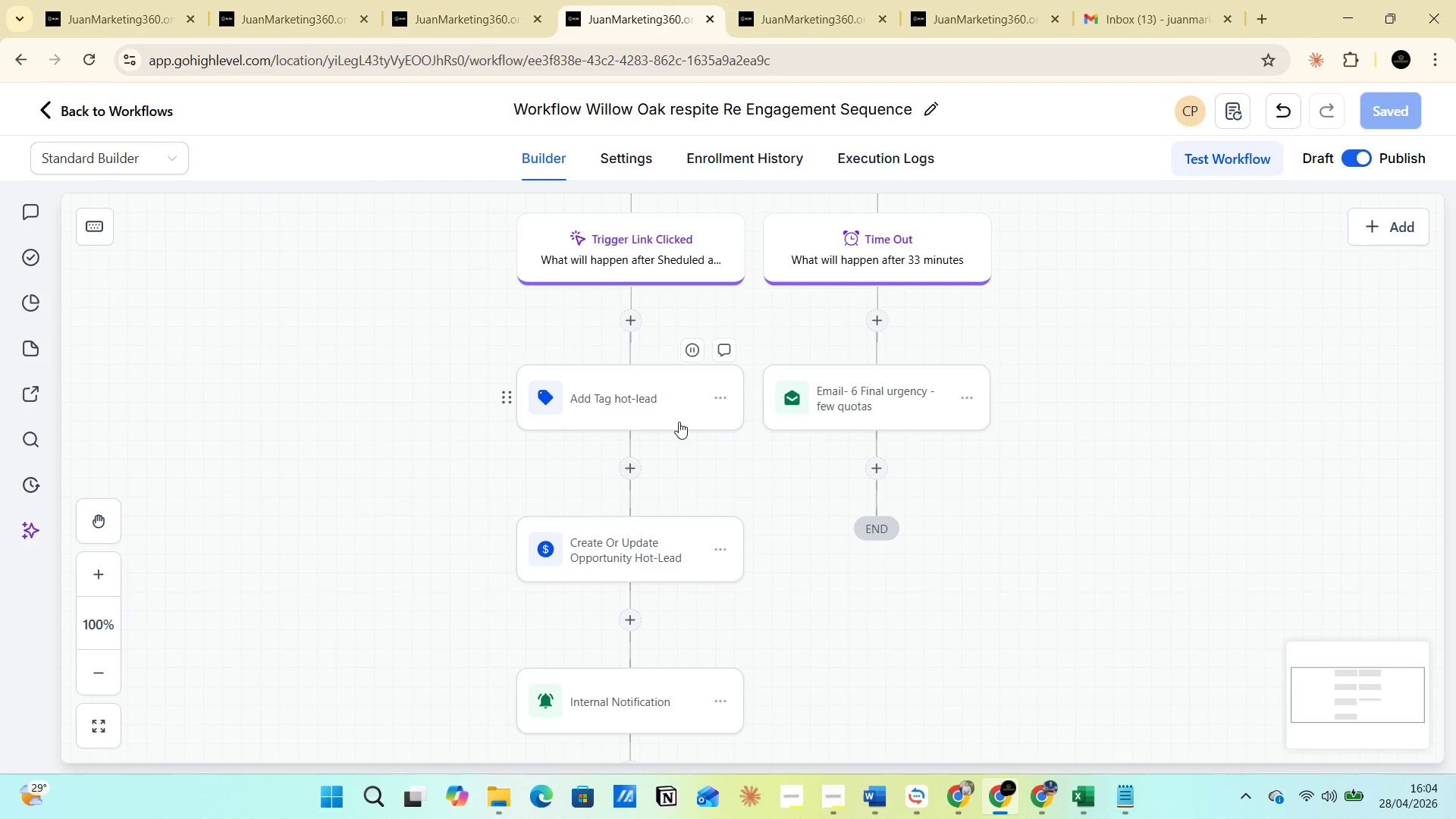 
scroll: coordinate [724, 453], scroll_direction: up, amount: 38.0
 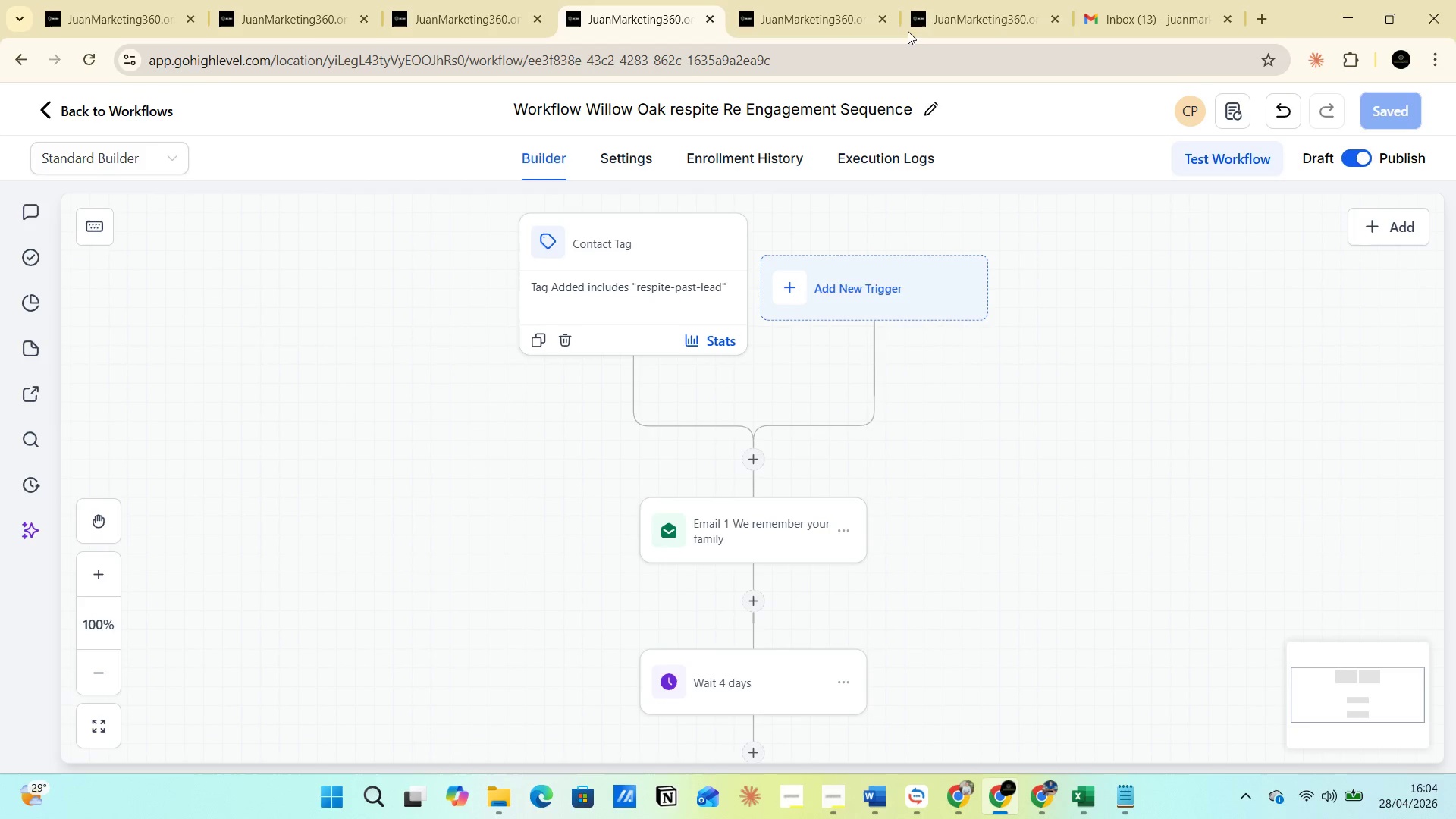 
wait(6.4)
 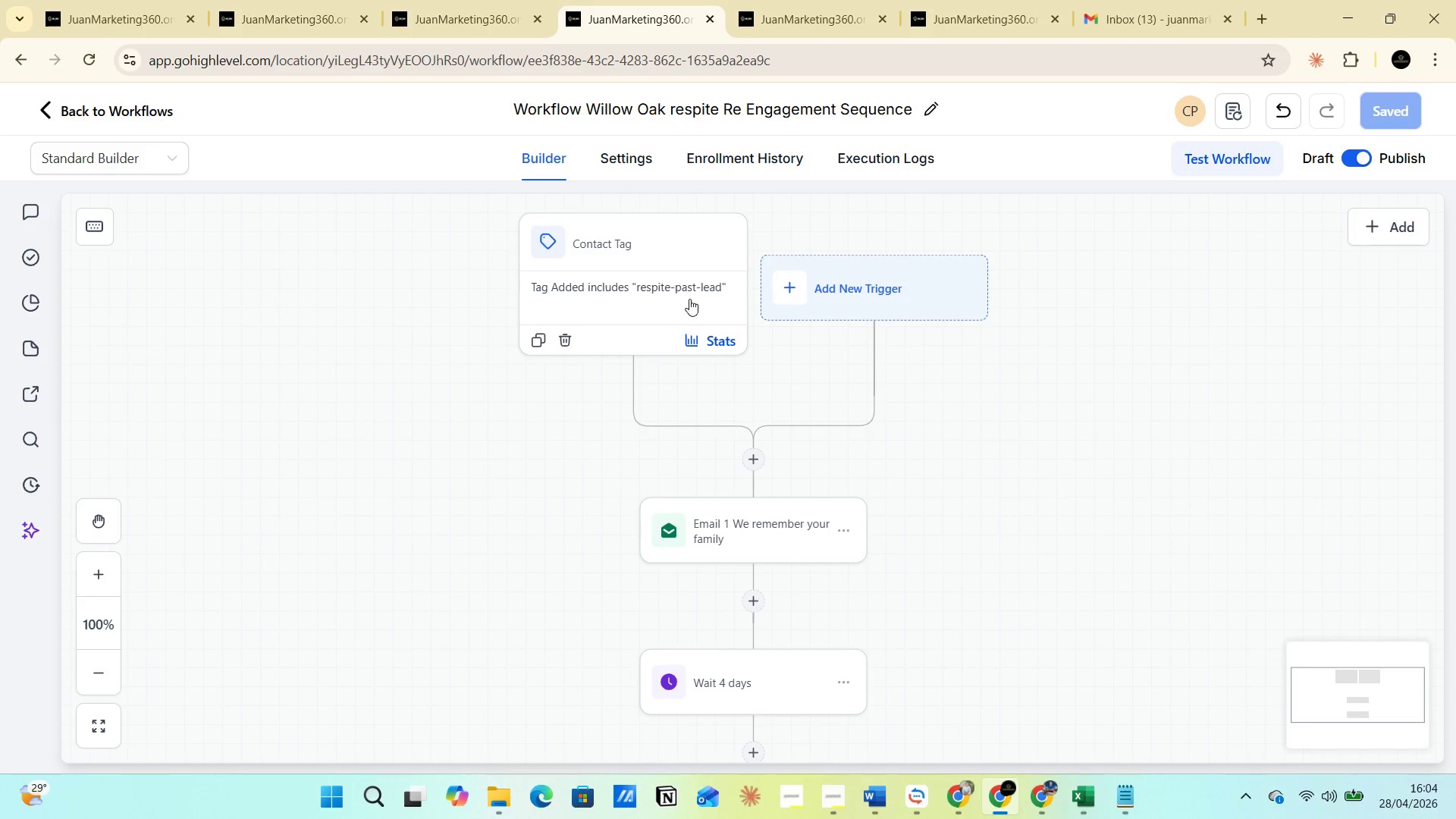 
scroll: coordinate [692, 562], scroll_direction: down, amount: 9.0
 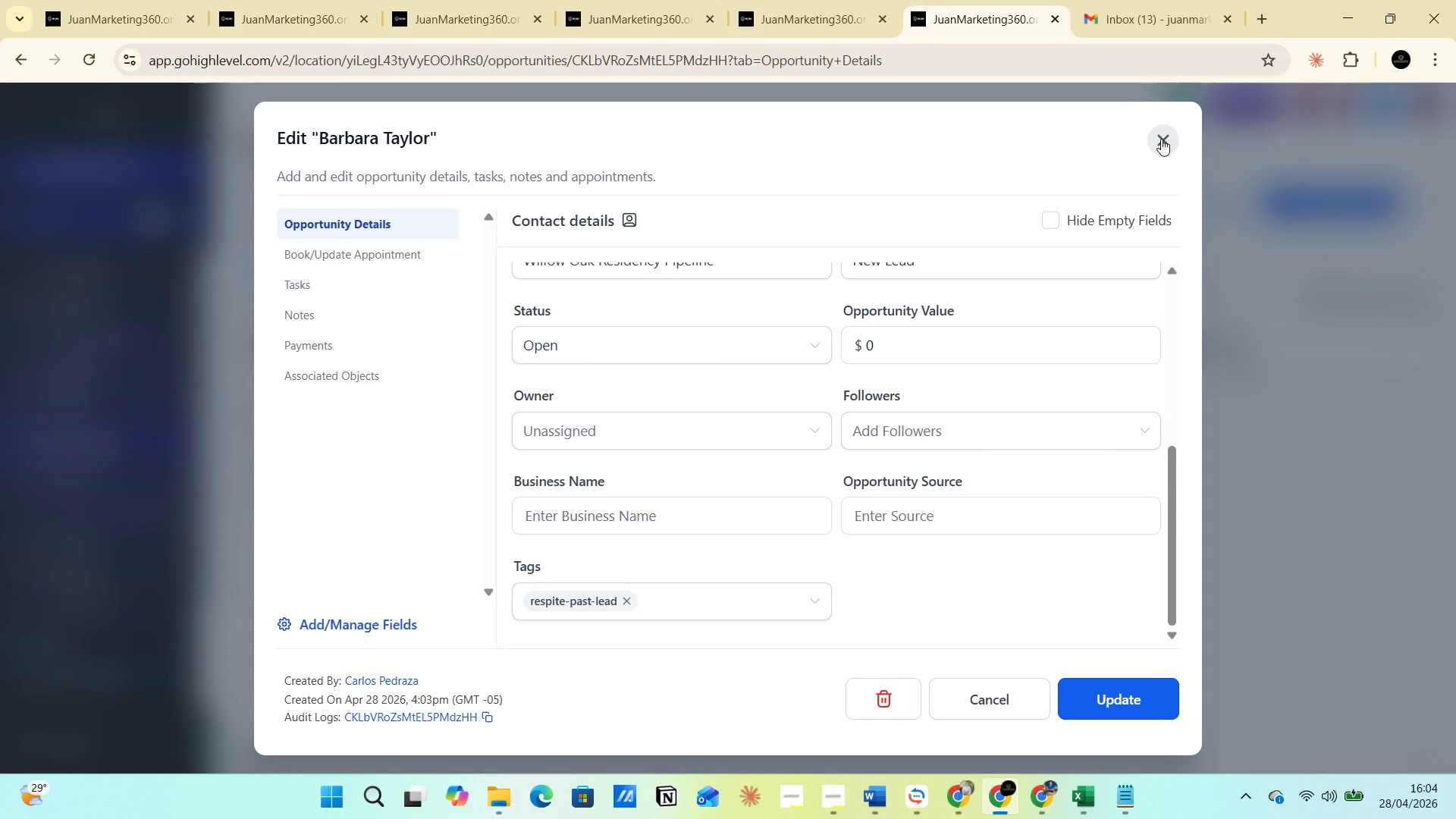 
wait(5.5)
 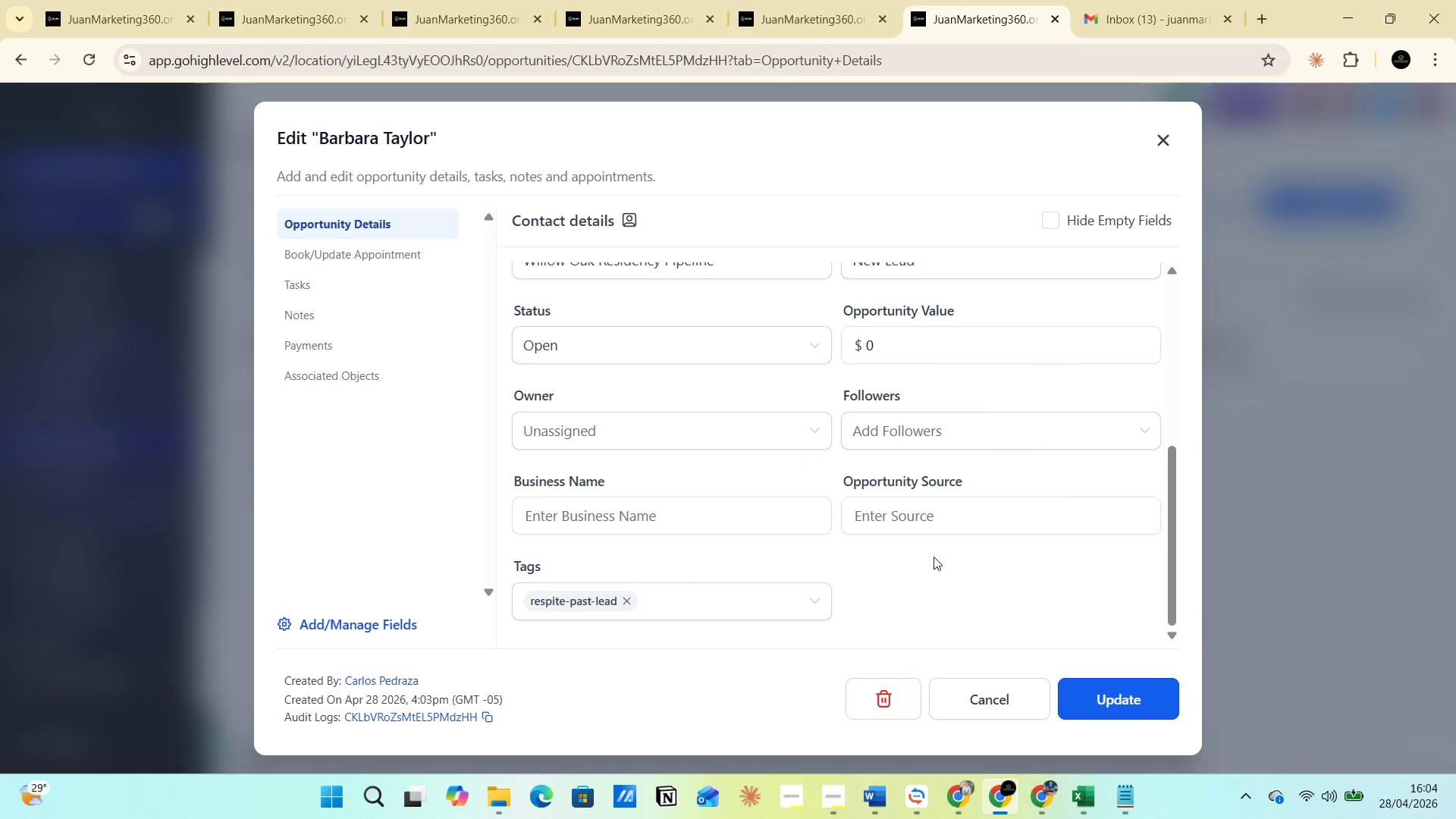 
left_click([1161, 139])
 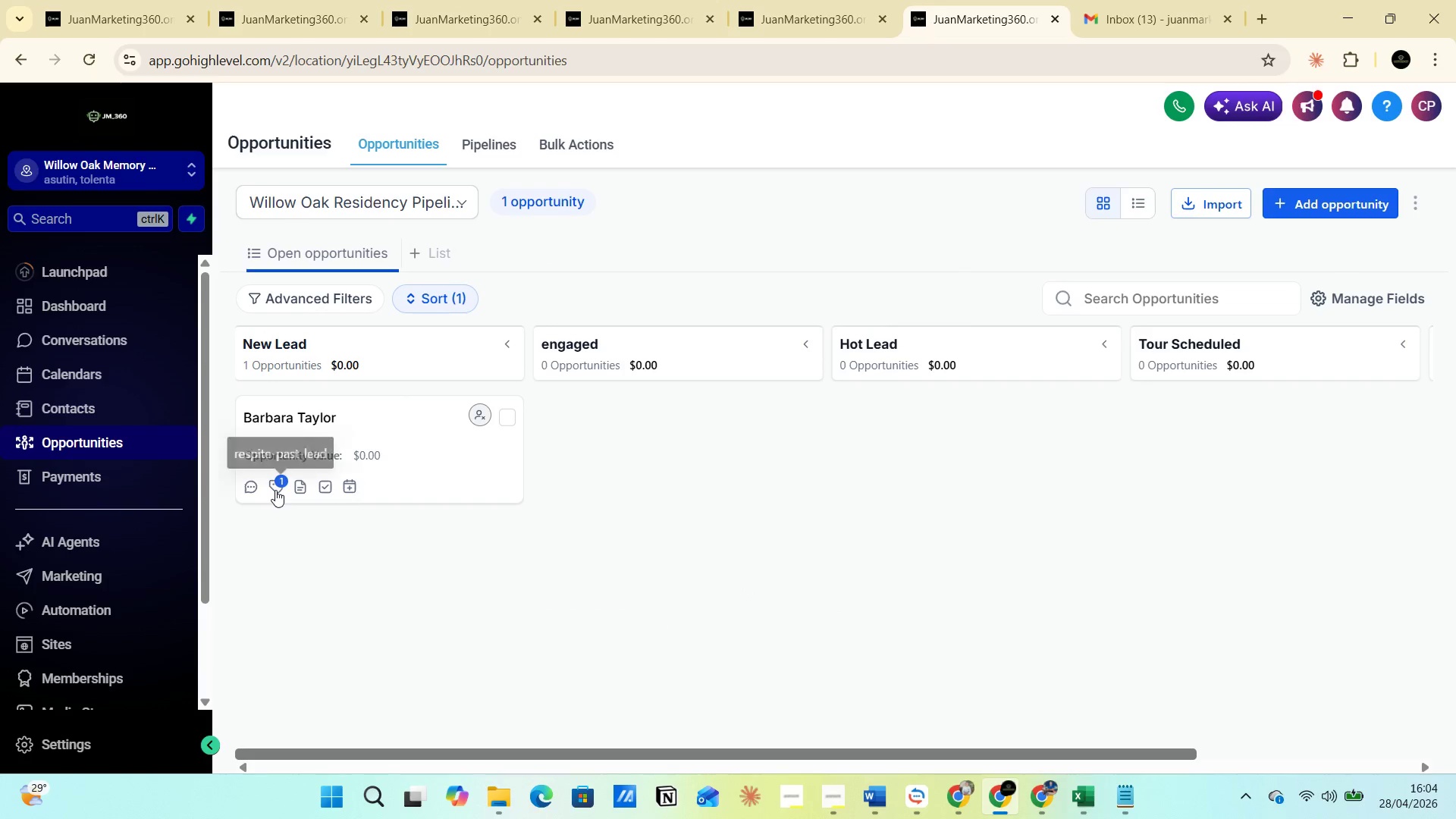 
left_click([275, 490])
 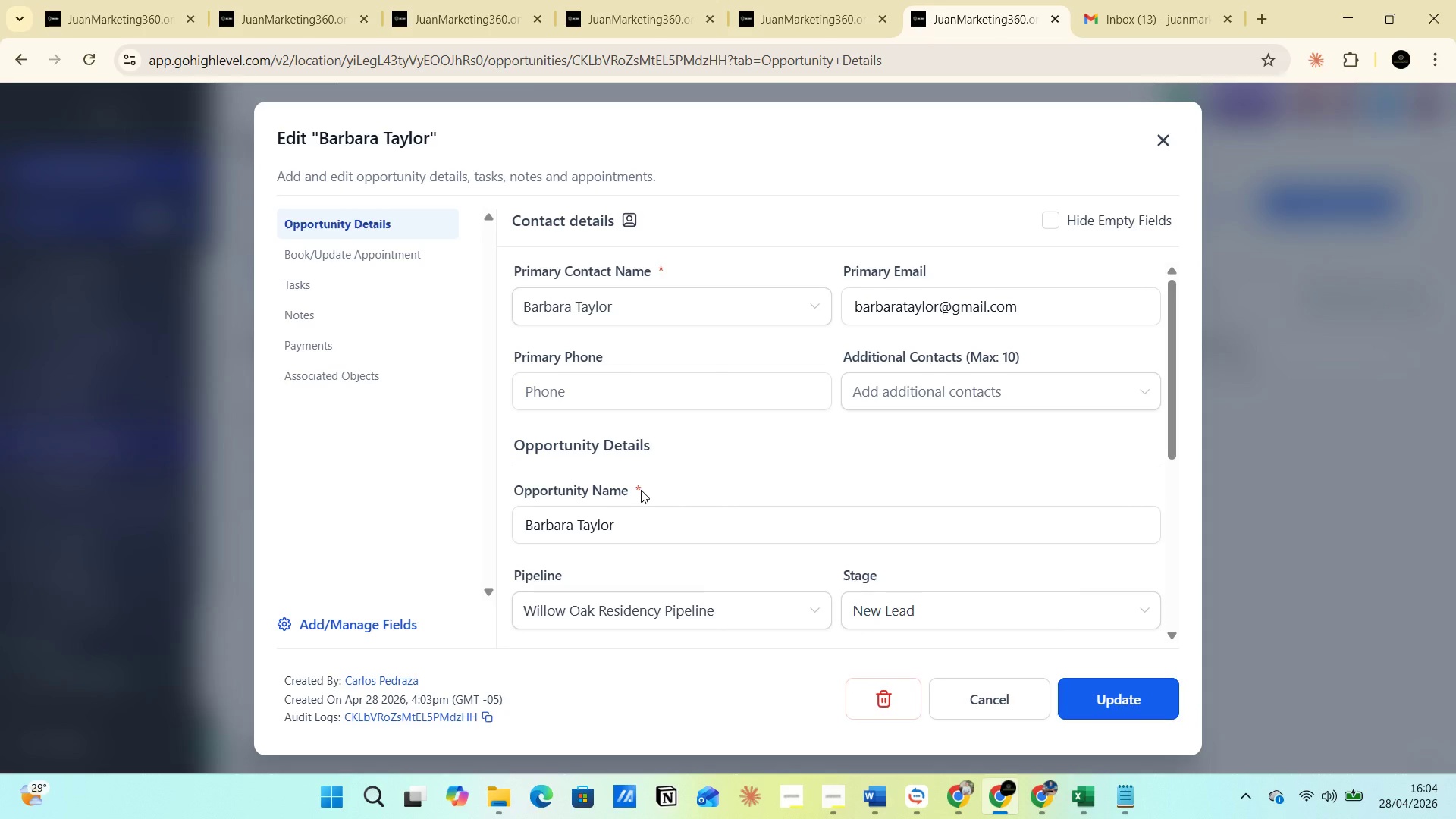 
scroll: coordinate [688, 593], scroll_direction: down, amount: 9.0
 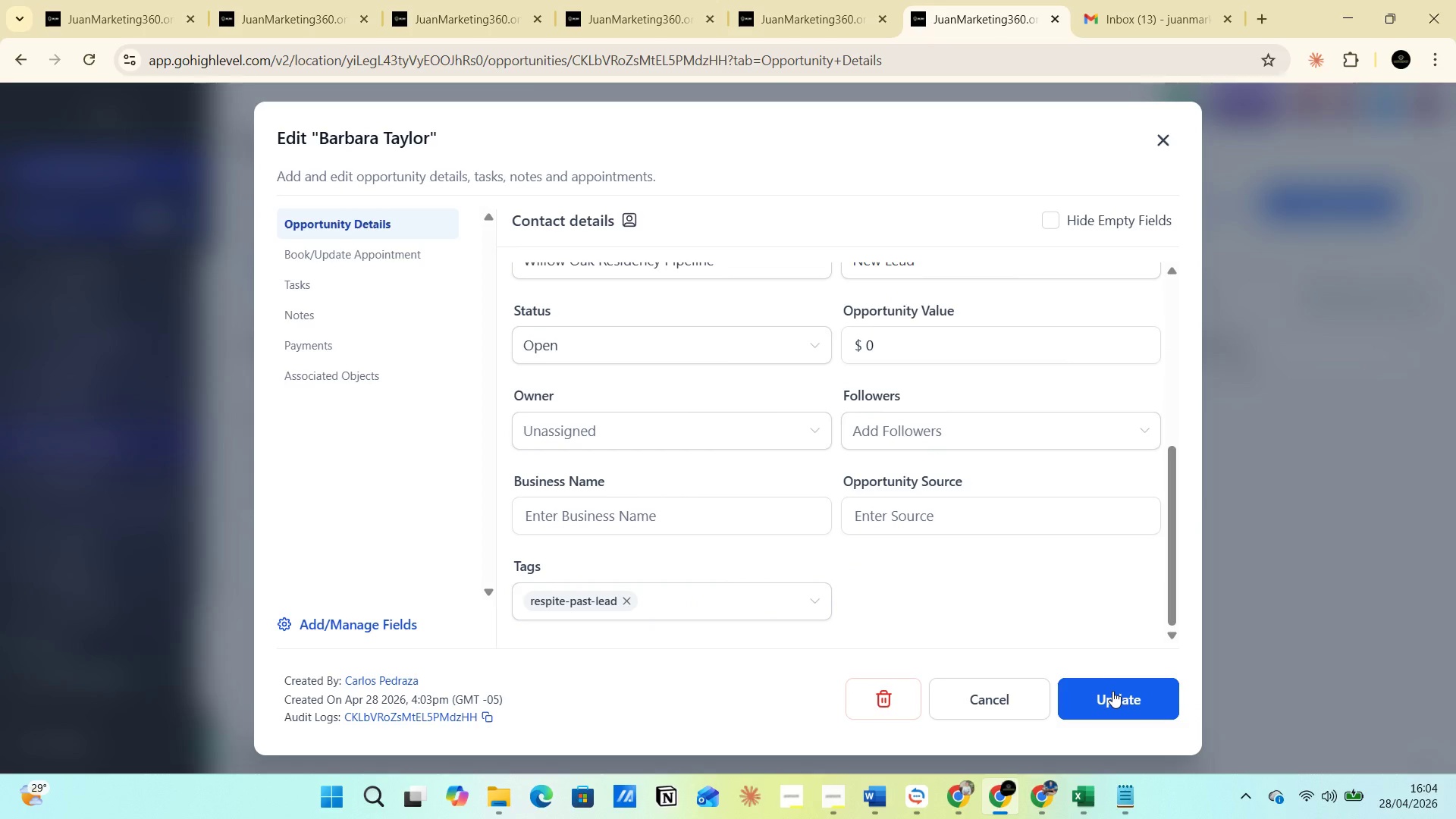 
left_click([1112, 691])
 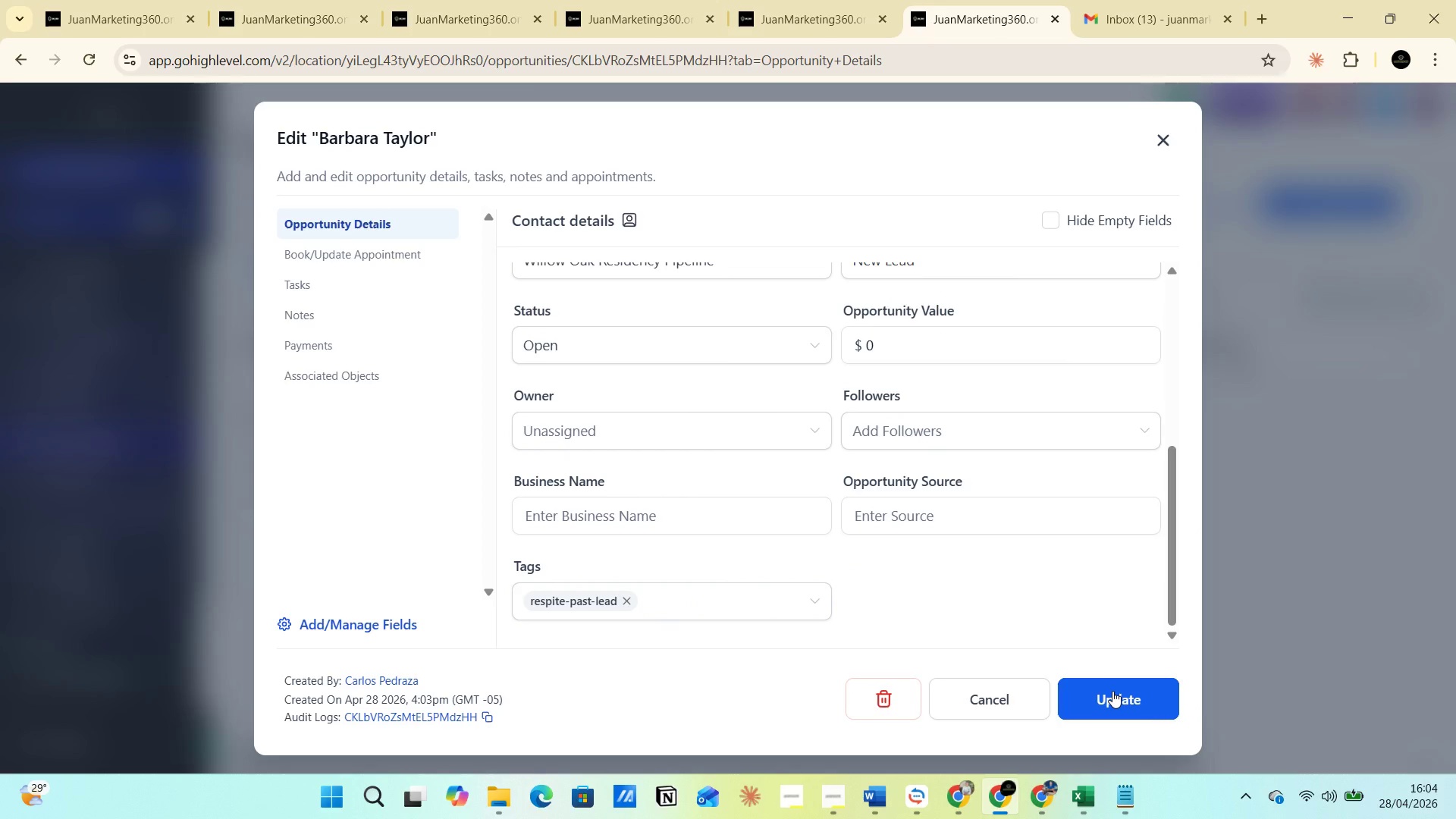 
left_click([1160, 152])
 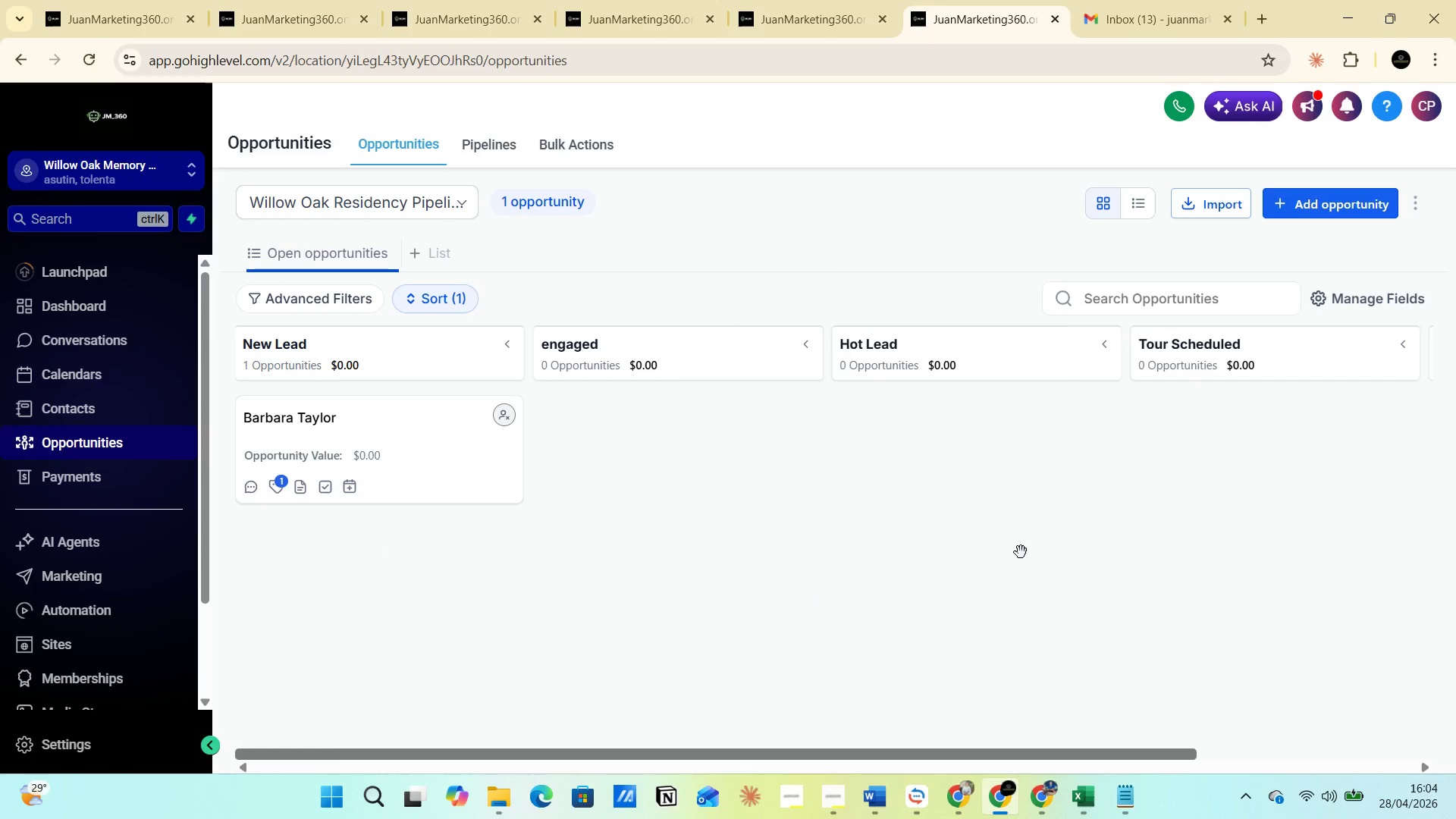 
wait(10.03)
 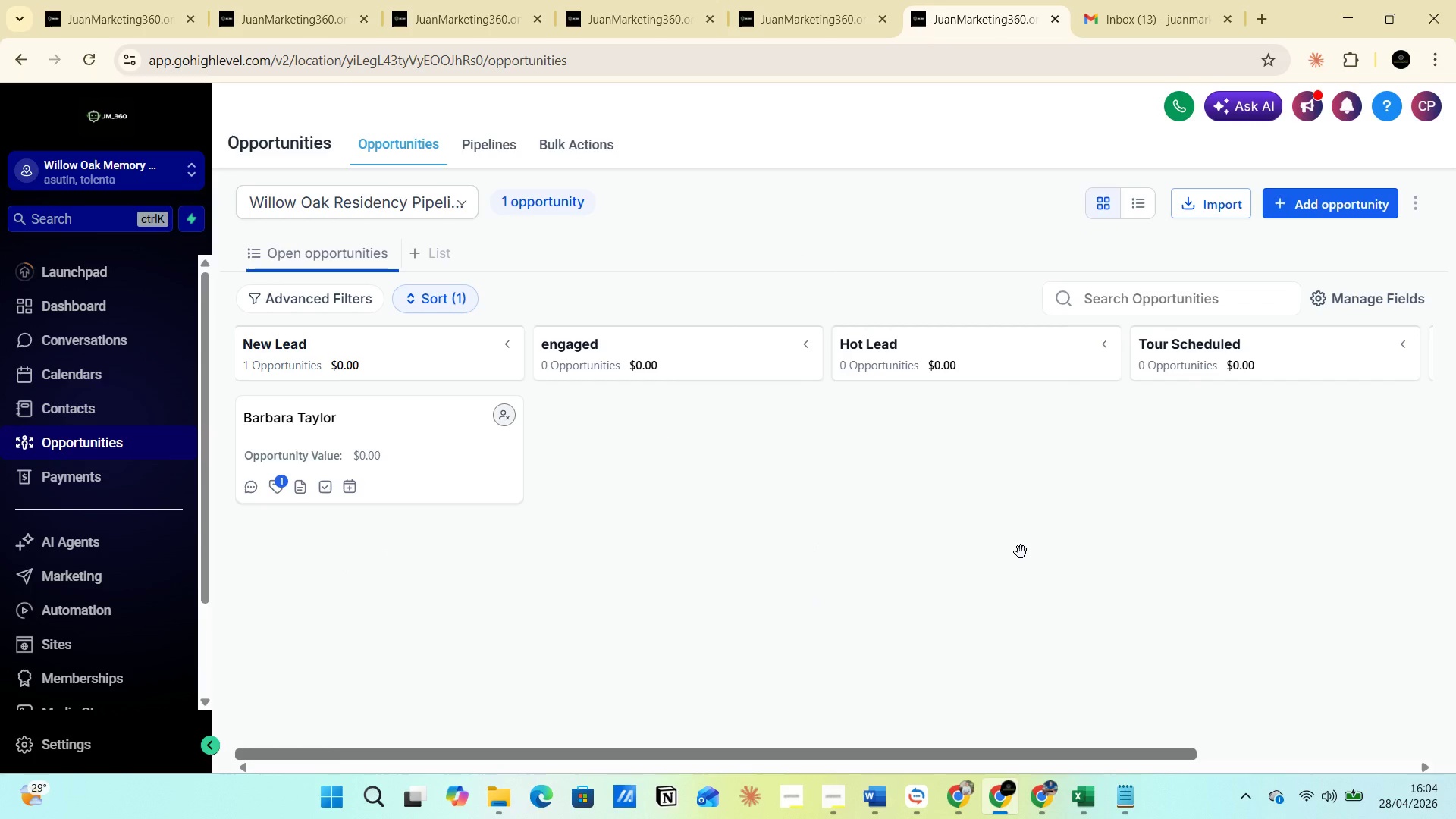 
left_click([567, 204])
 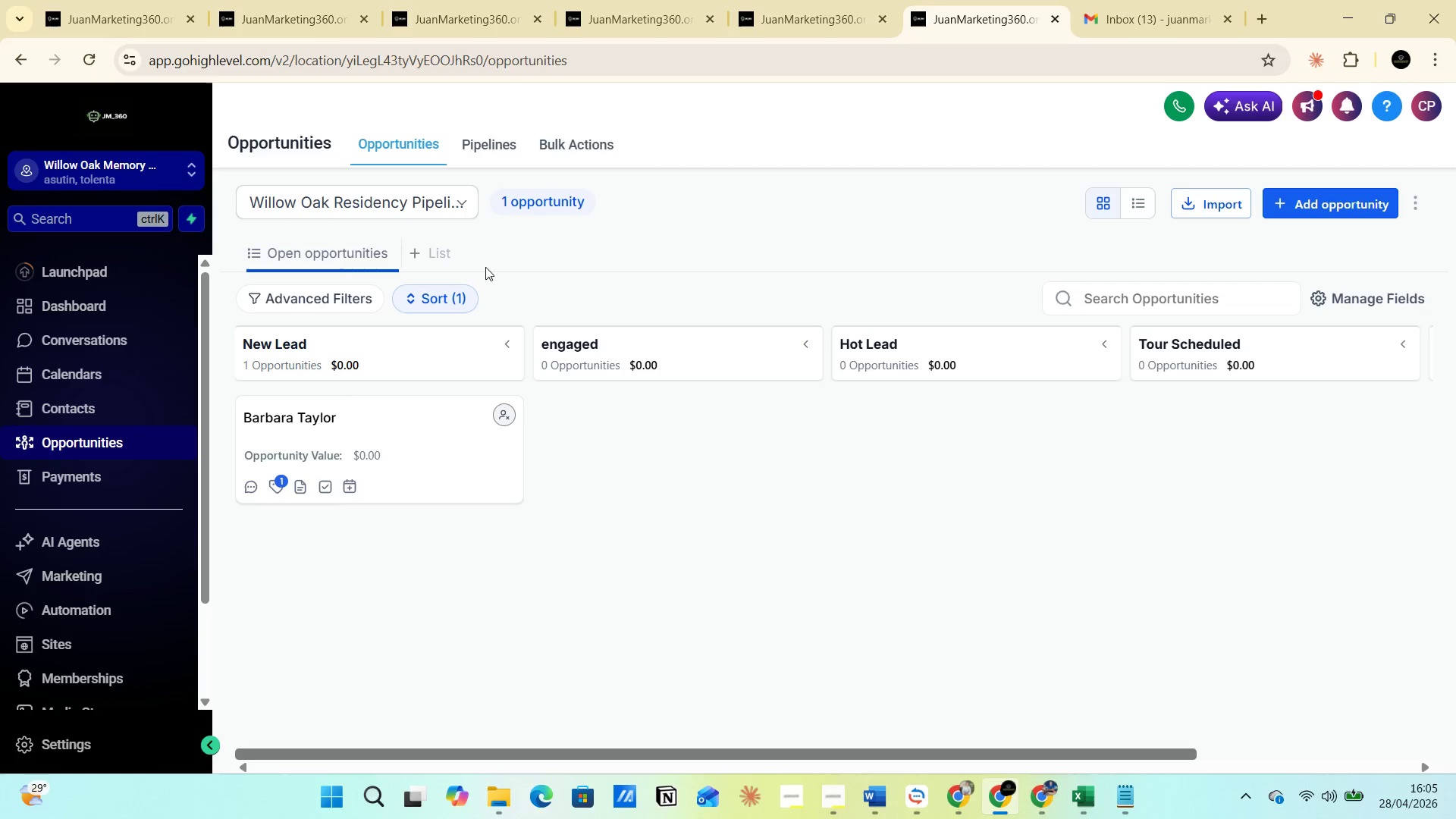 
left_click([324, 443])
 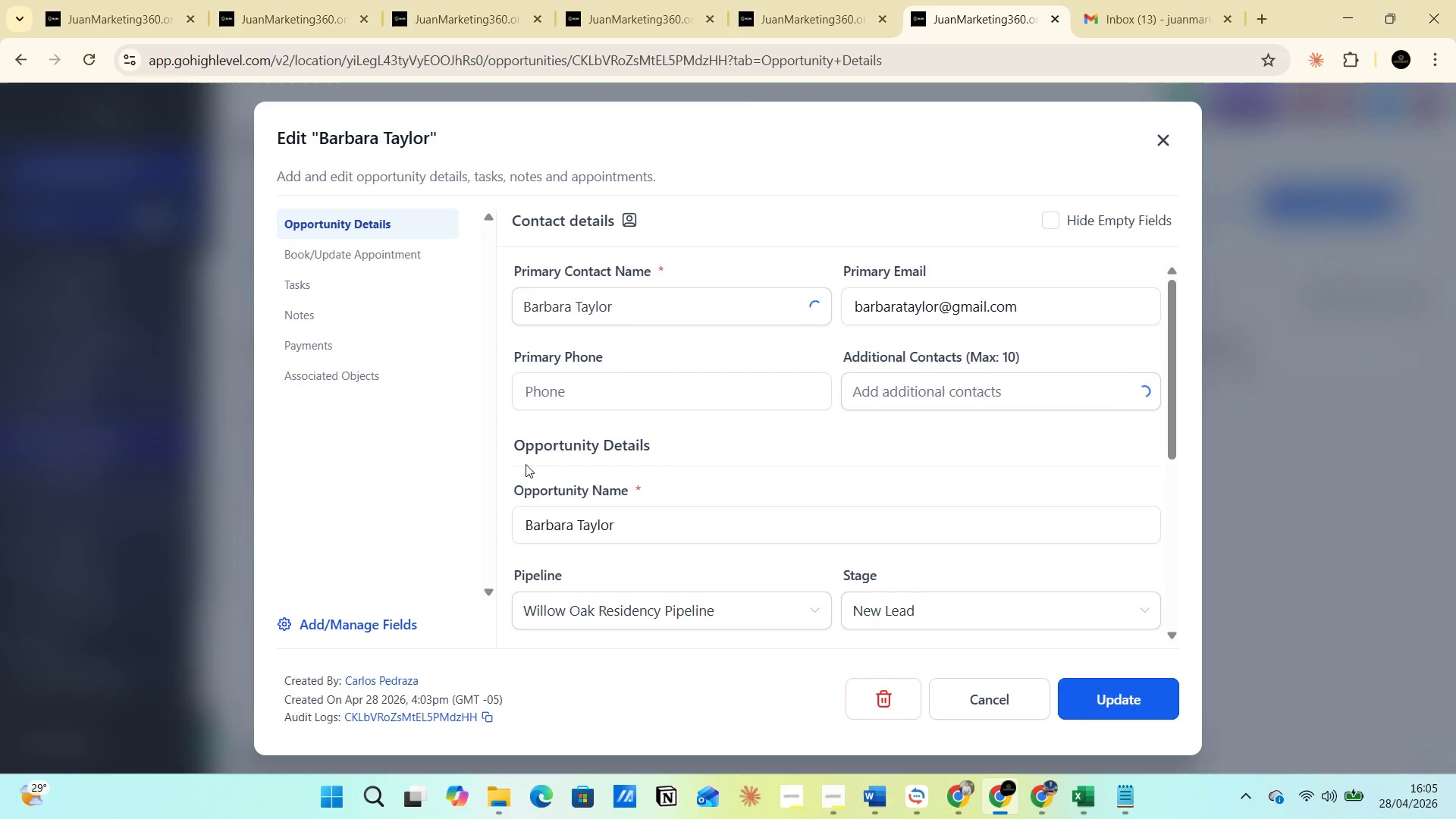 
scroll: coordinate [533, 480], scroll_direction: down, amount: 10.0
 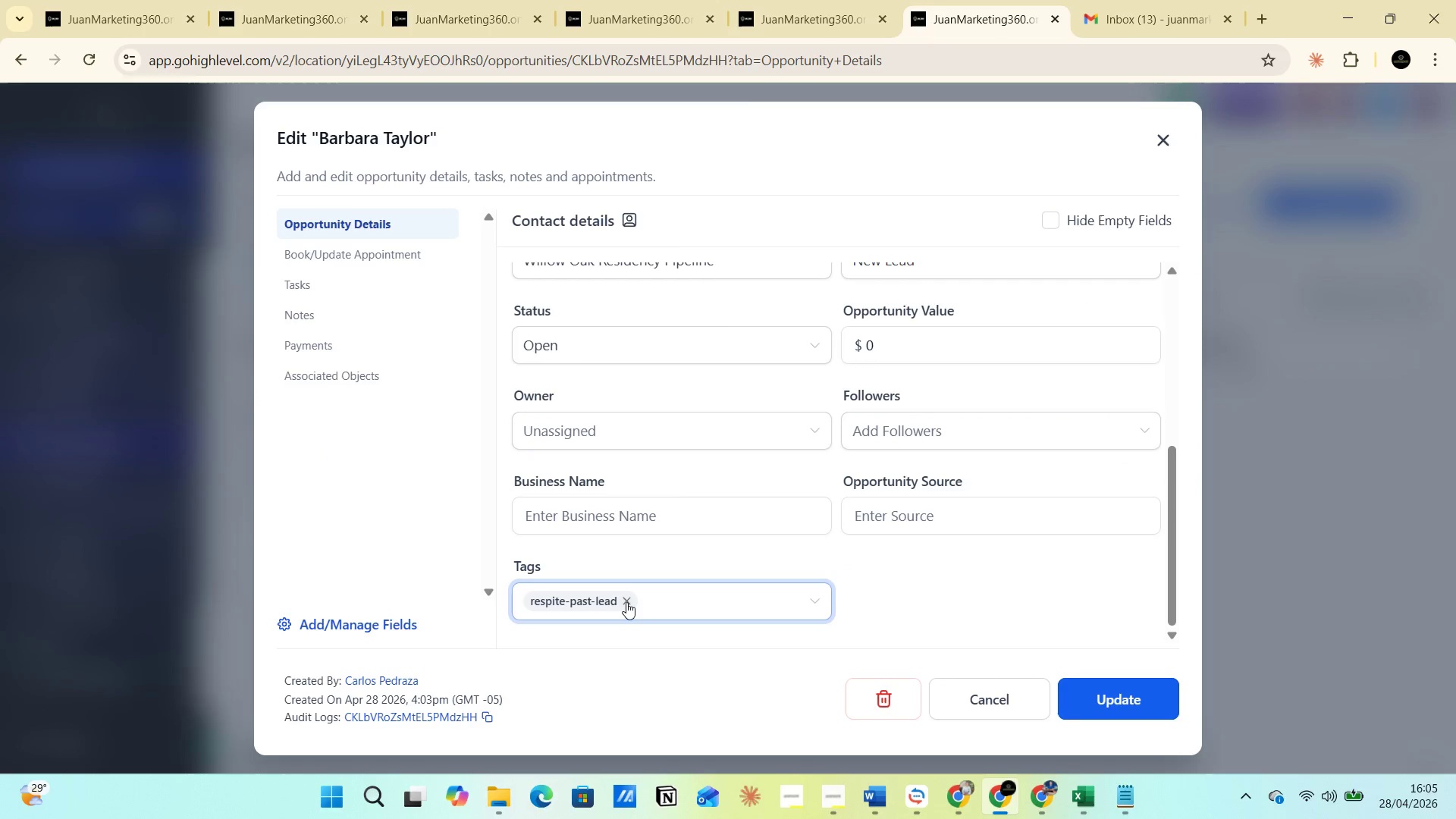 
left_click([626, 602])
 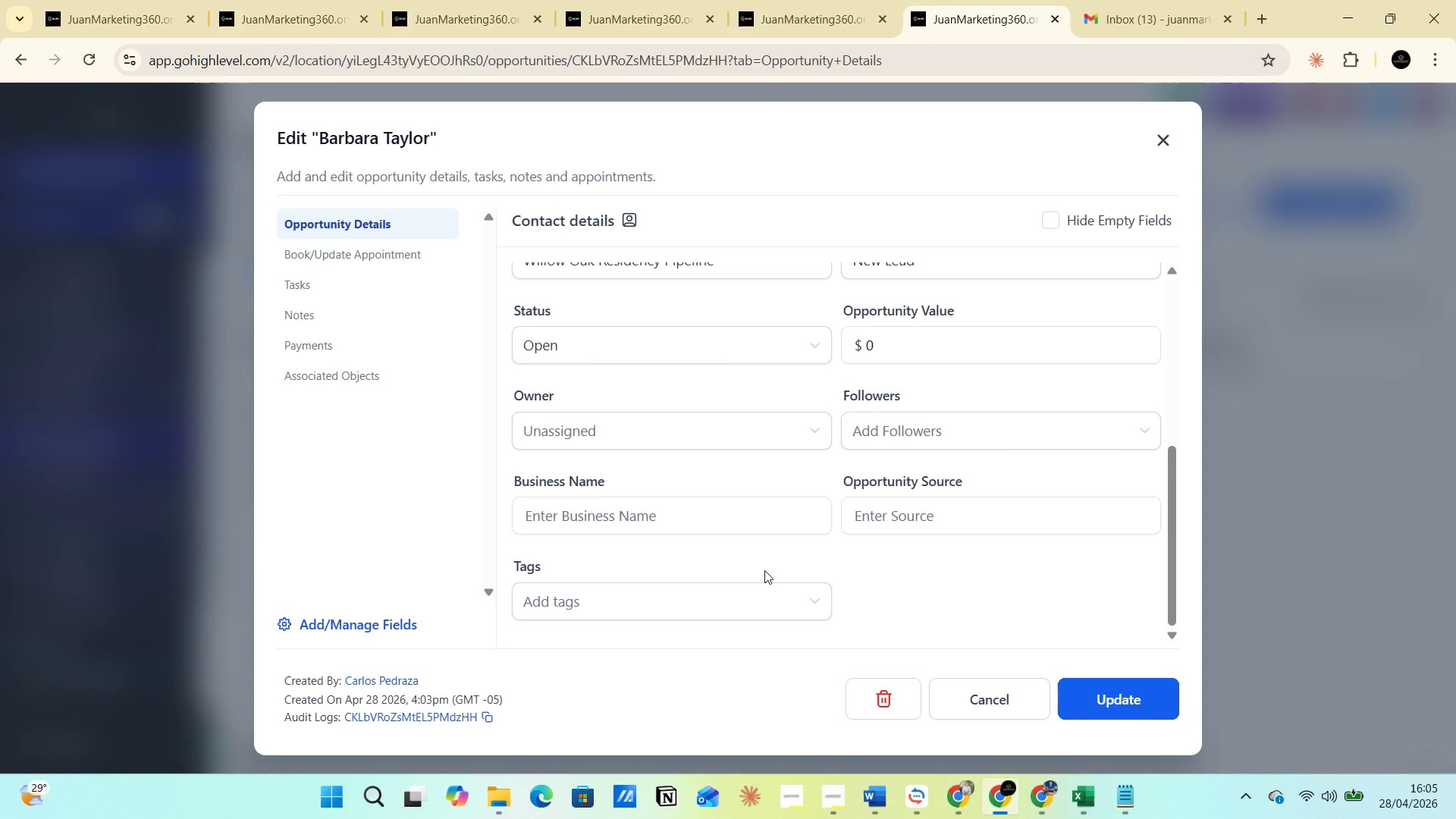 
wait(7.42)
 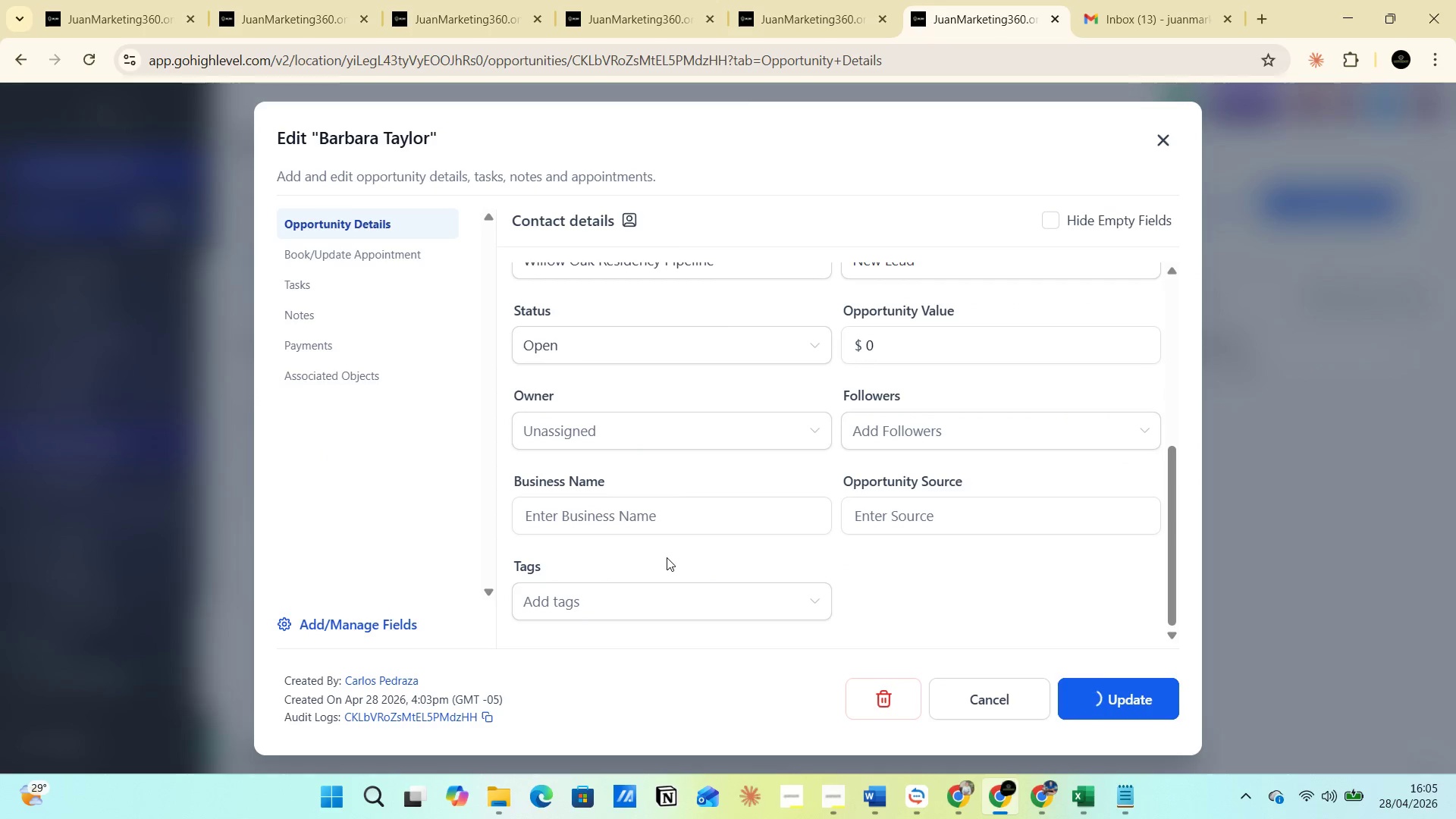 
left_click([1165, 140])
 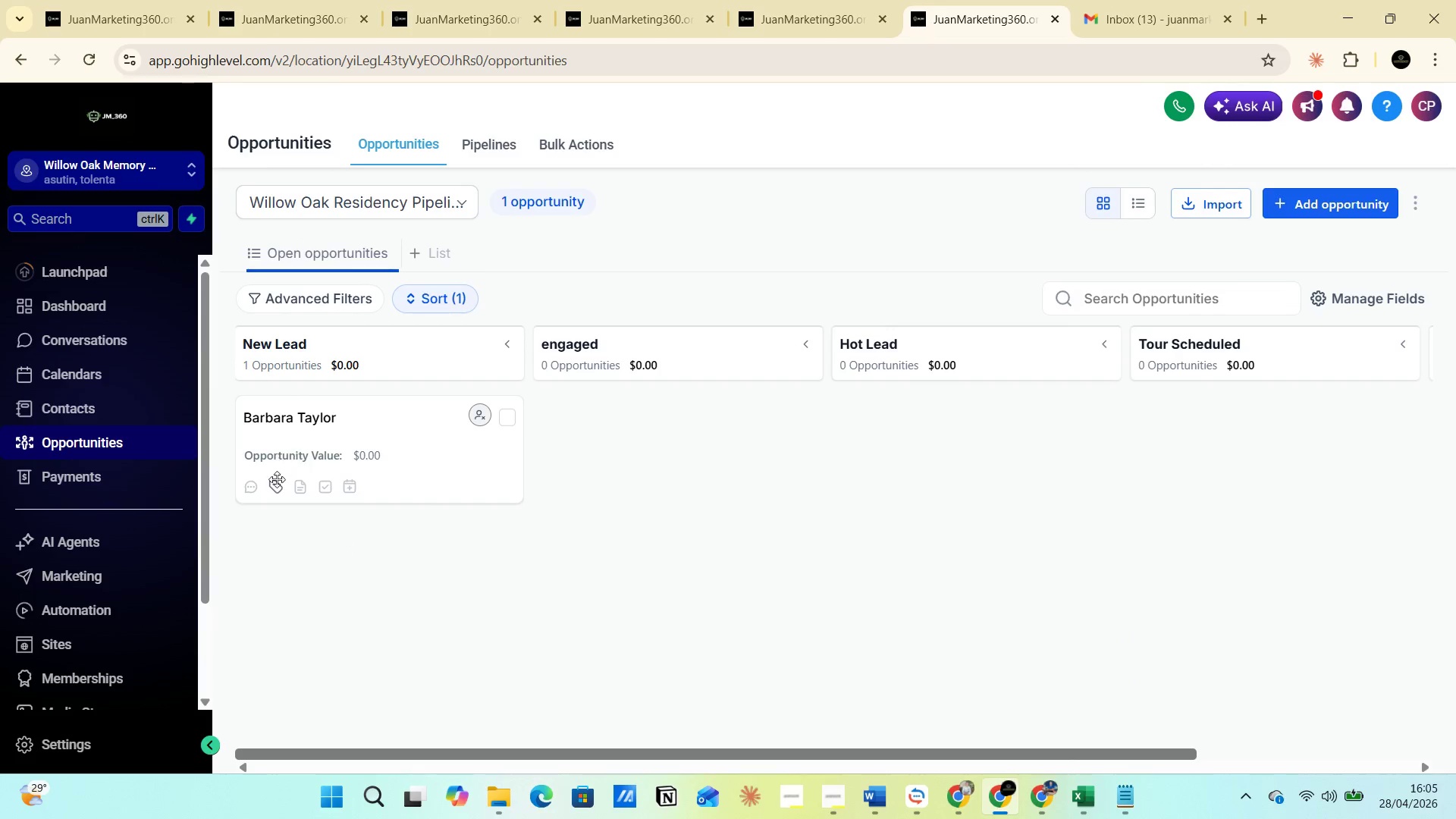 
left_click([274, 488])
 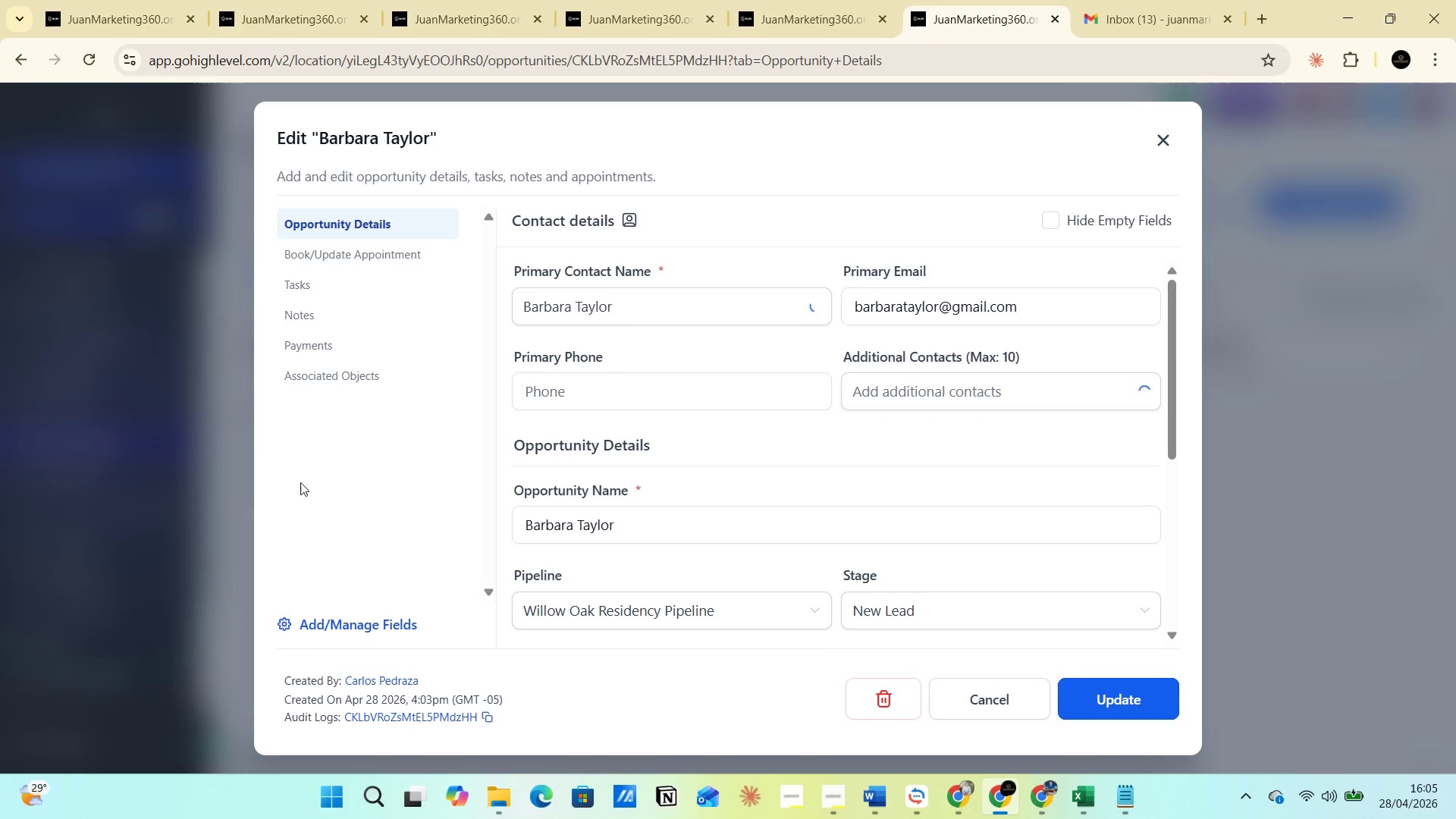 
scroll: coordinate [613, 557], scroll_direction: down, amount: 11.0
 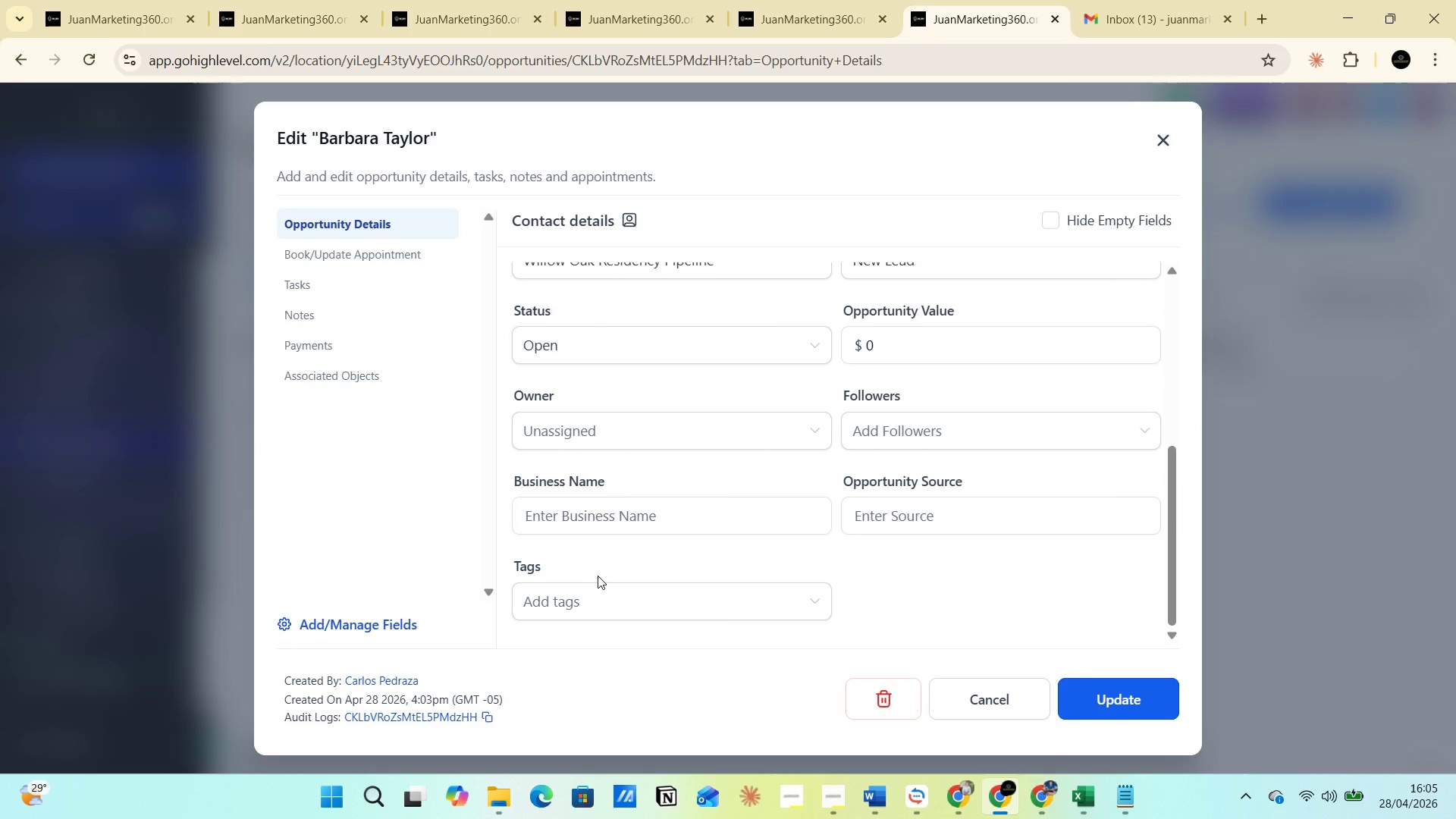 
mouse_move([582, 566])
 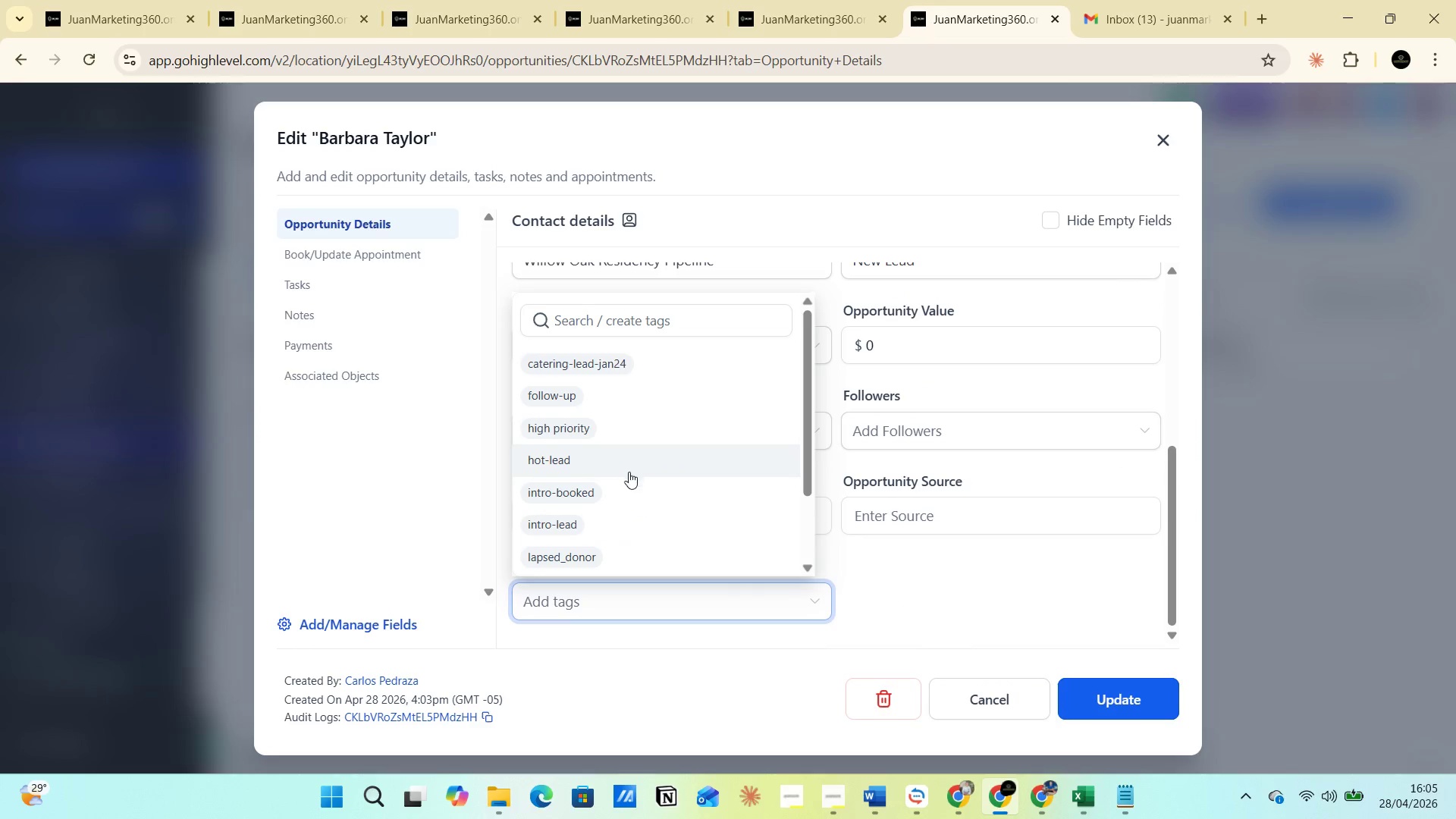 
scroll: coordinate [629, 488], scroll_direction: up, amount: 3.0
 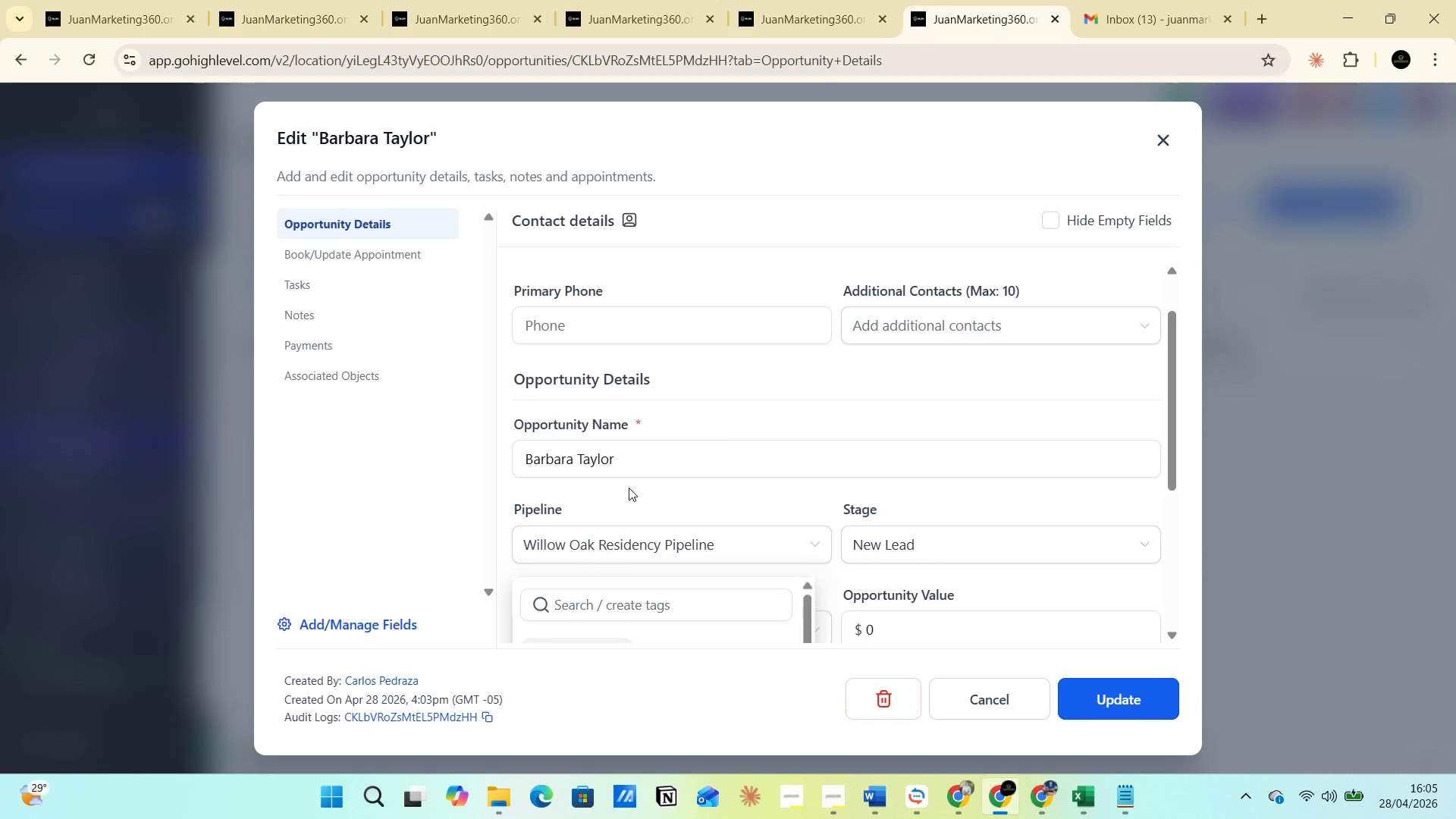 
scroll: coordinate [627, 494], scroll_direction: down, amount: 4.0
 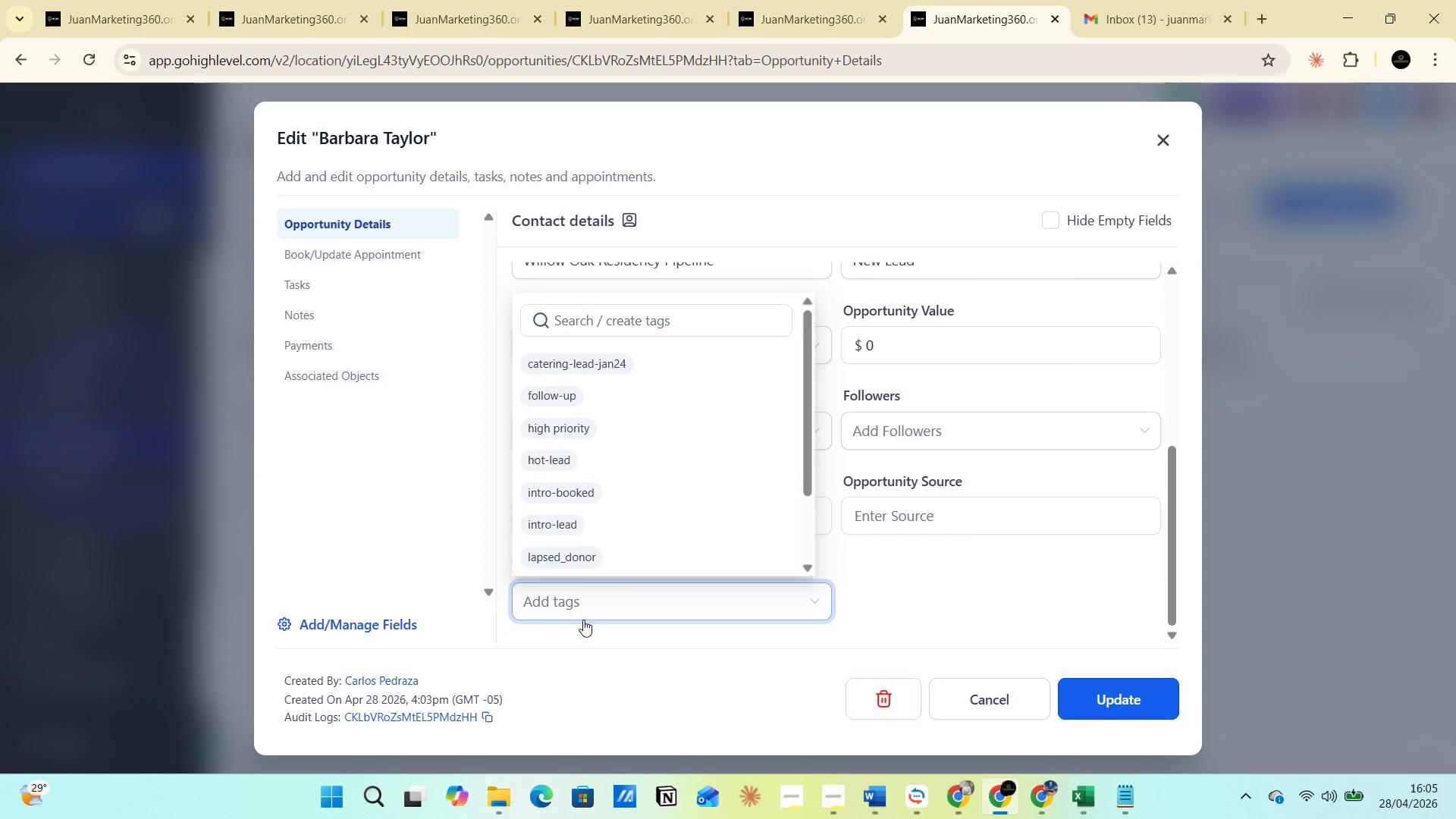 
left_click([583, 605])
 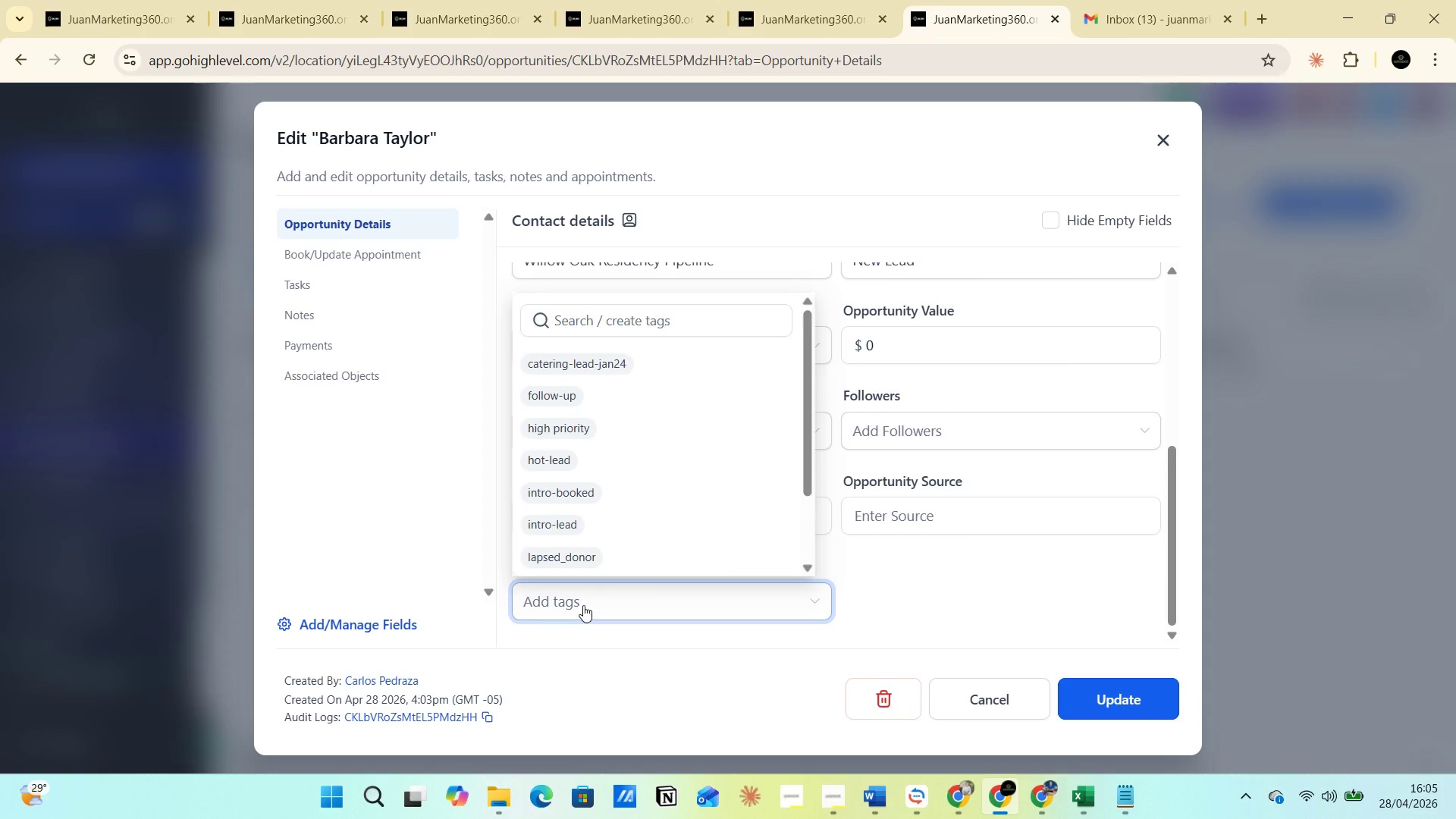 
type(re)
 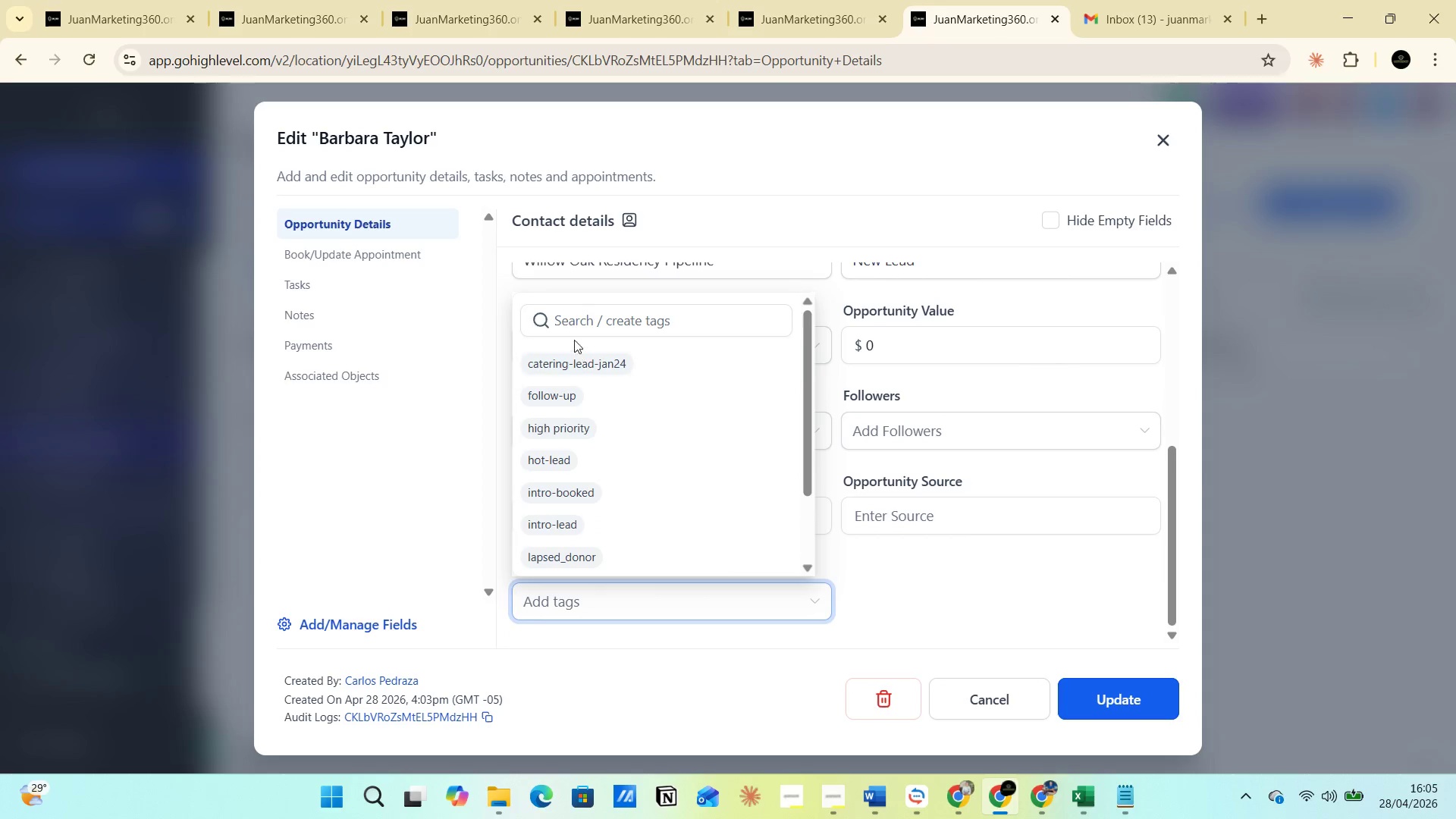 
left_click([567, 321])
 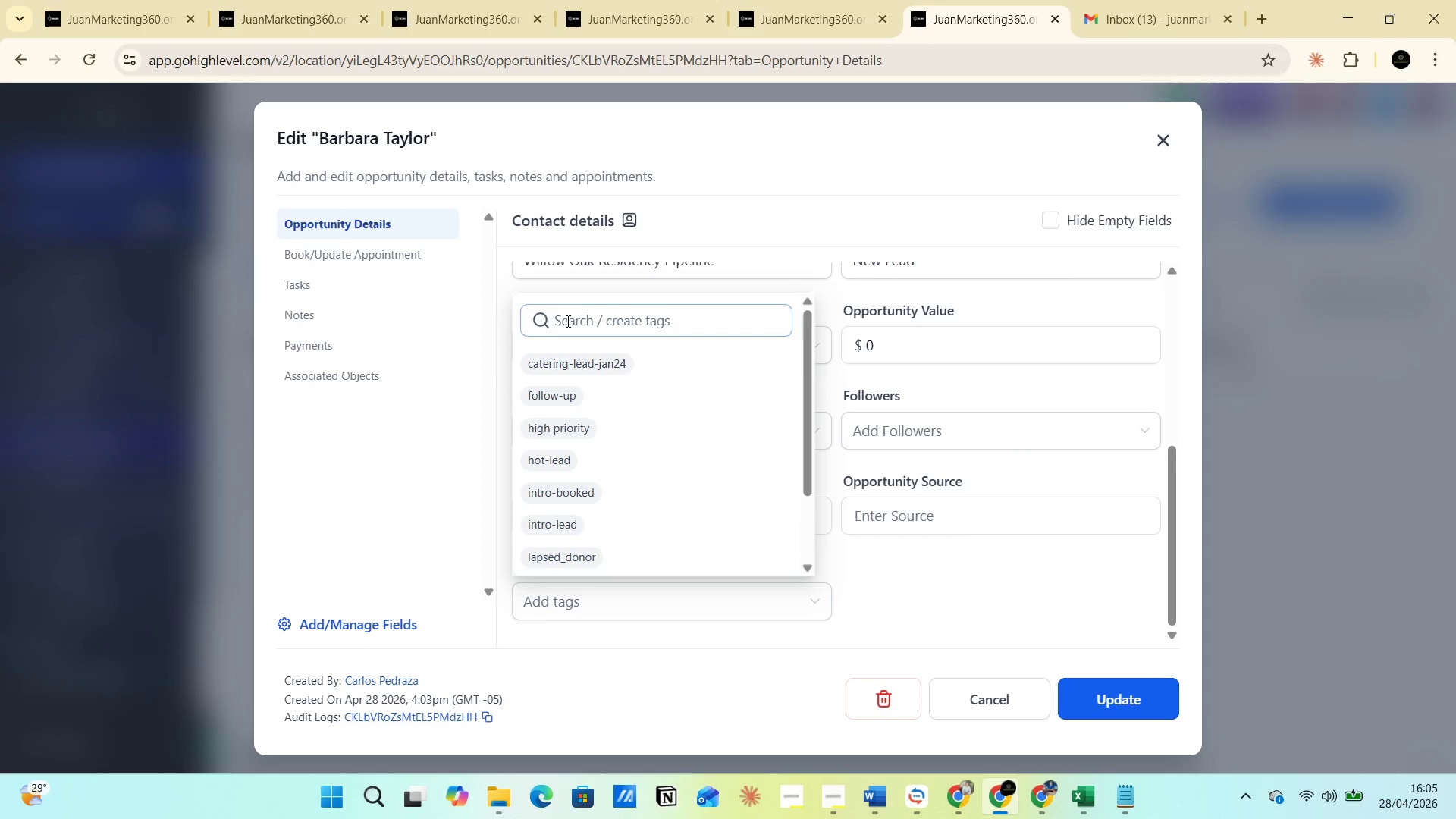 
type(re)
 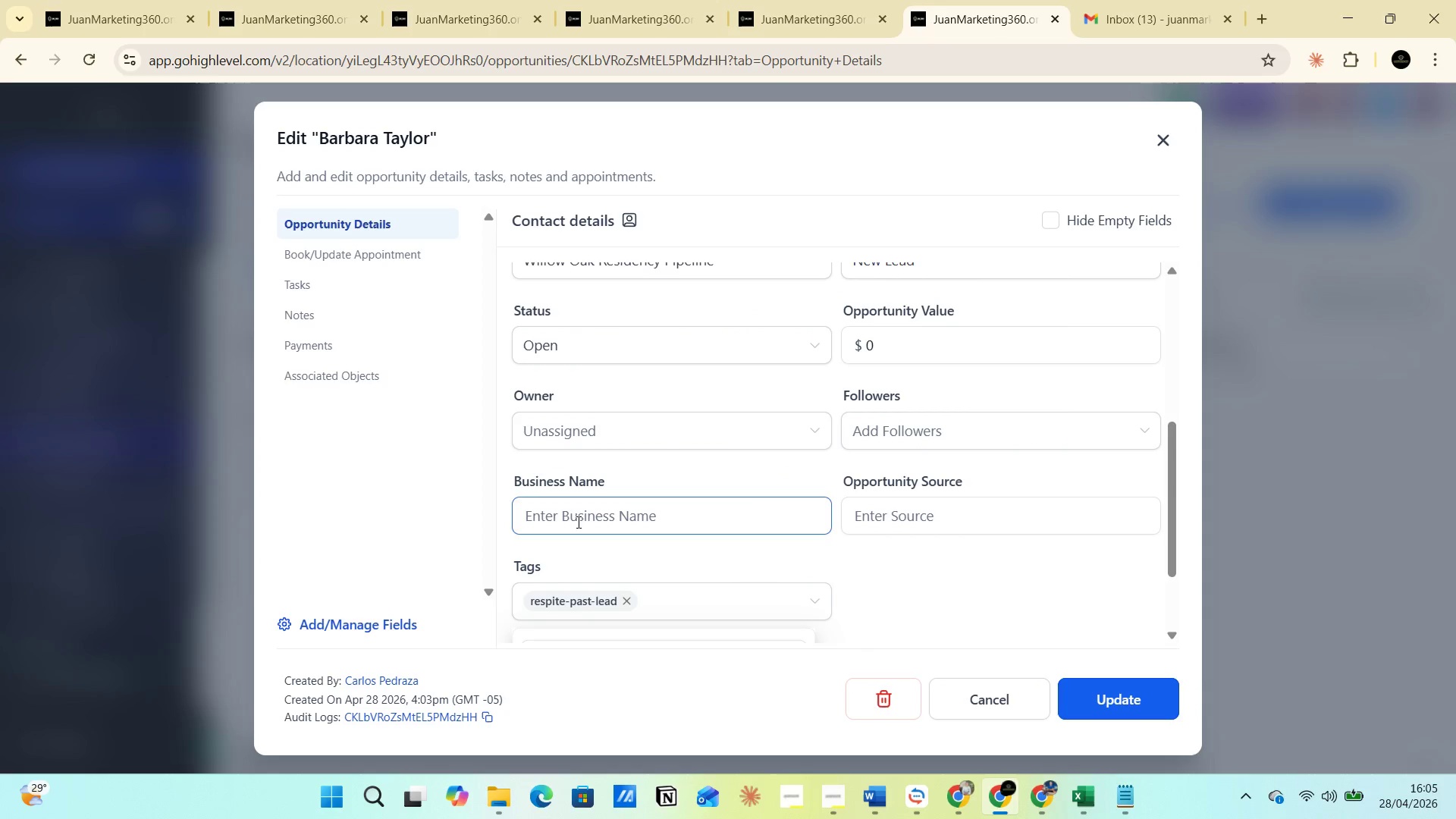 
left_click([1090, 701])
 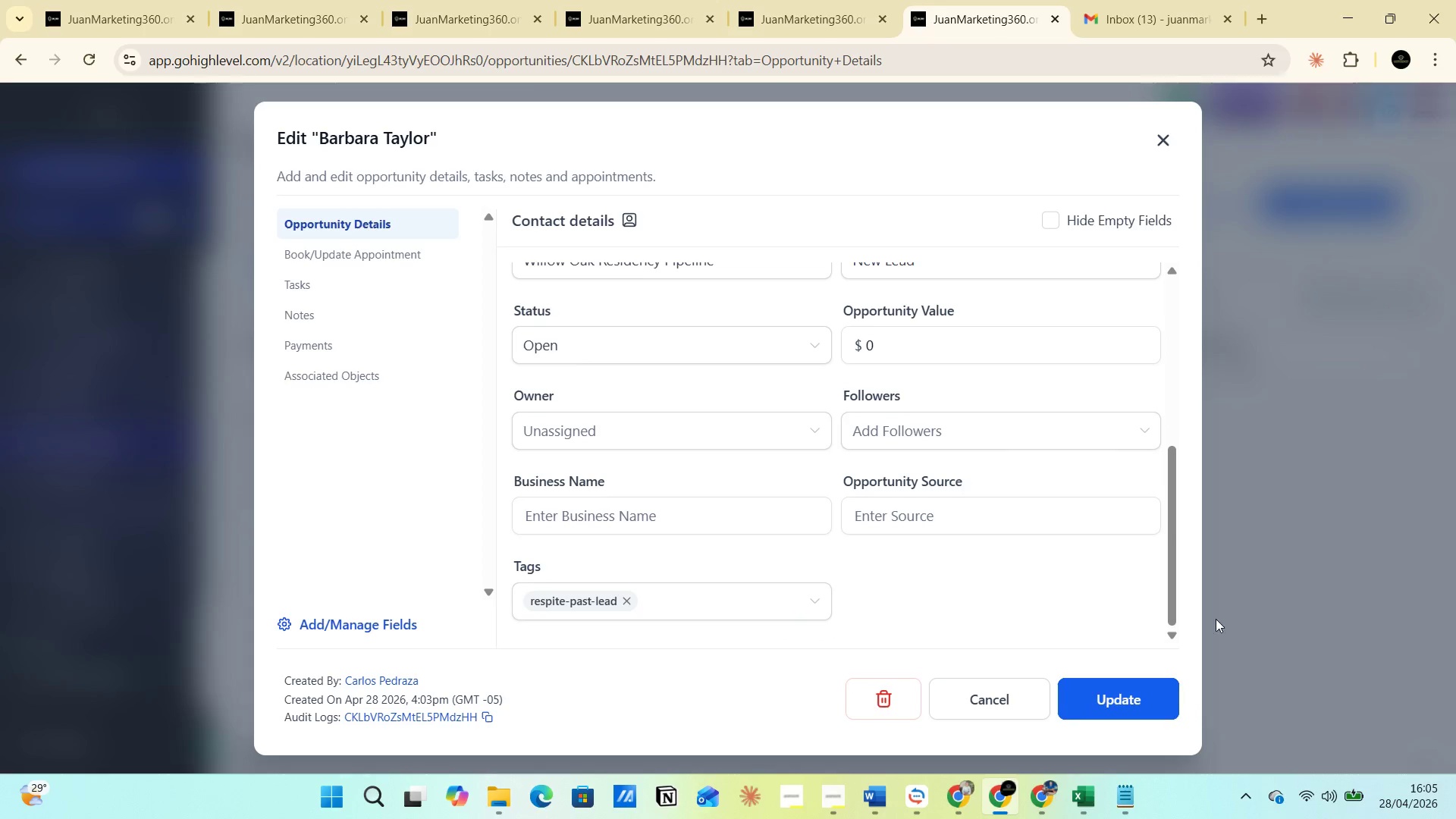 
left_click([1161, 149])
 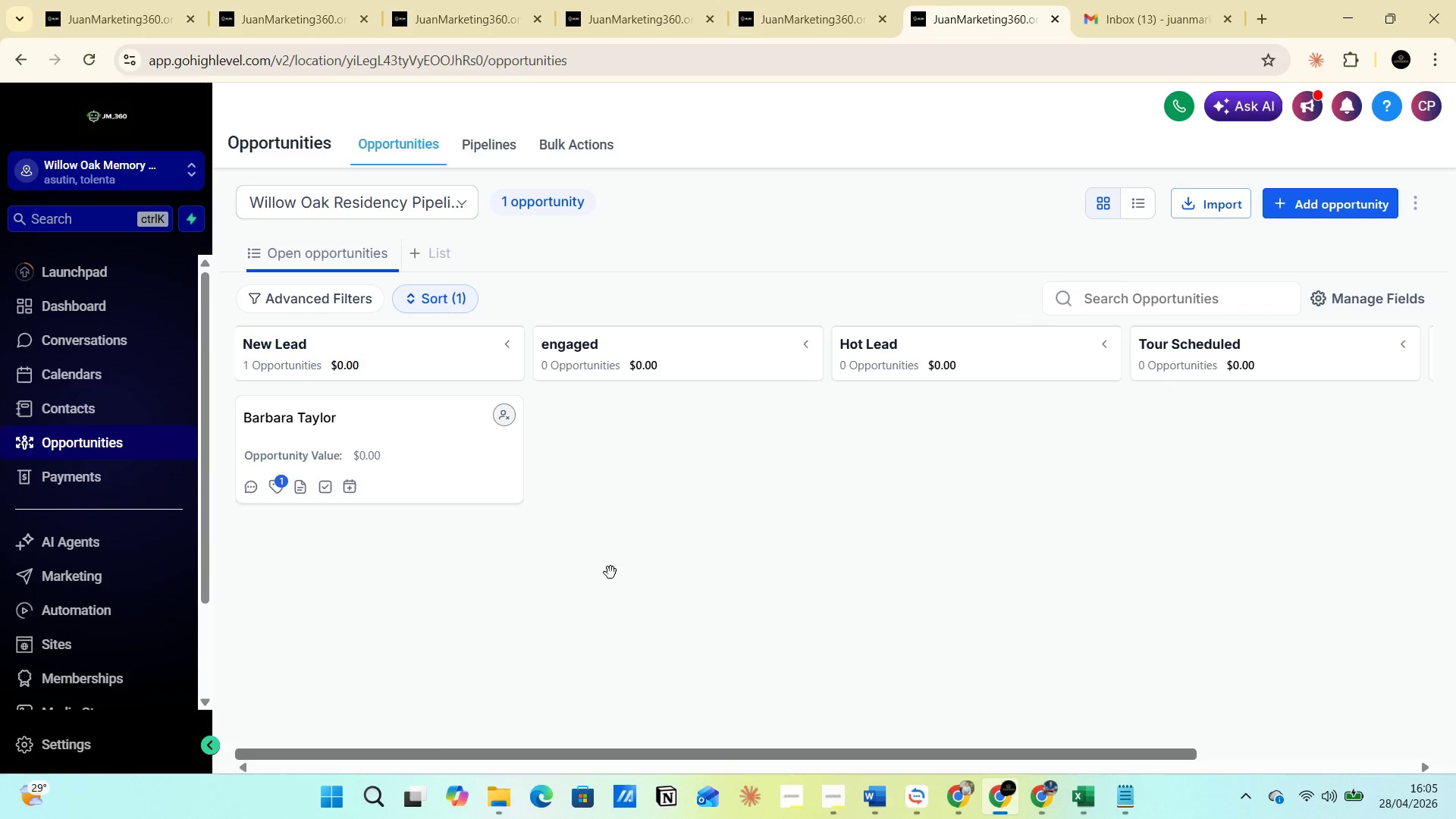 
wait(11.05)
 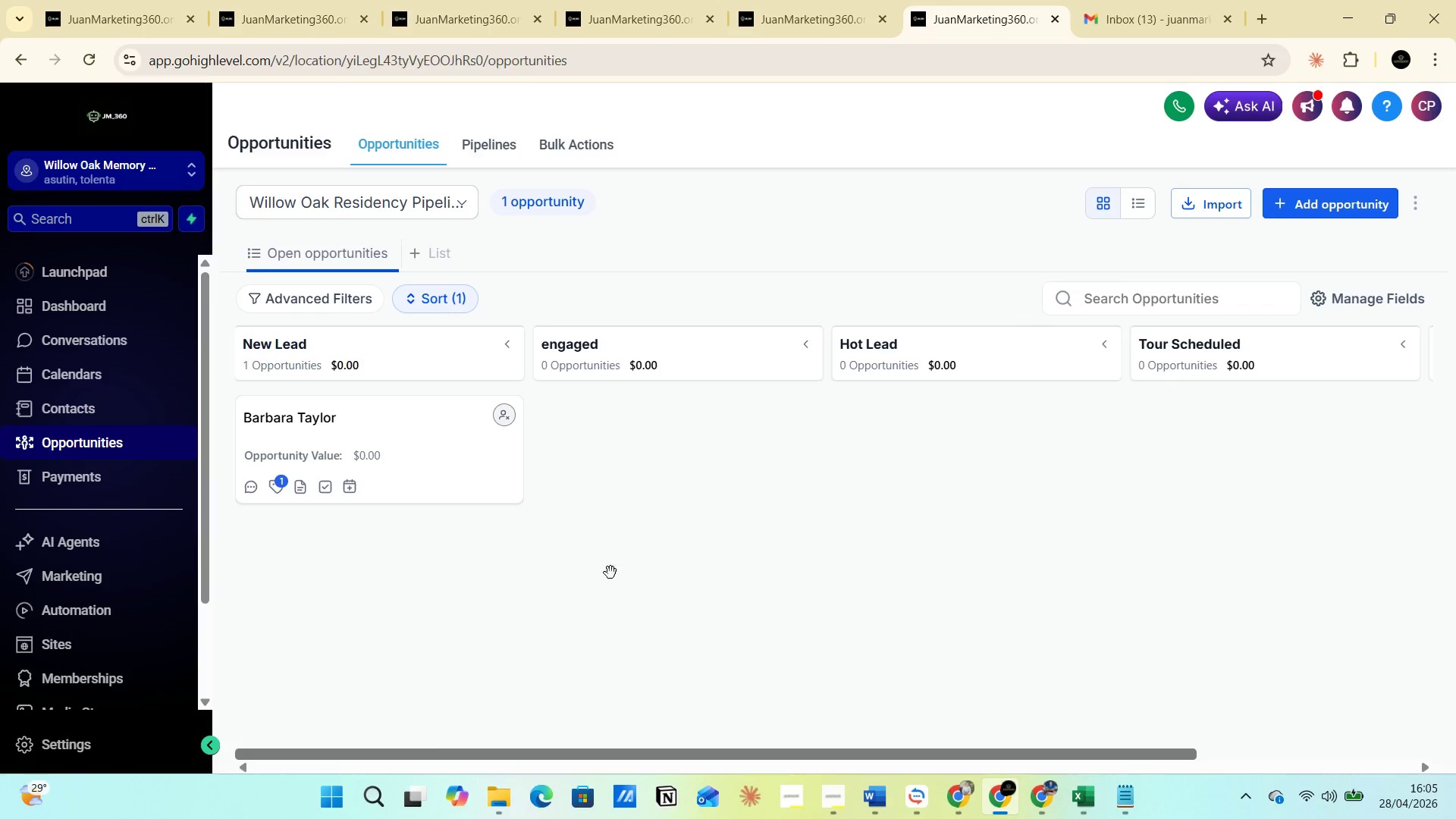 
left_click_drag(start_coordinate=[437, 433], to_coordinate=[1059, 427])
 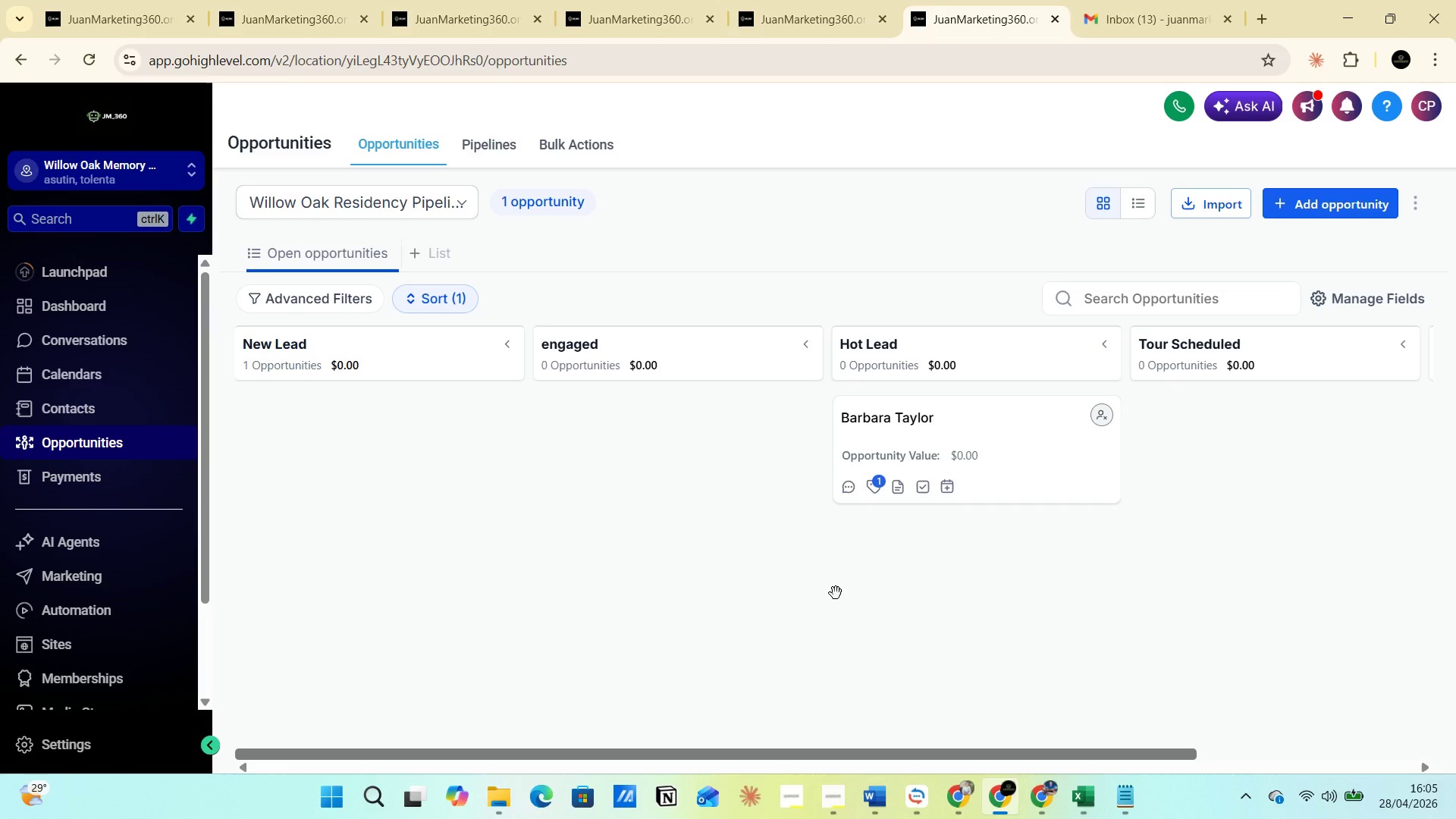 
wait(8.0)
 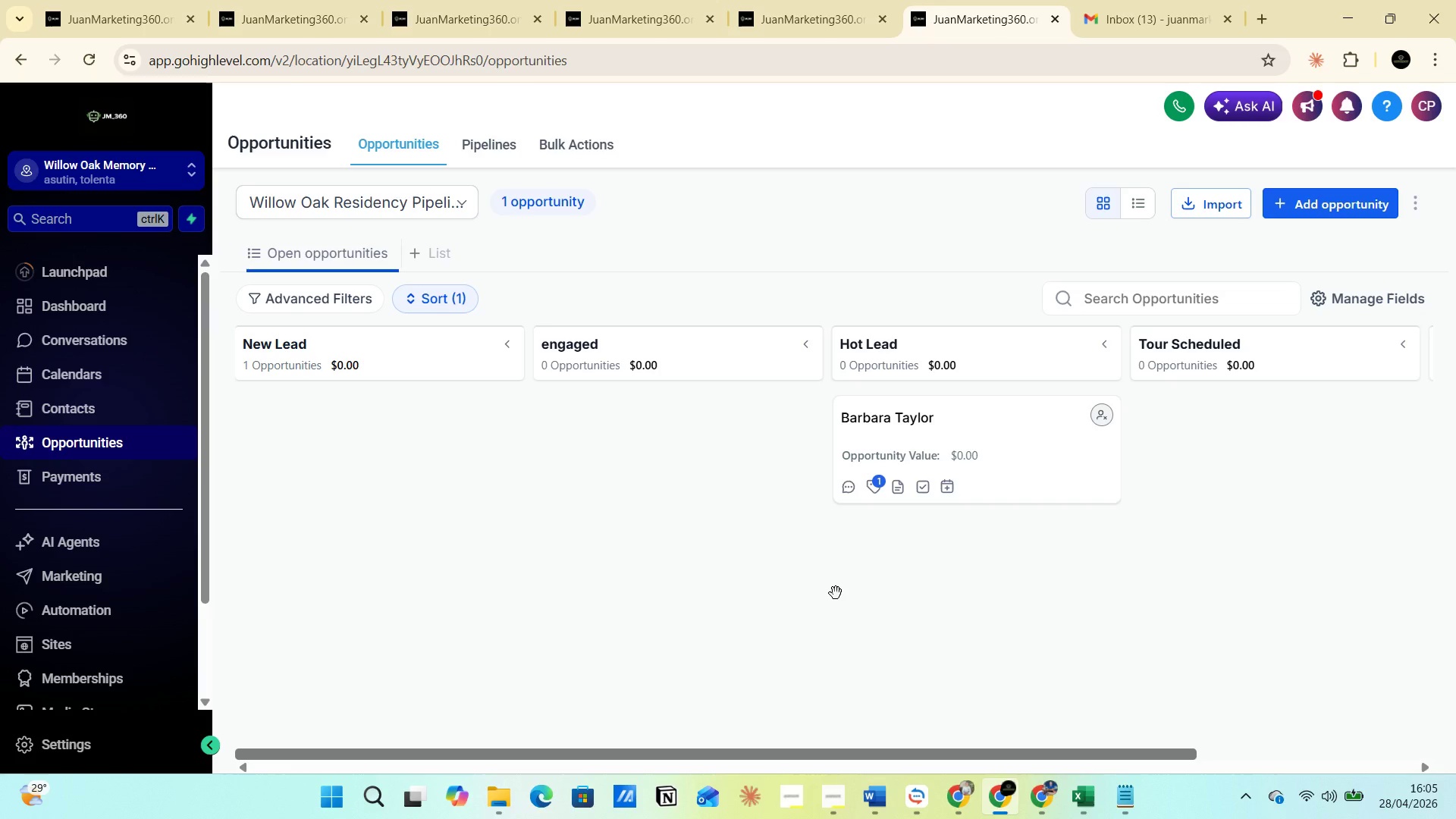 
left_click_drag(start_coordinate=[1027, 437], to_coordinate=[400, 441])
 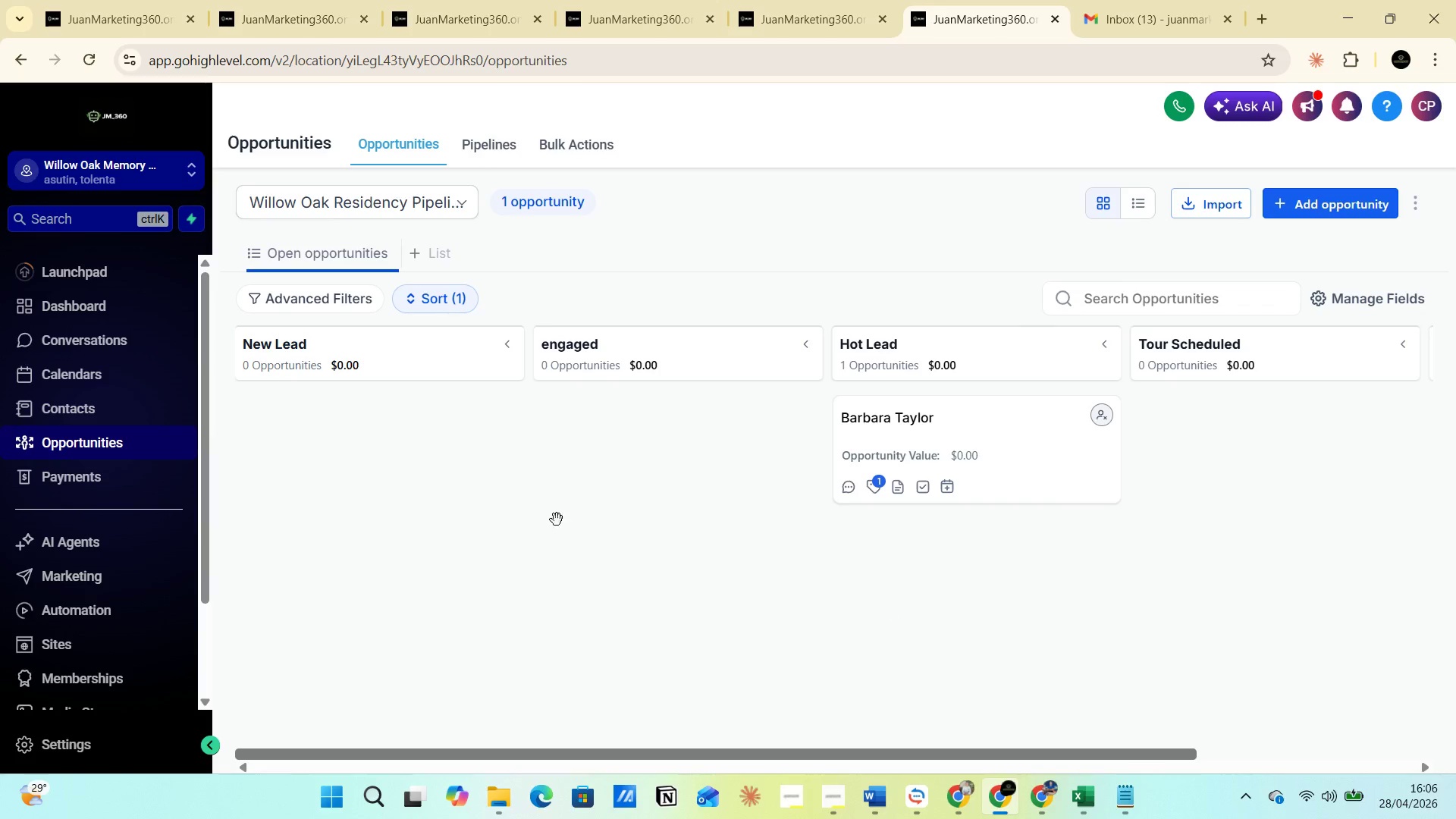 
left_click_drag(start_coordinate=[1018, 428], to_coordinate=[359, 428])
 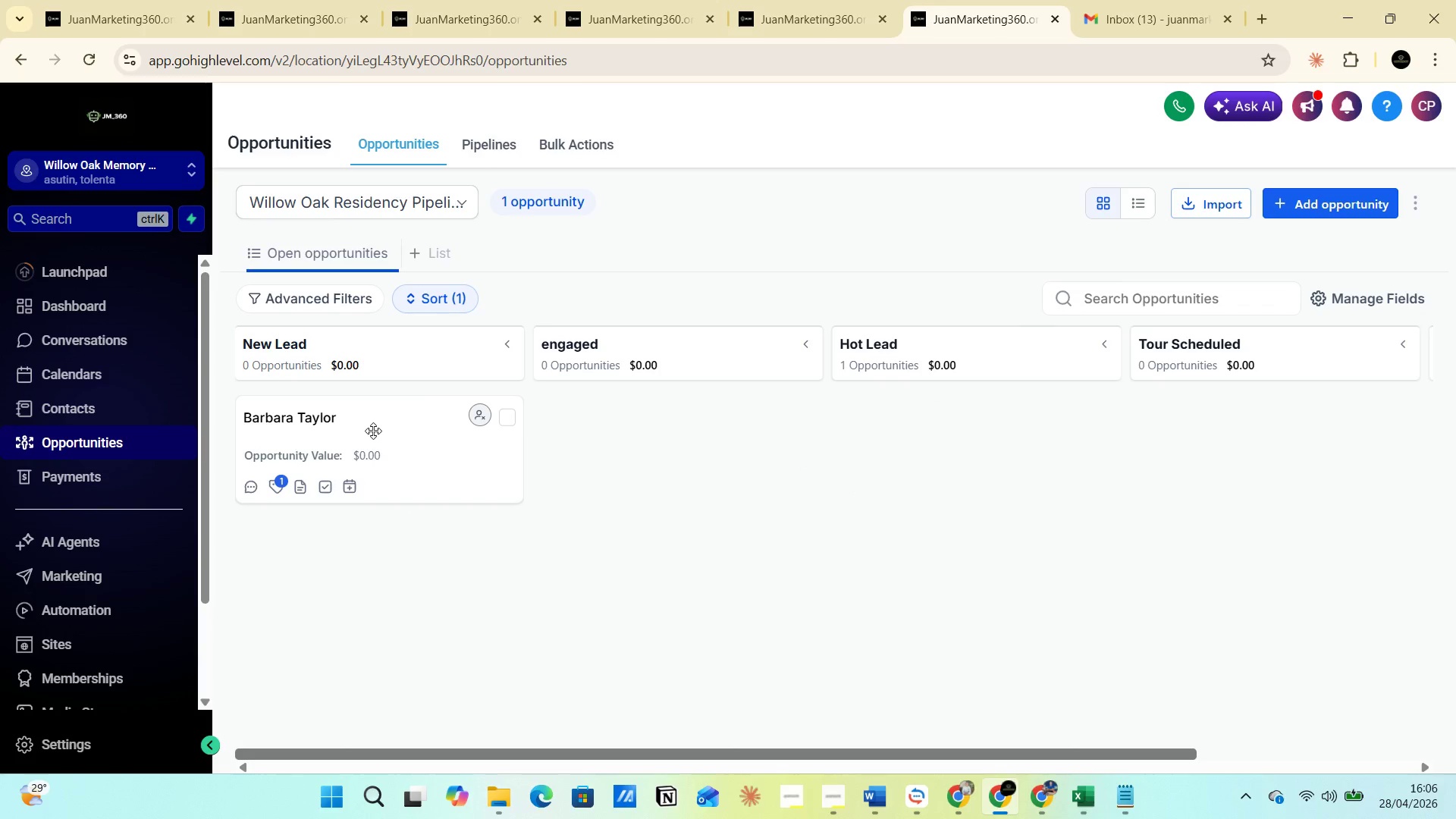 
left_click_drag(start_coordinate=[373, 431], to_coordinate=[1022, 460])
 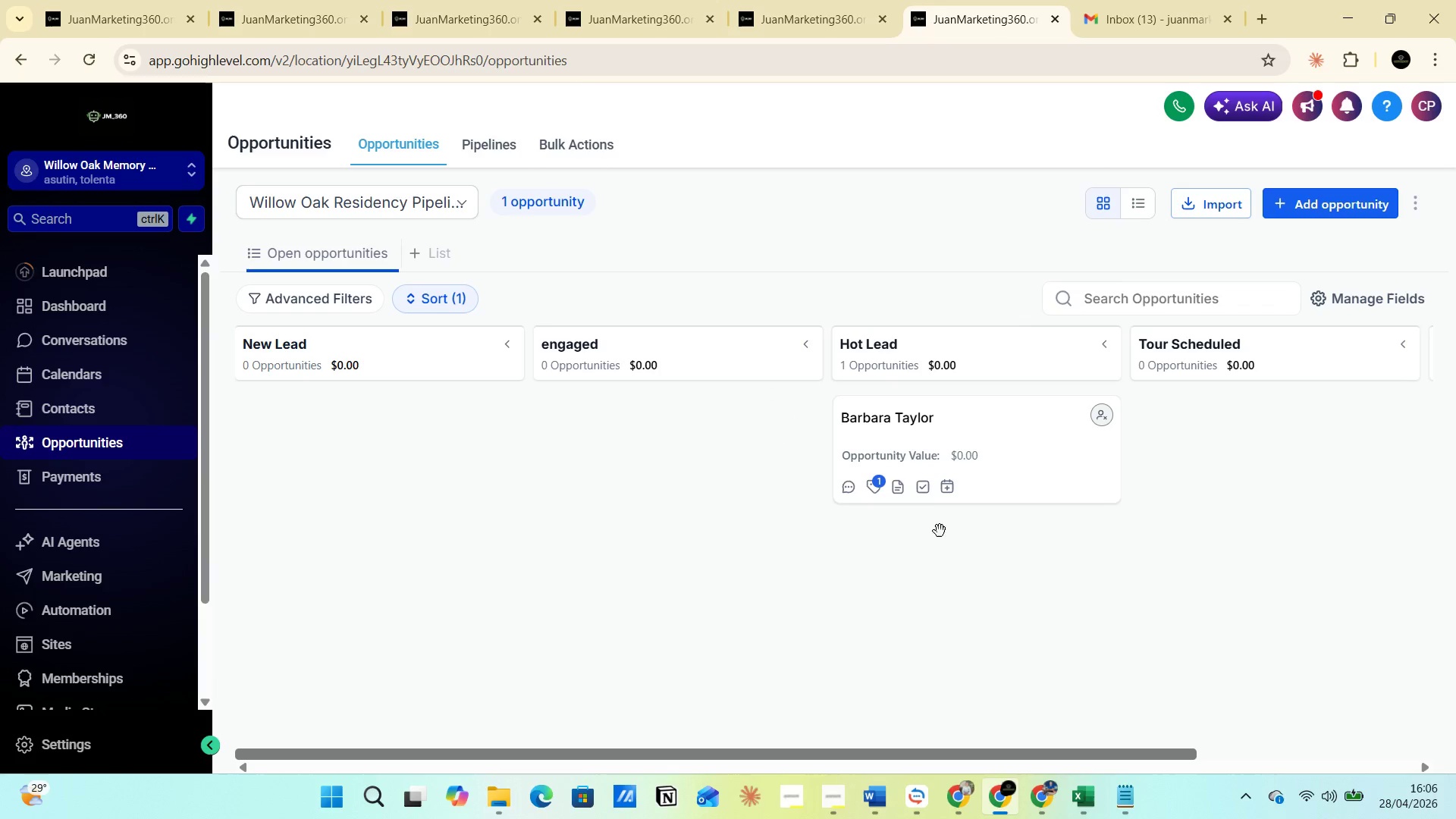 
left_click([877, 485])
 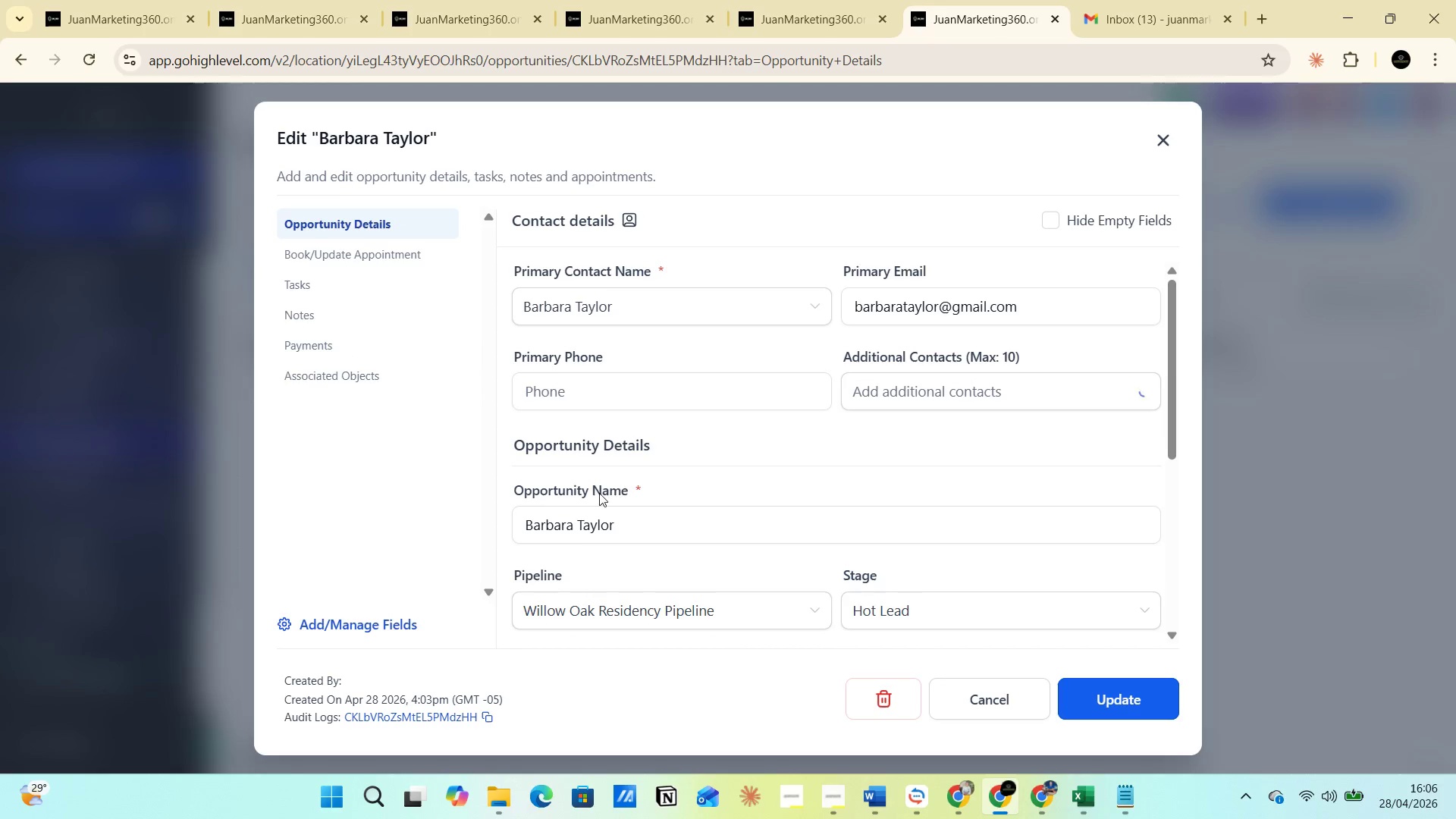 
scroll: coordinate [603, 581], scroll_direction: down, amount: 11.0
 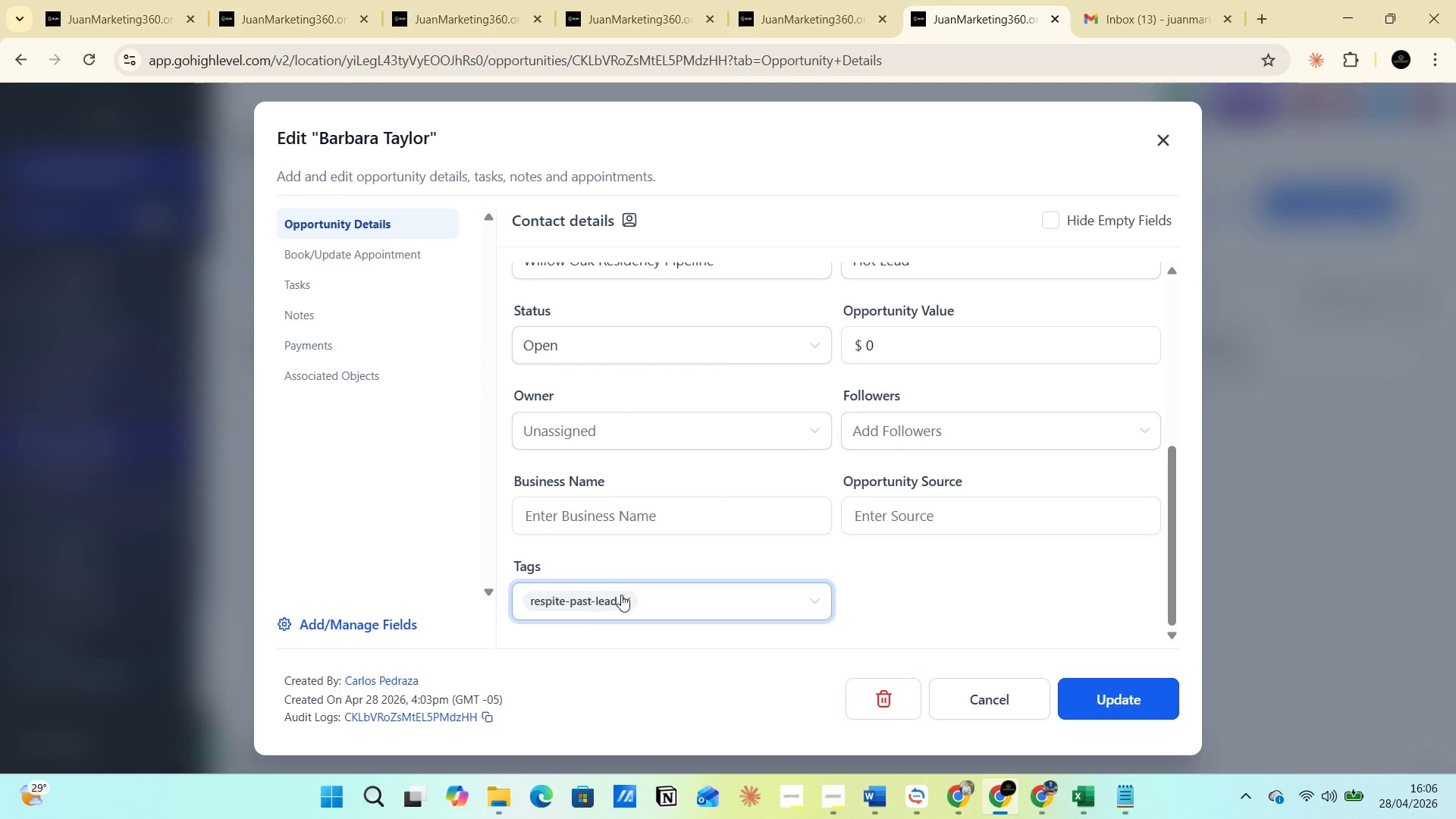 
left_click([625, 598])
 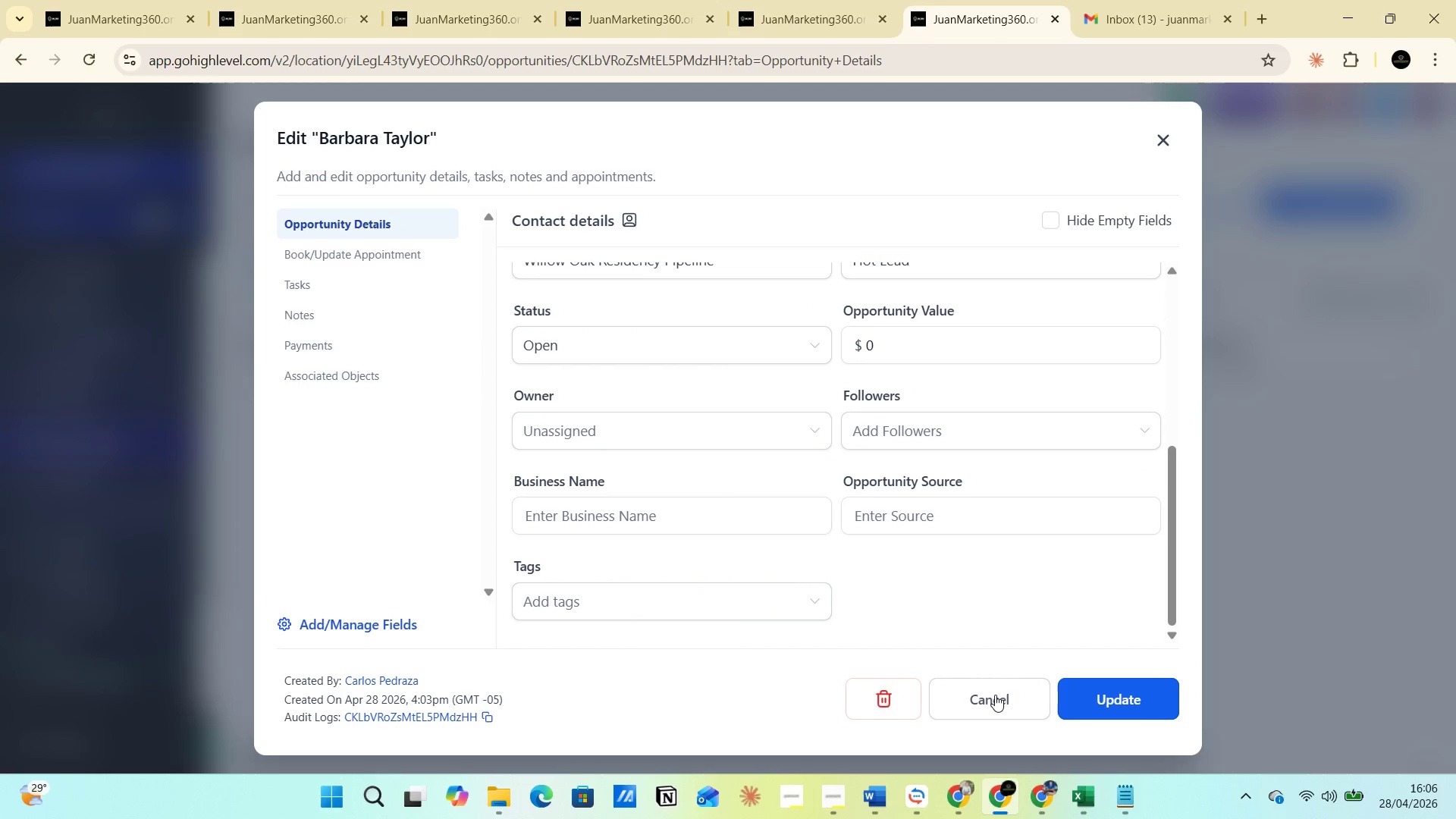 
left_click([1114, 699])
 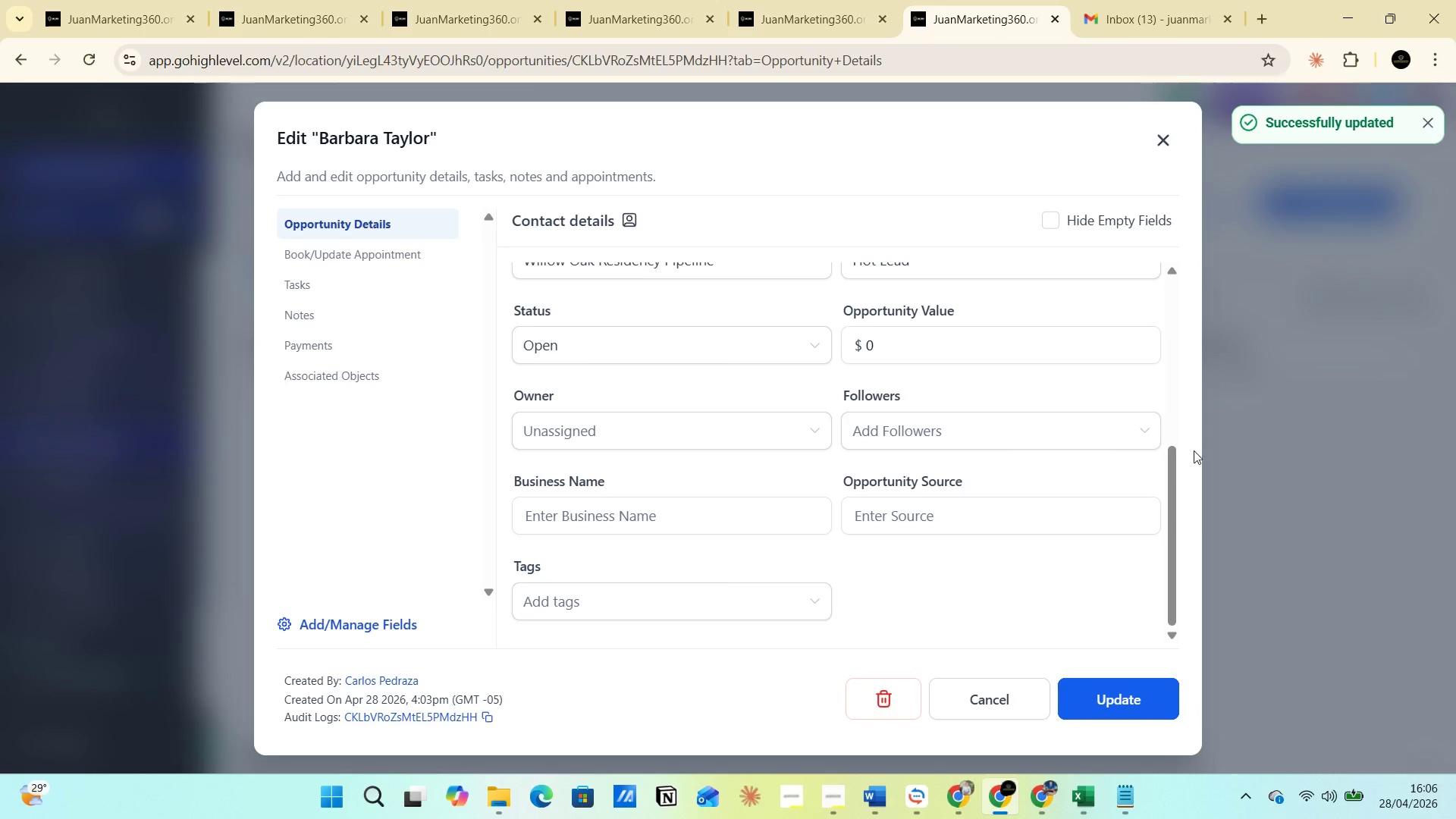 
left_click([1161, 146])
 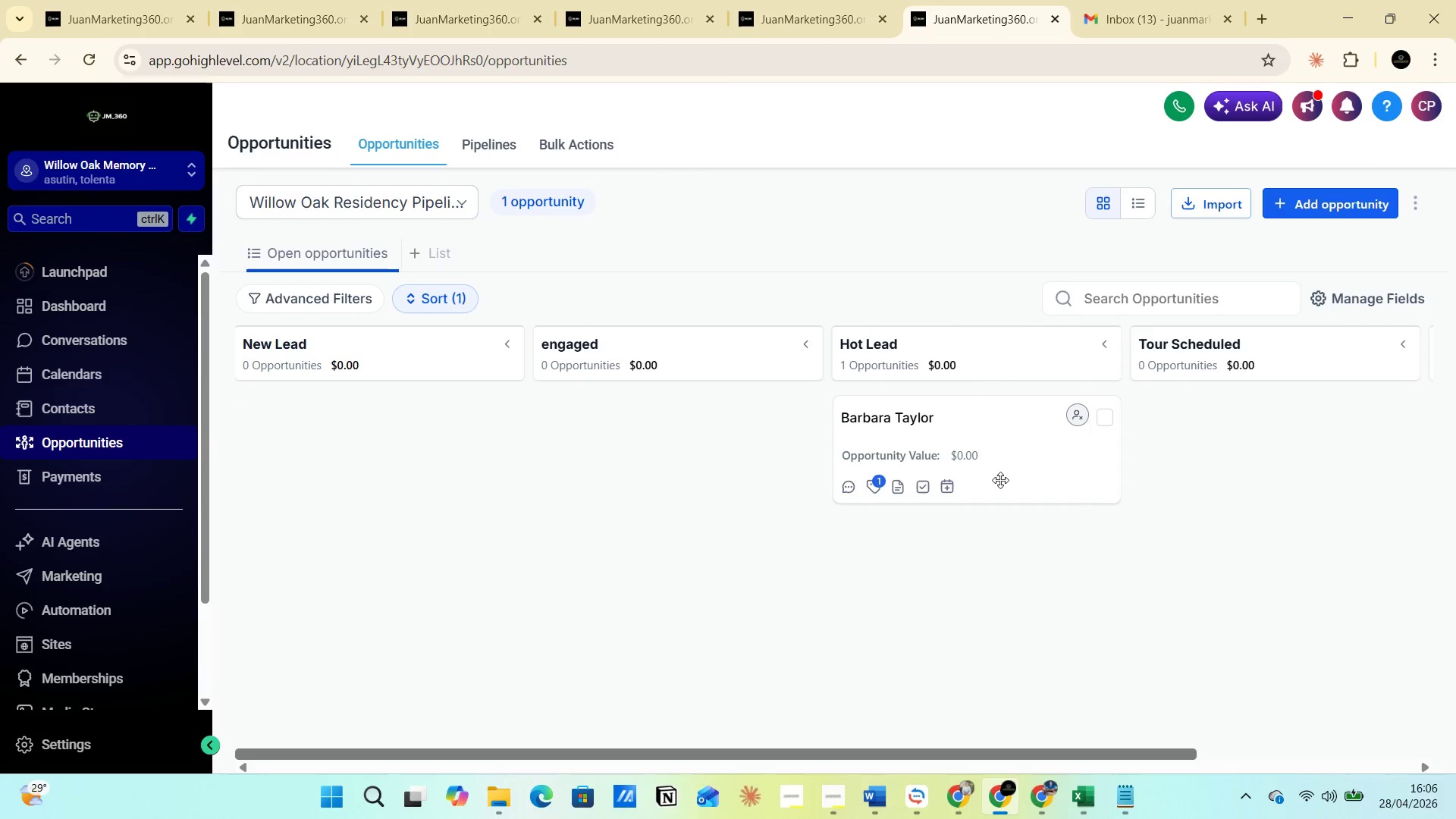 
left_click_drag(start_coordinate=[1001, 466], to_coordinate=[387, 470])
 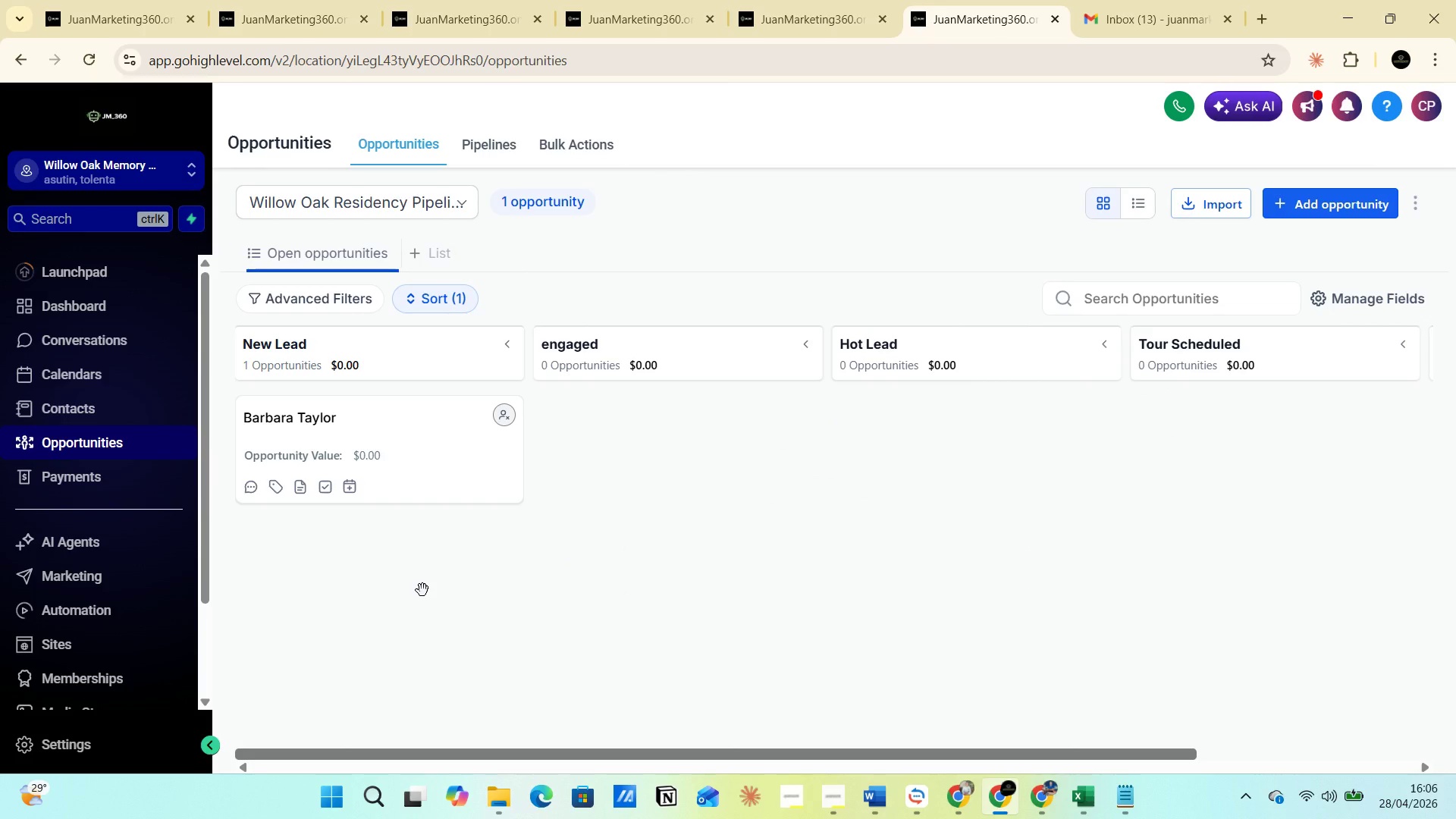 
wait(6.78)
 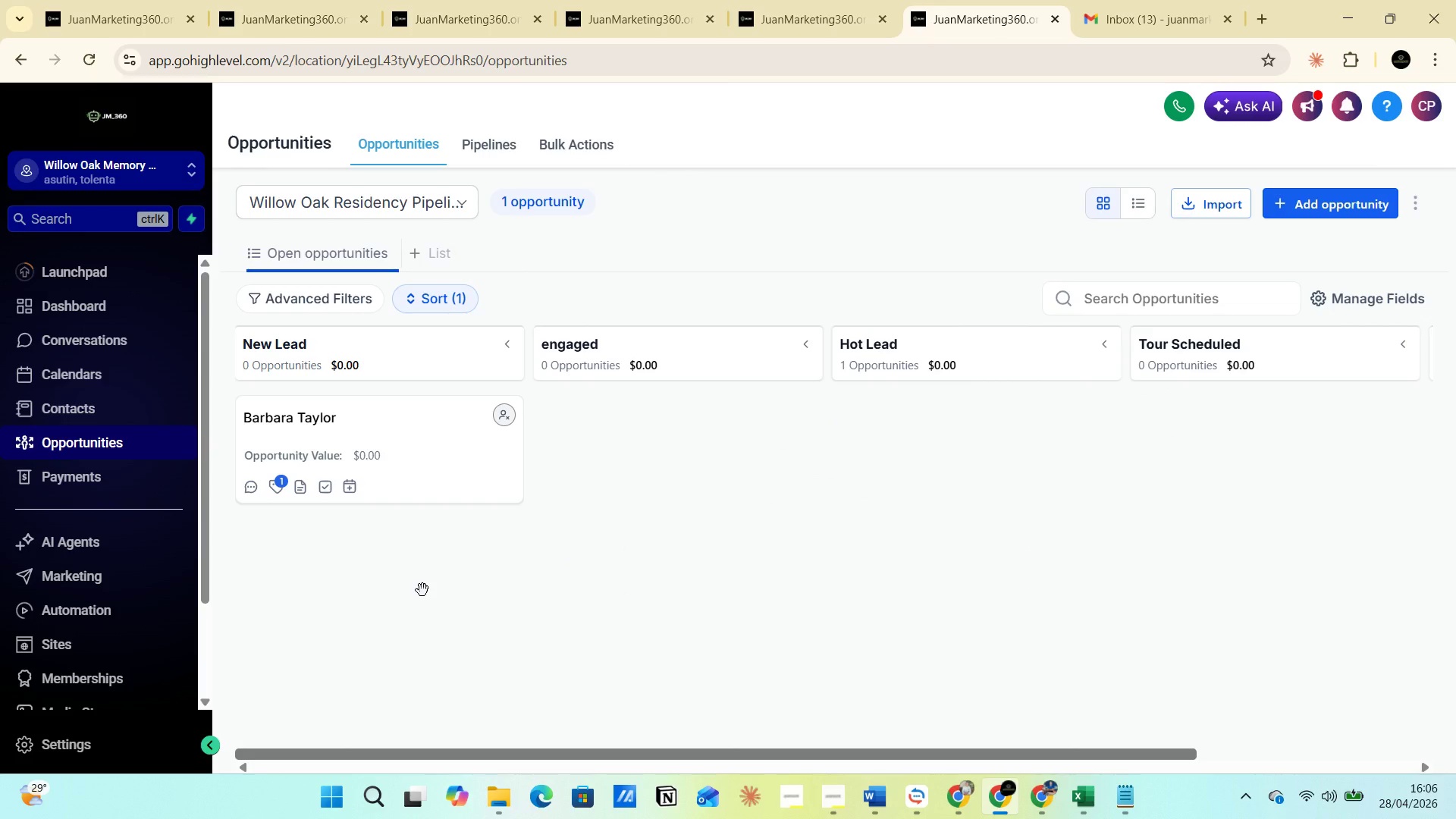 
left_click([276, 487])
 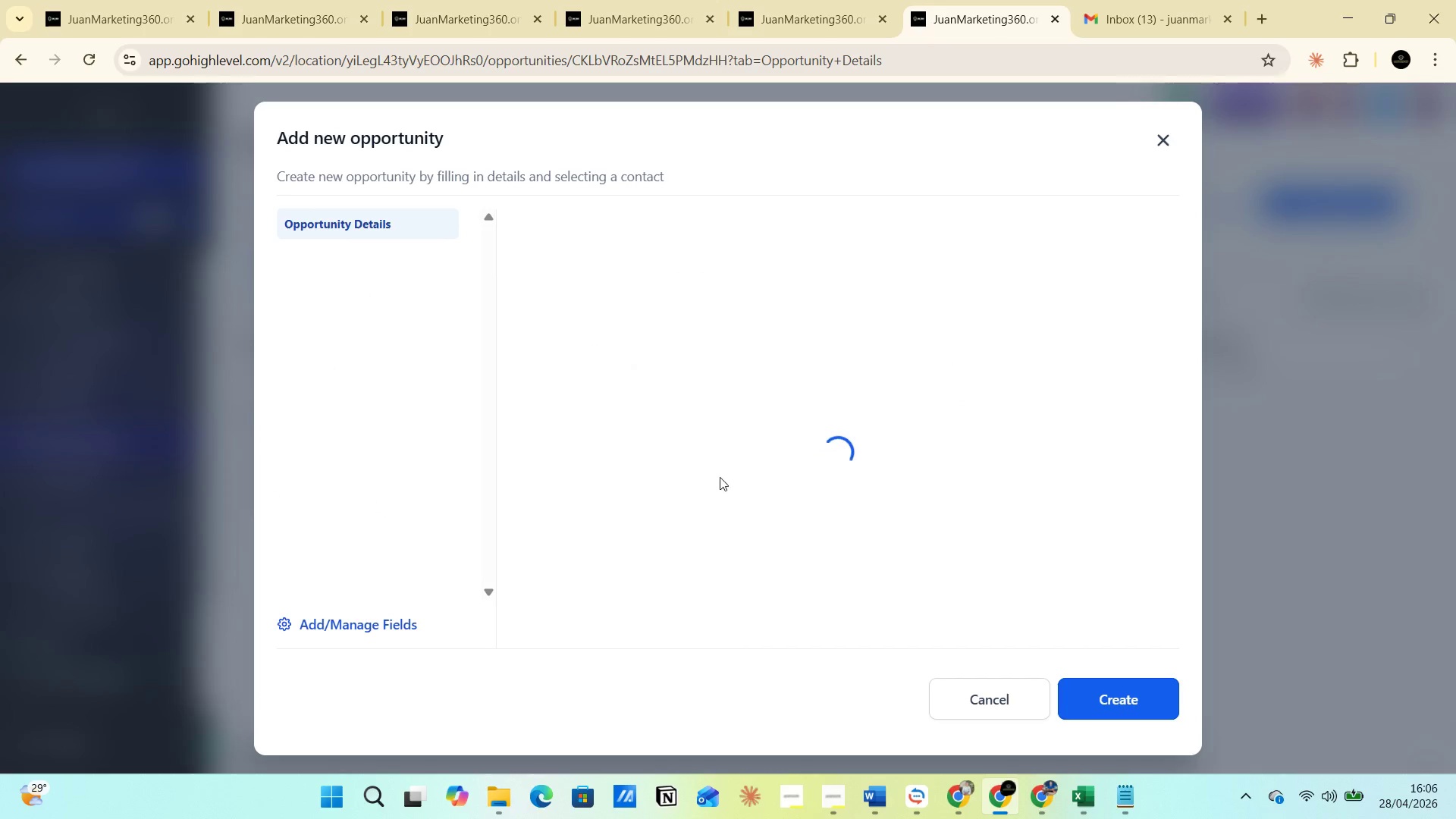 
scroll: coordinate [633, 519], scroll_direction: down, amount: 10.0
 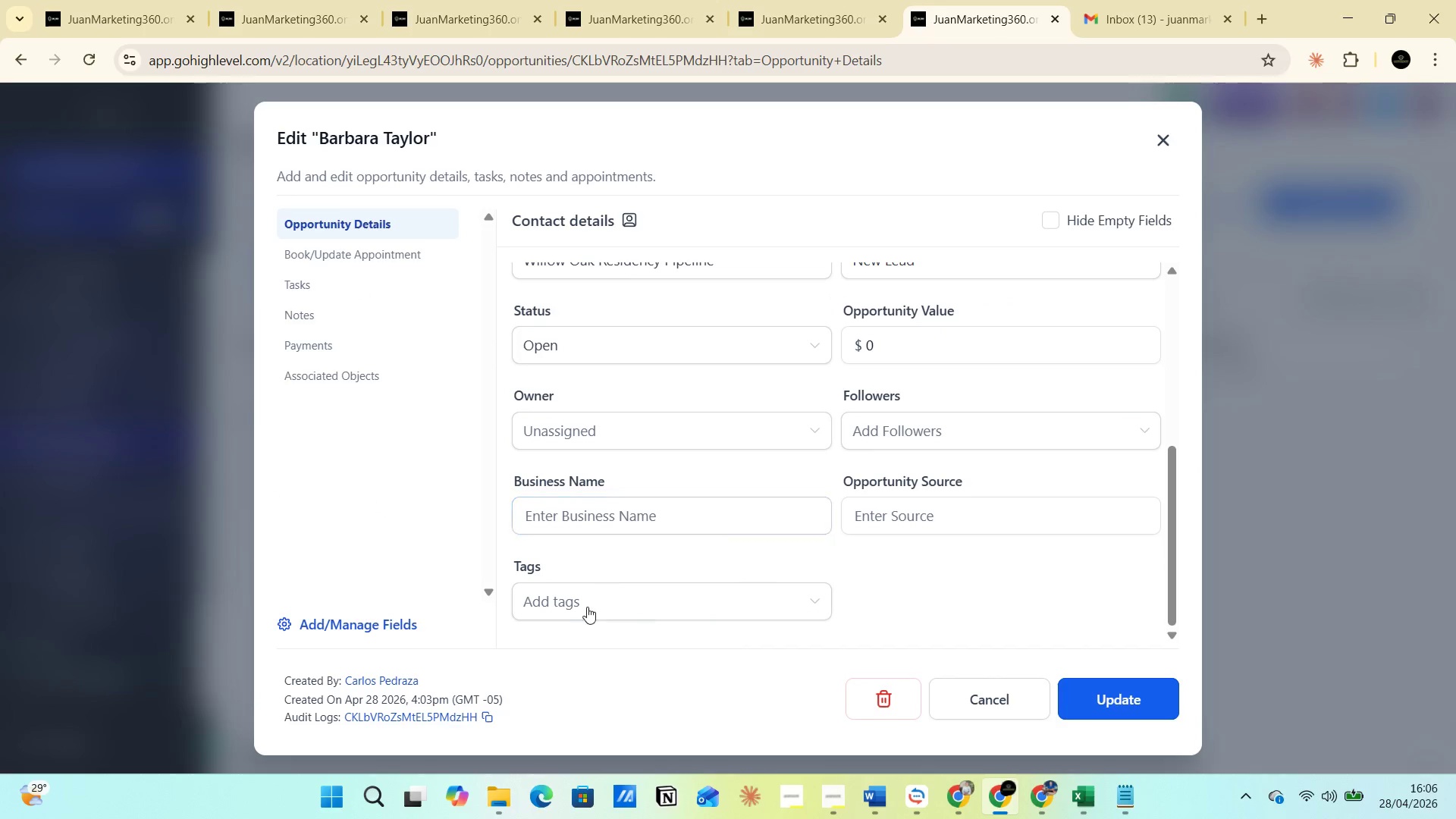 
left_click([585, 607])
 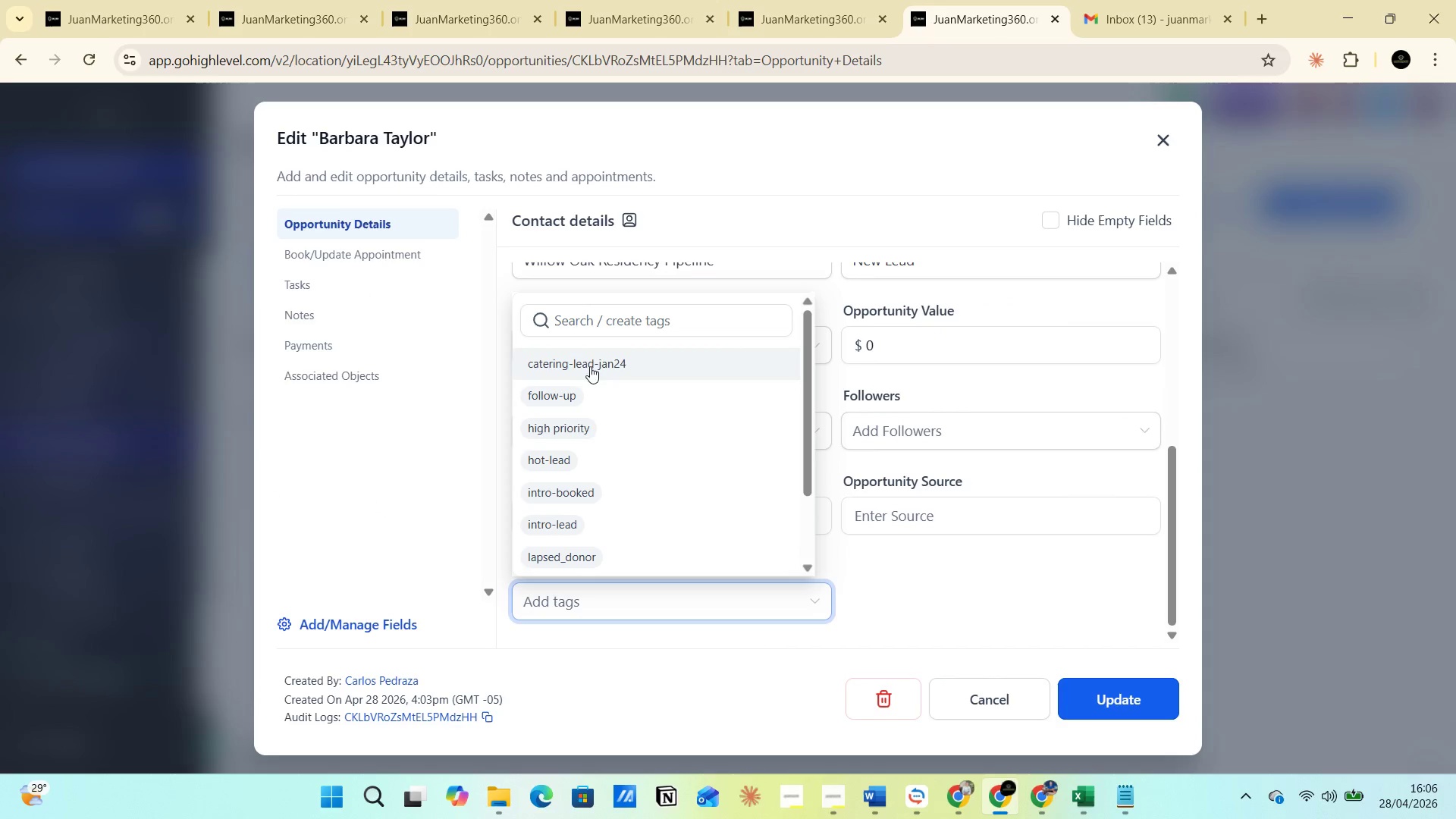 
left_click([561, 322])
 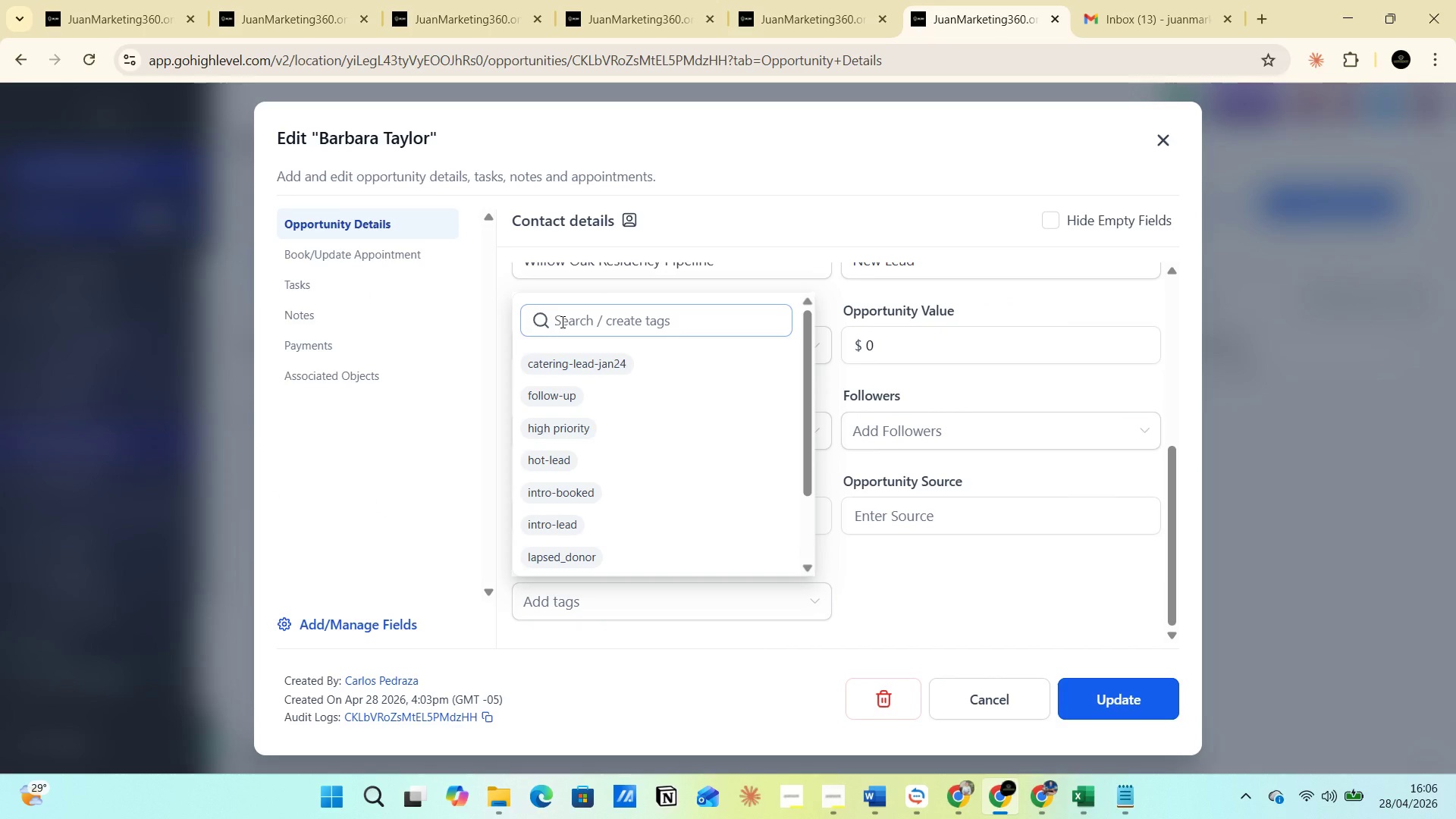 
type(re)
 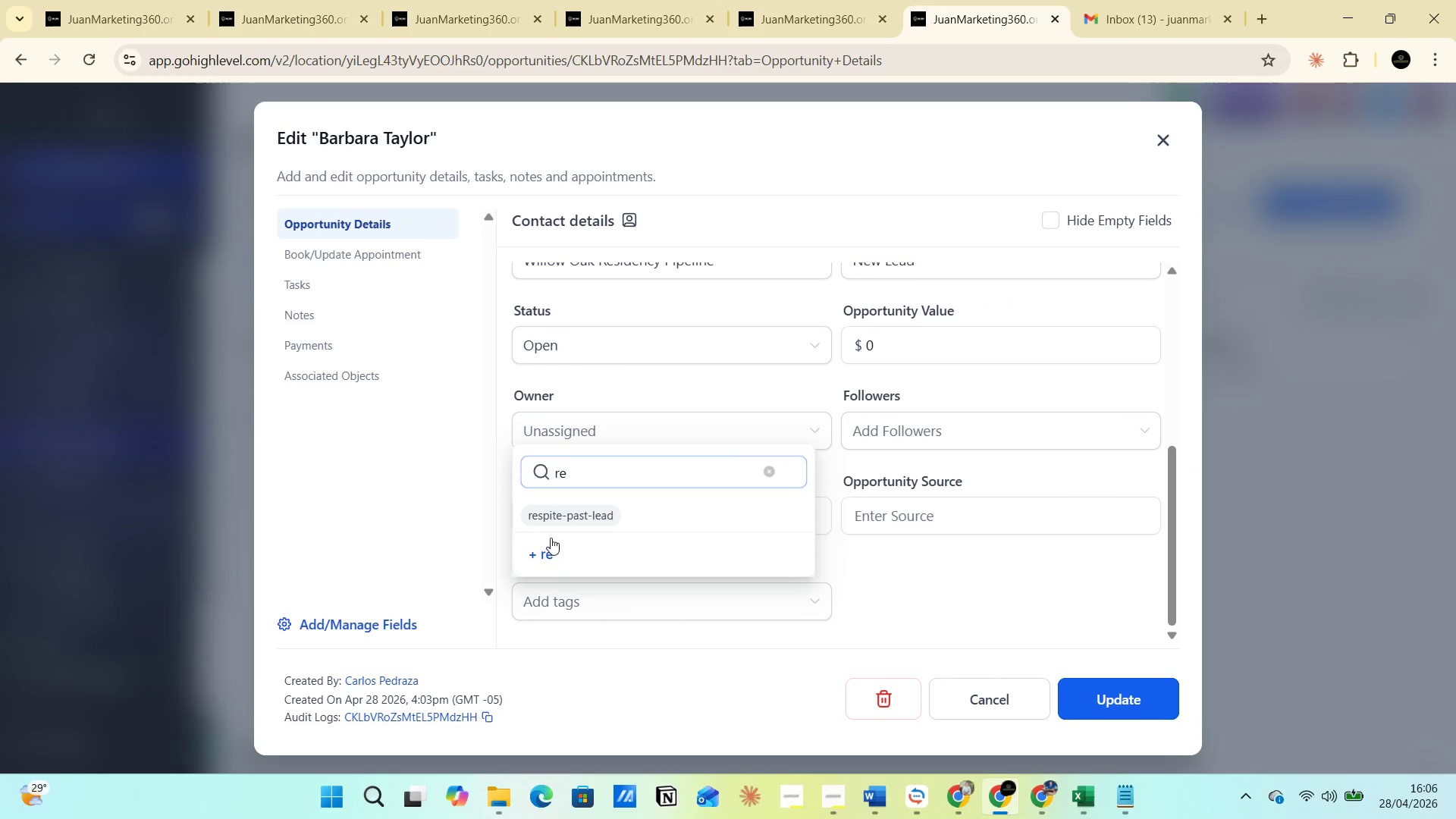 
left_click([568, 514])
 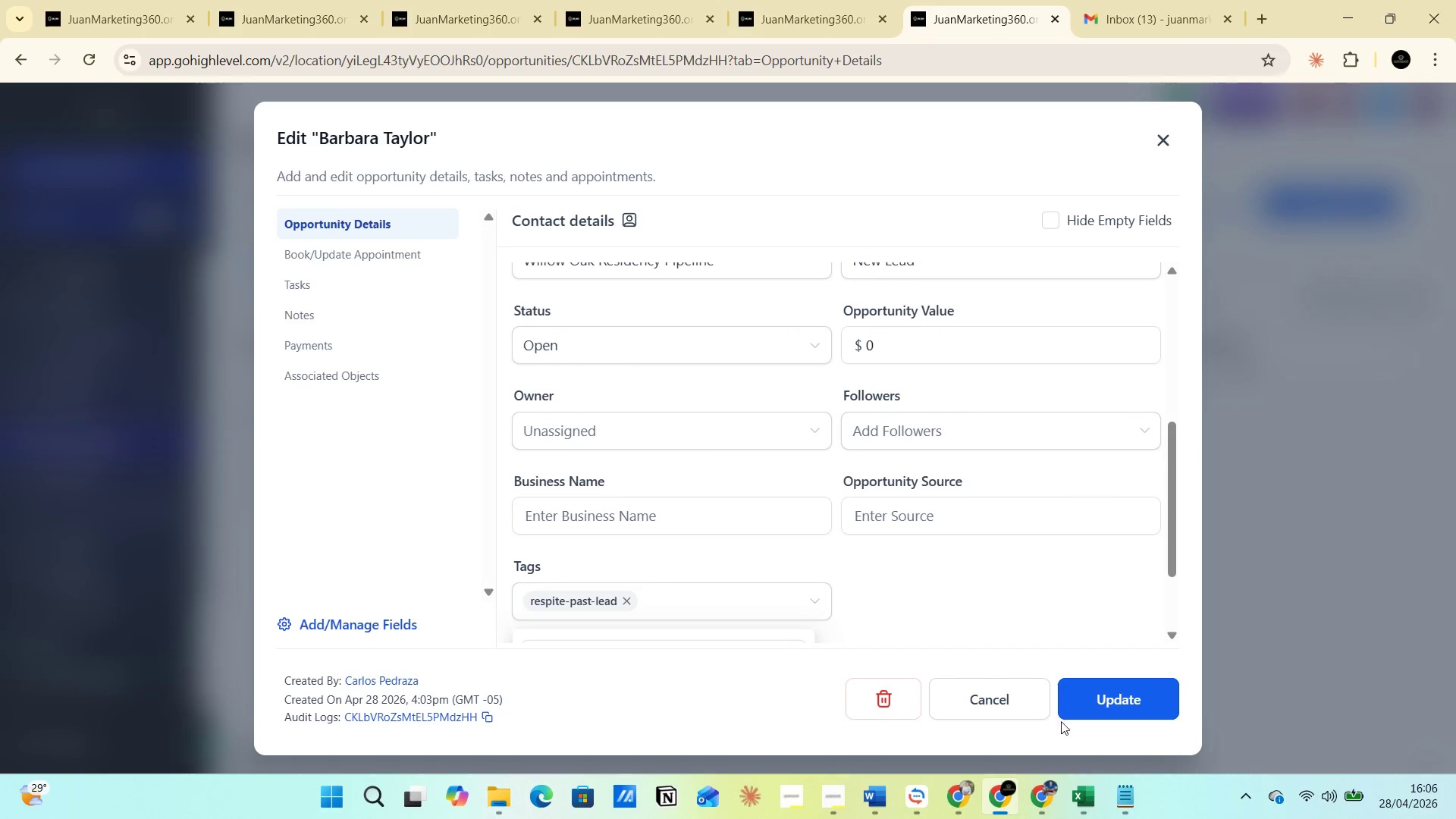 
left_click([1093, 700])
 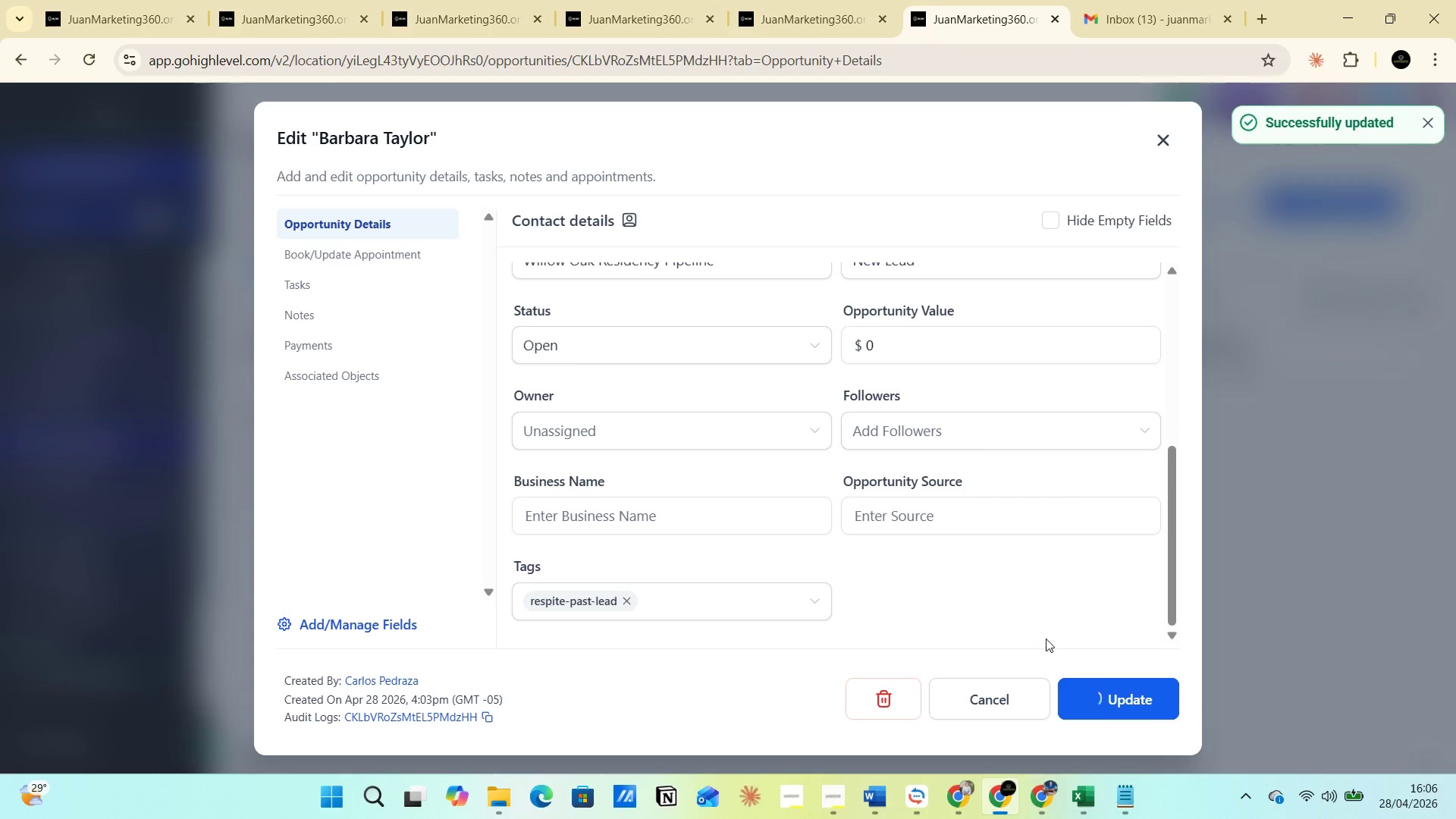 
left_click([1012, 698])
 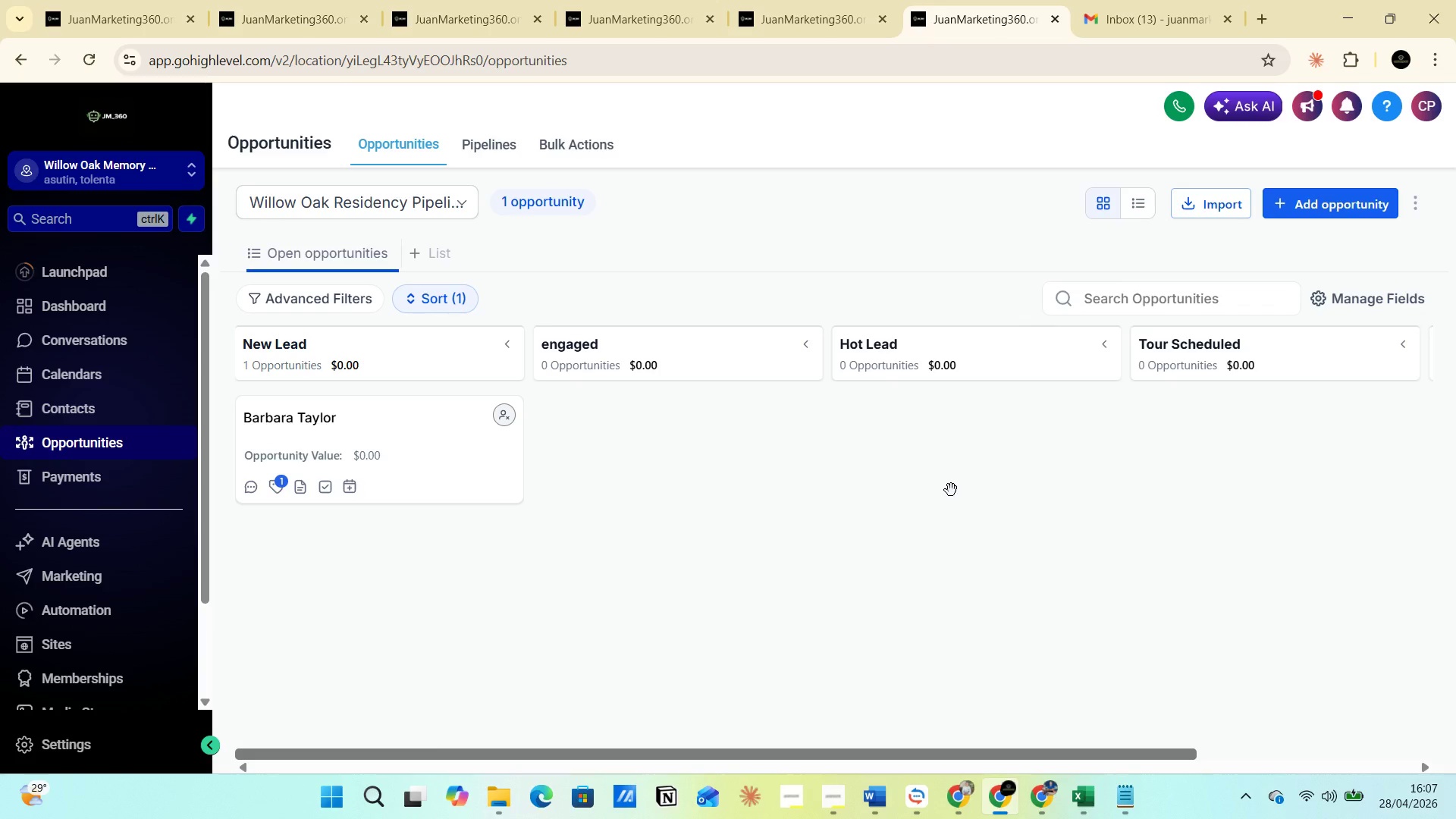 
wait(38.51)
 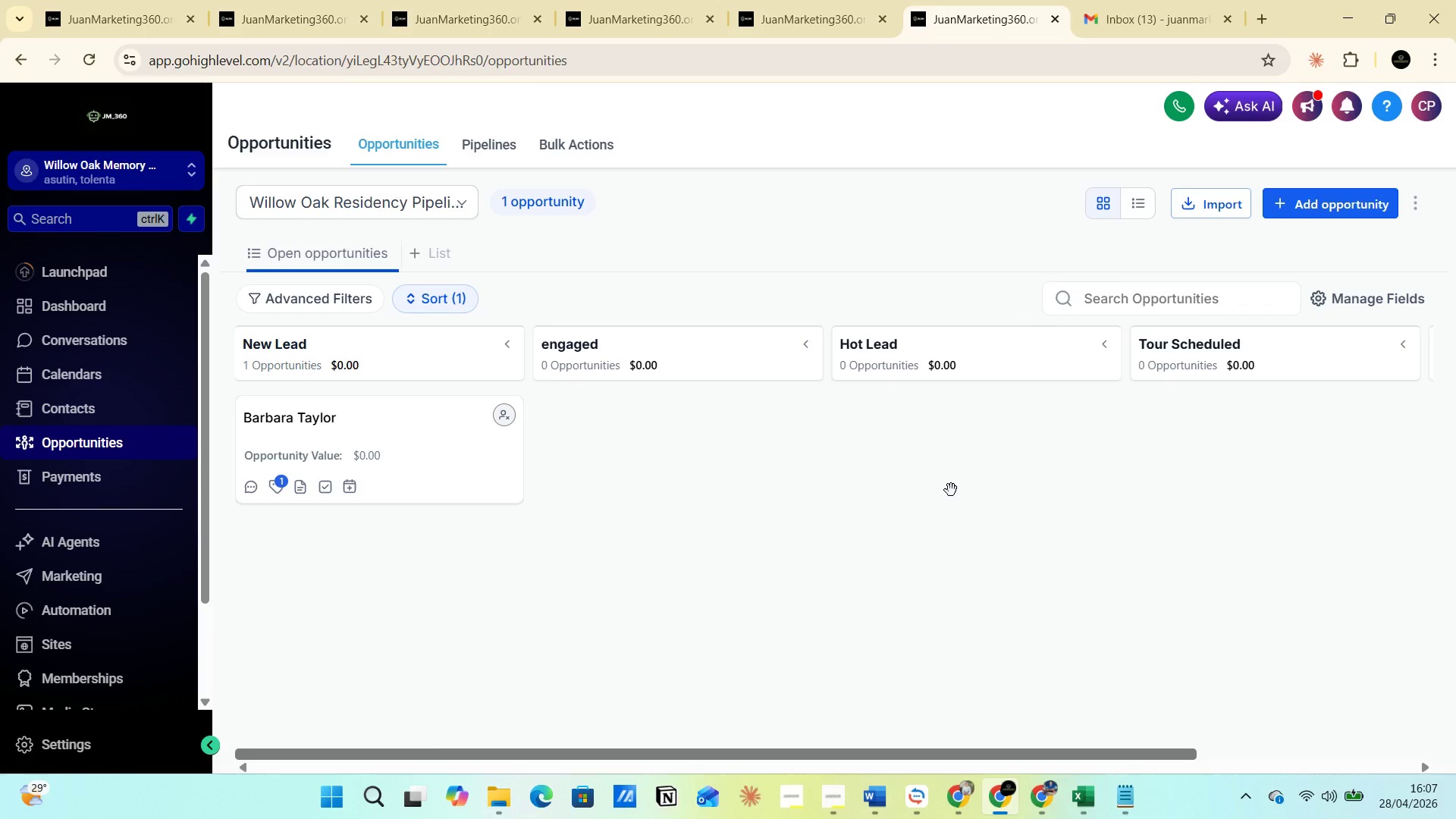 
left_click([1105, 353])
 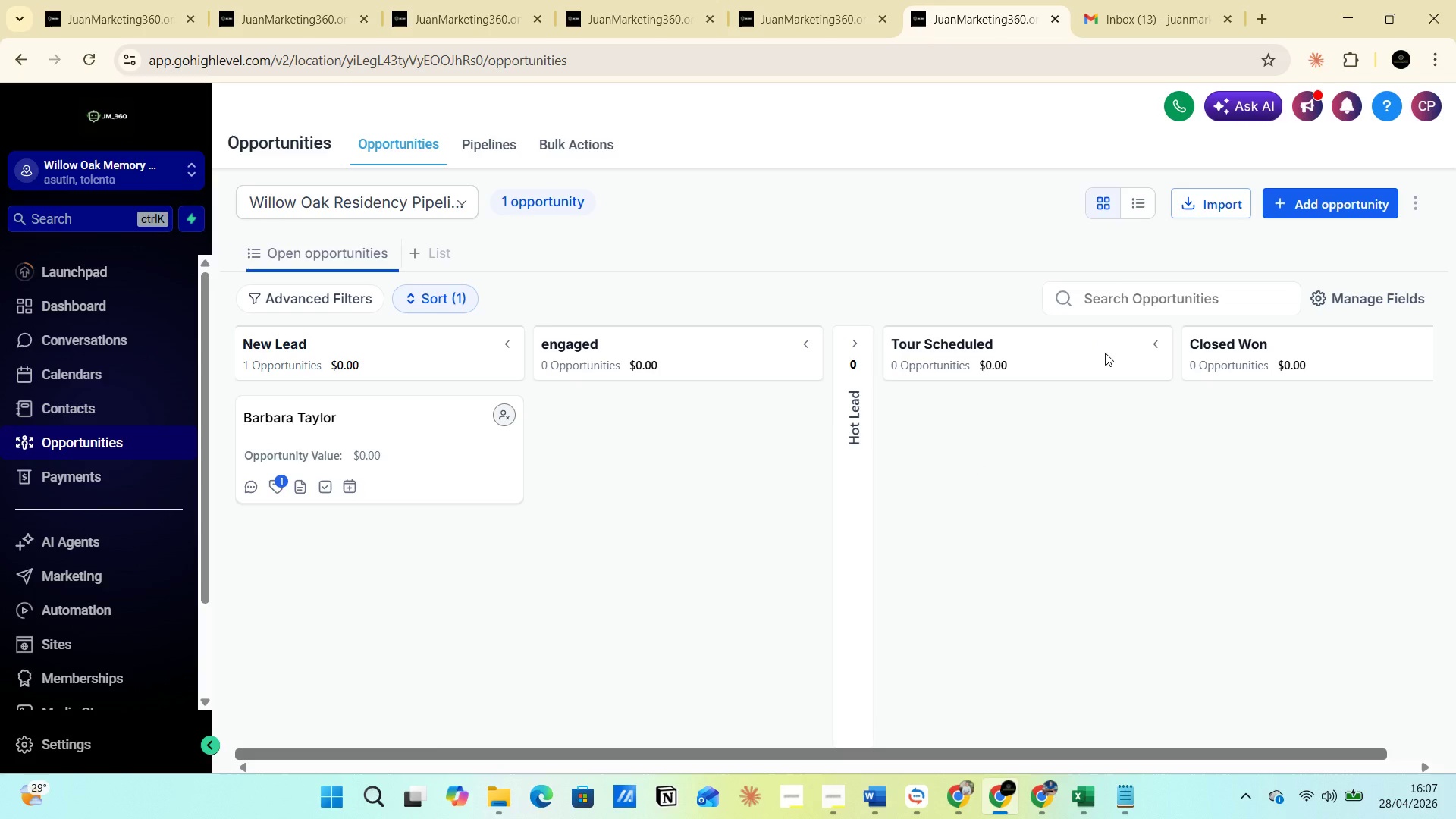 
mouse_move([855, 344])
 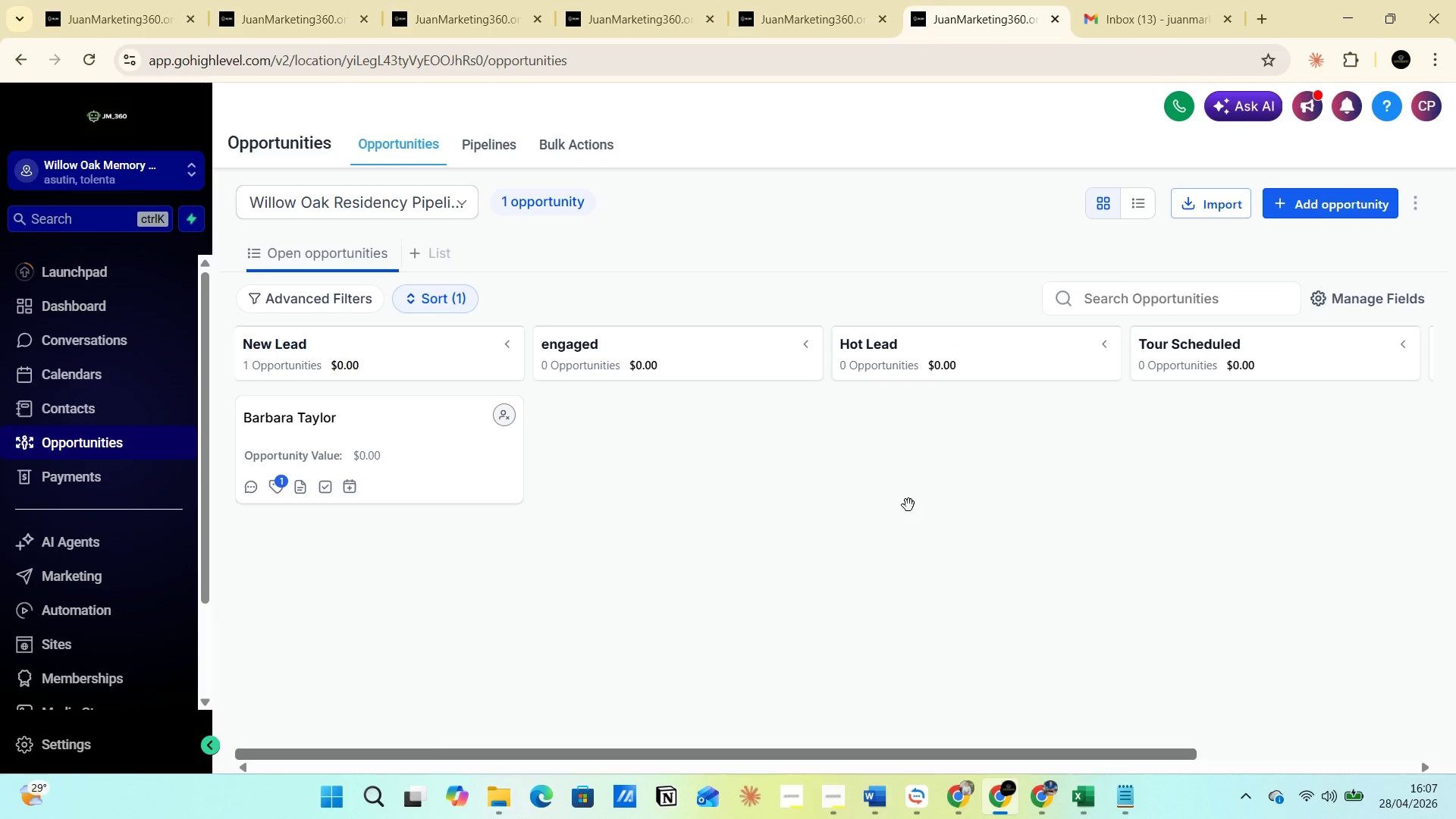 
wait(21.81)
 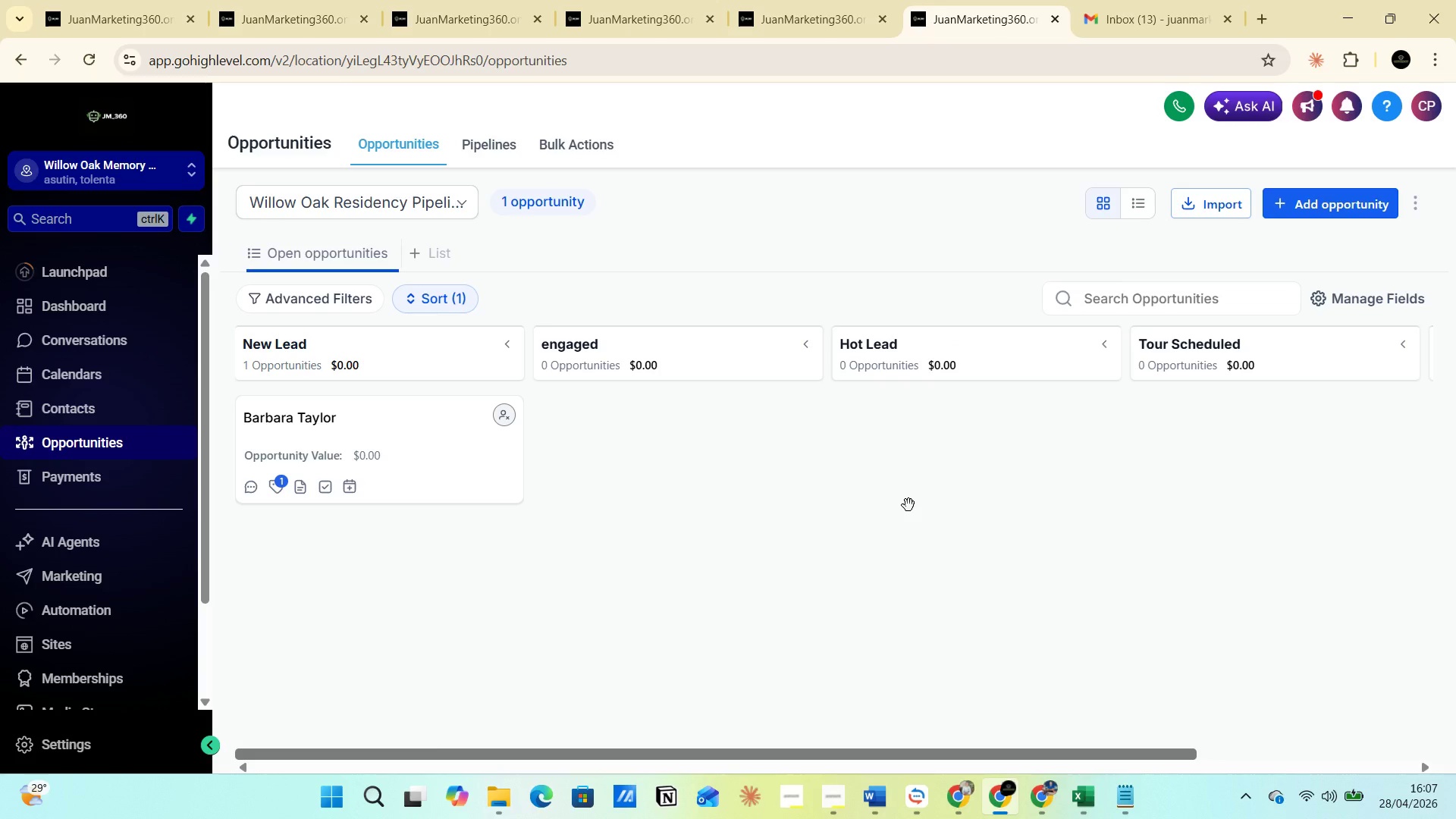 
left_click([295, 17])
 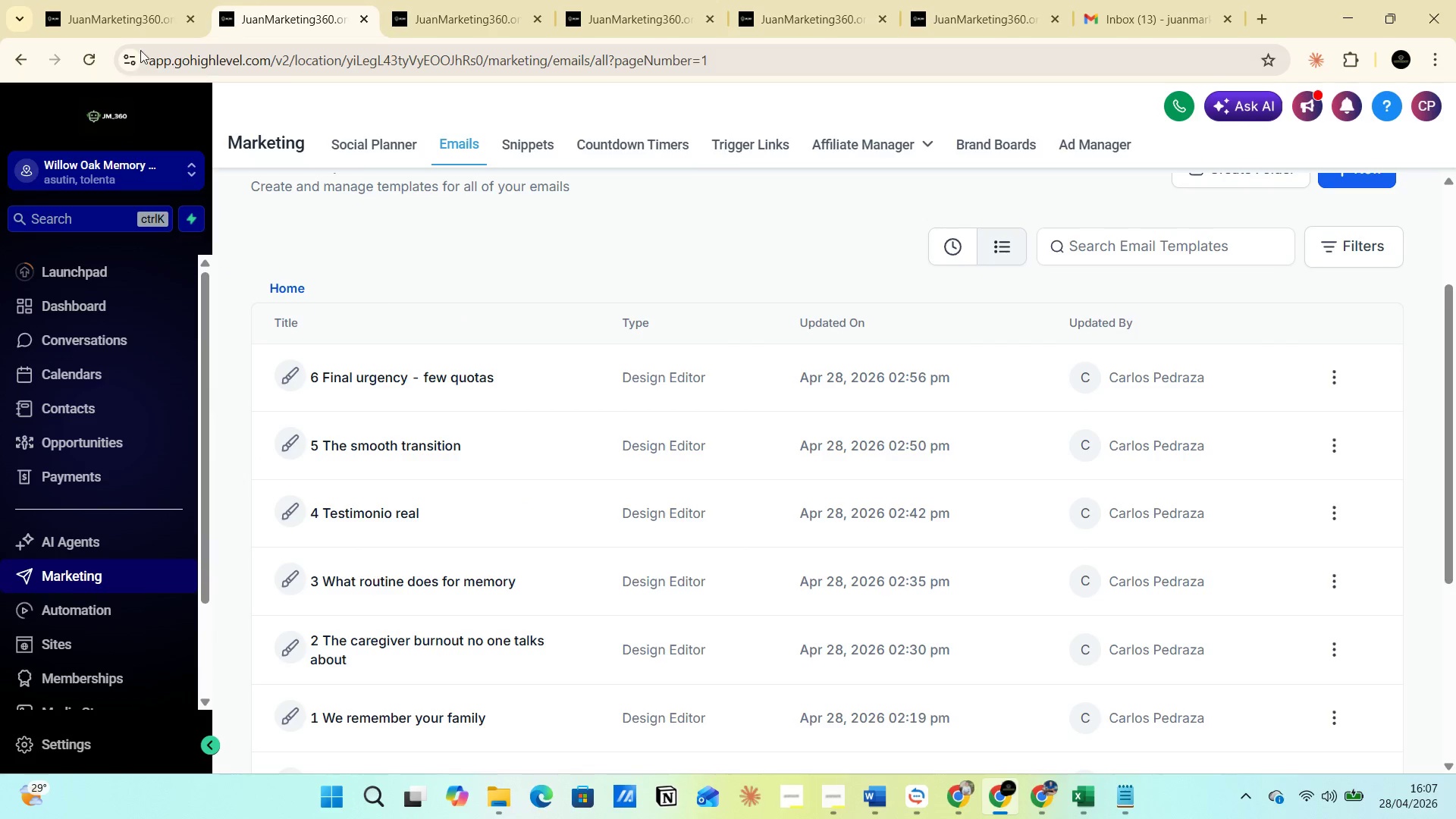 
left_click([150, 8])
 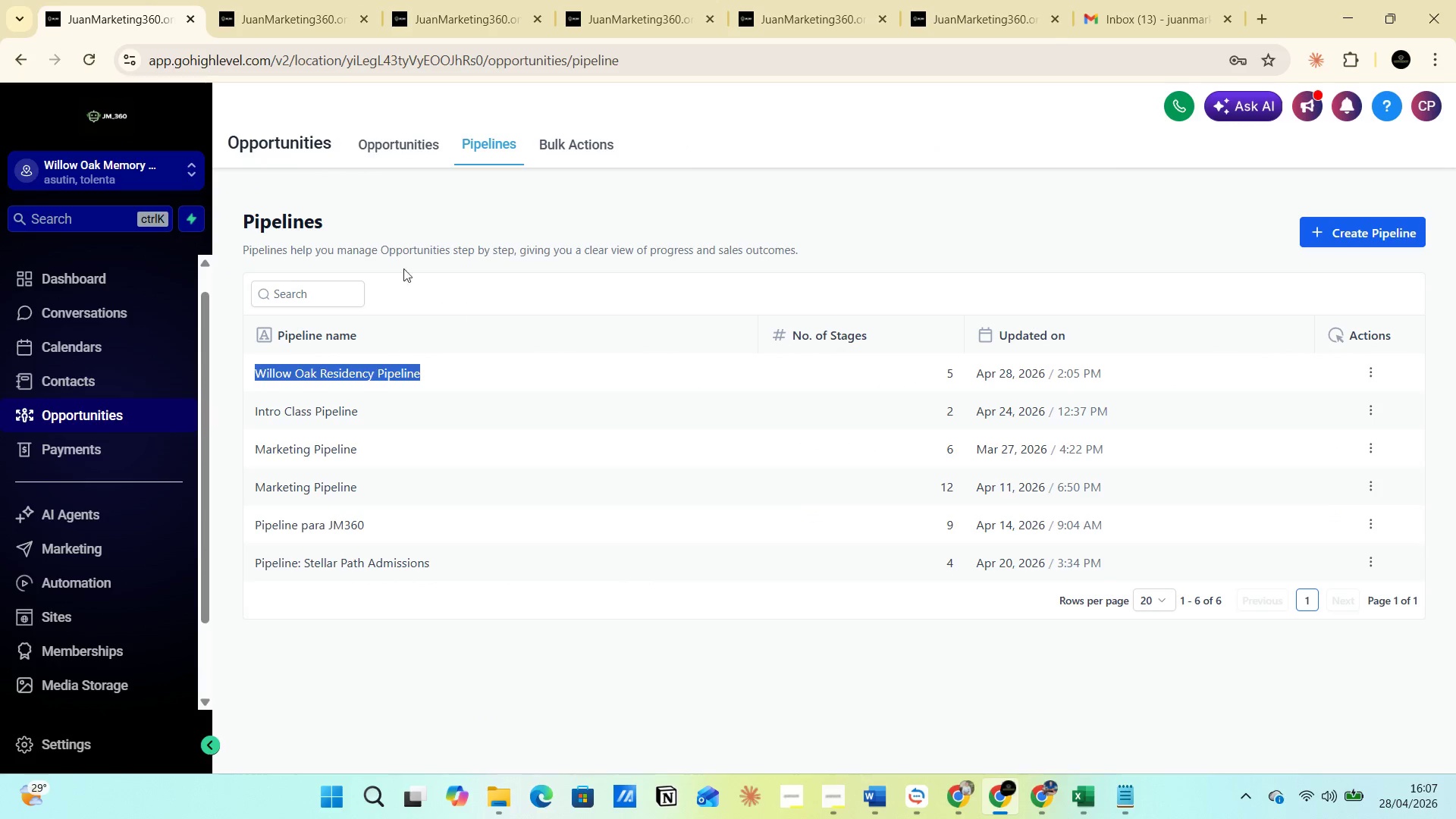 
left_click([500, 3])
 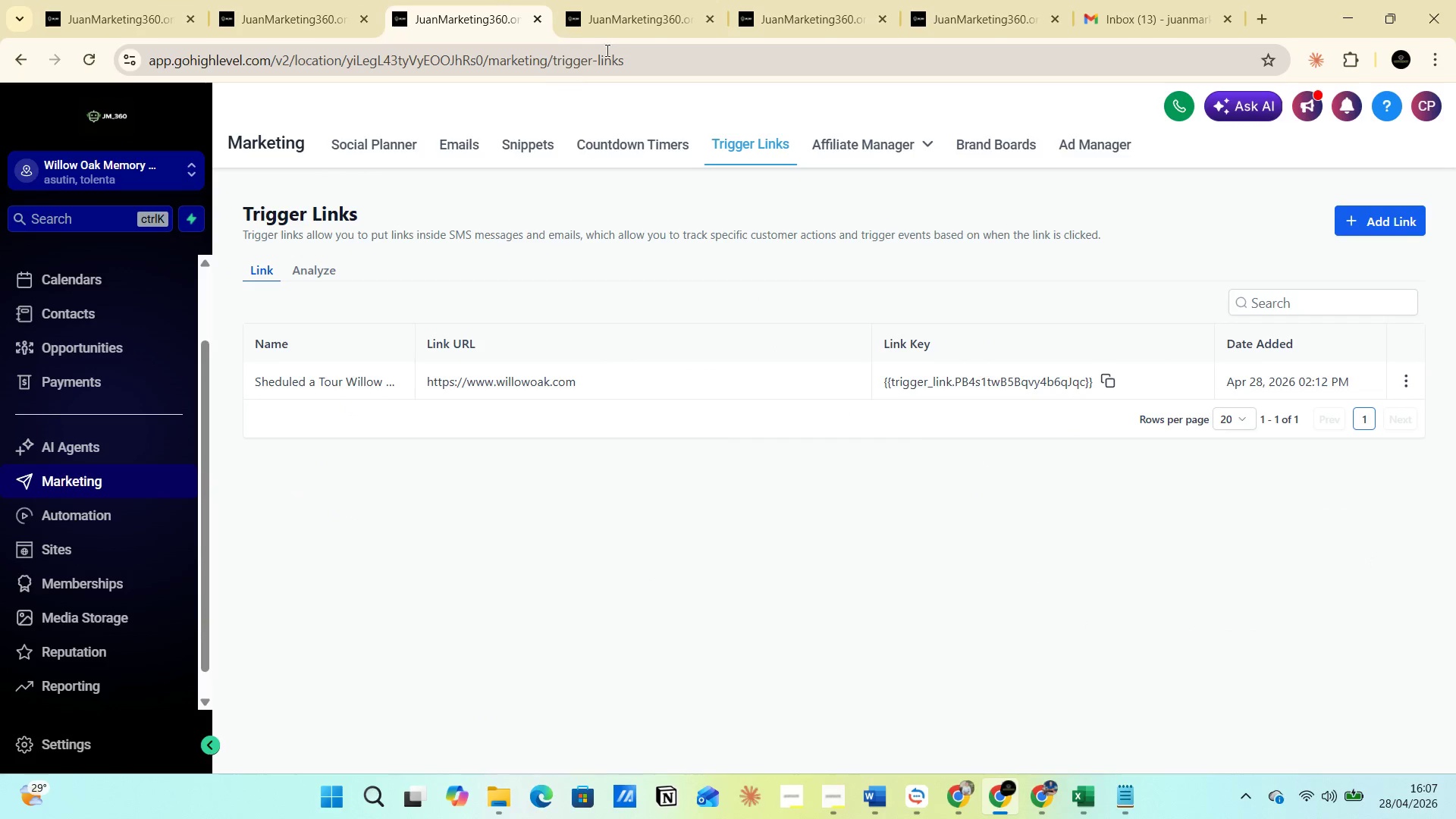 
left_click([612, 17])
 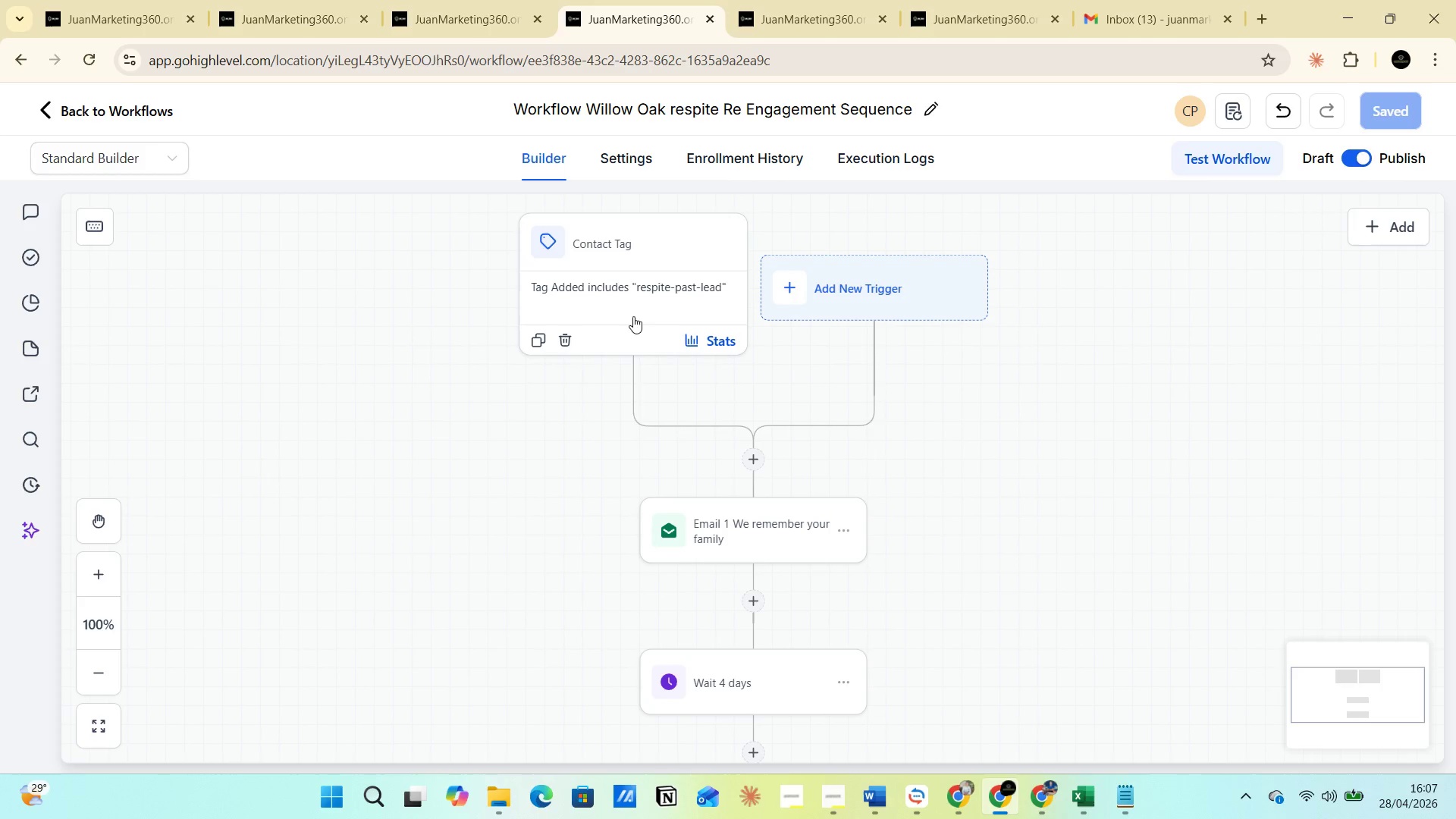 
wait(5.03)
 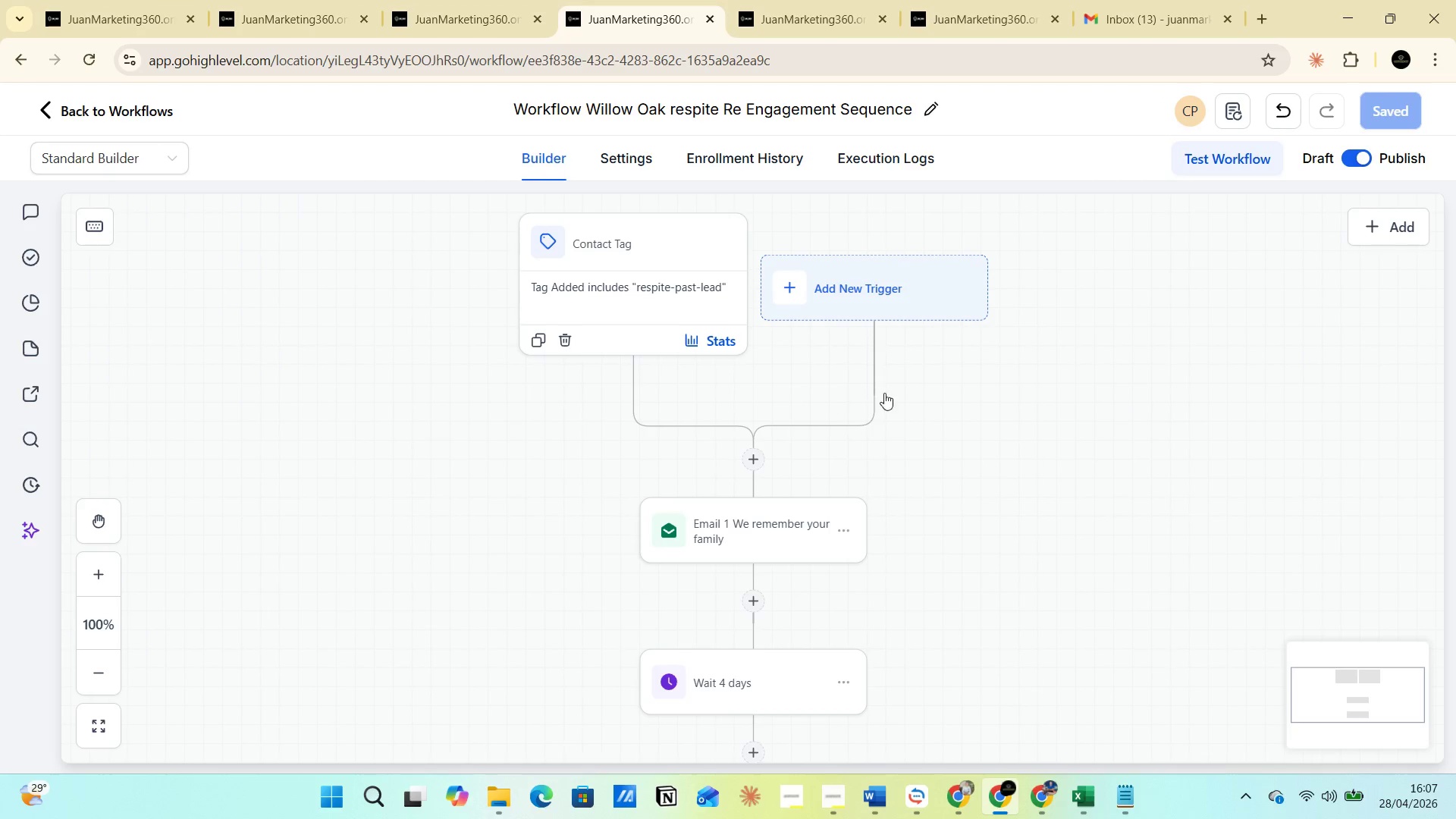 
scroll: coordinate [632, 482], scroll_direction: down, amount: 36.0
 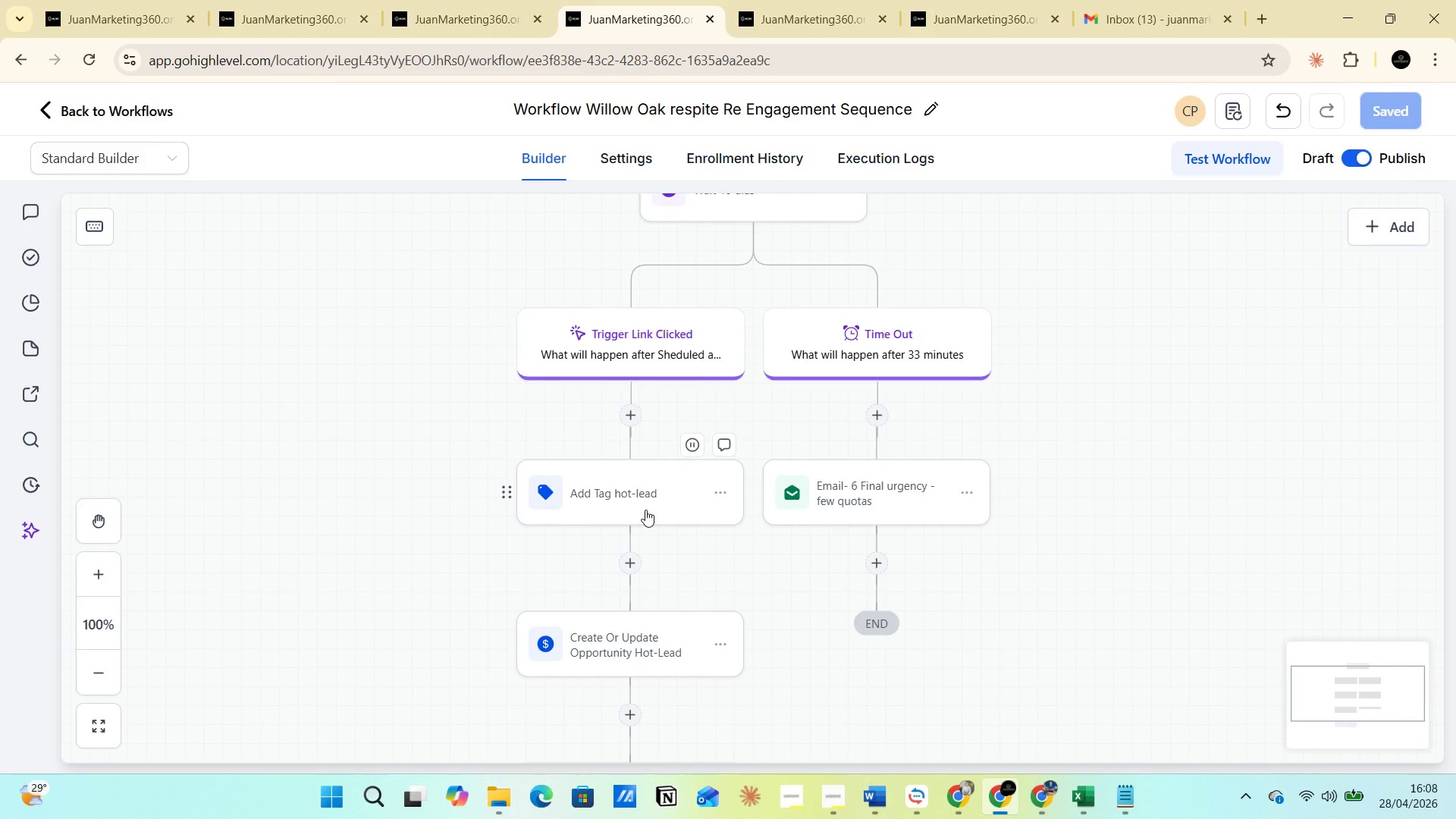 
wait(6.69)
 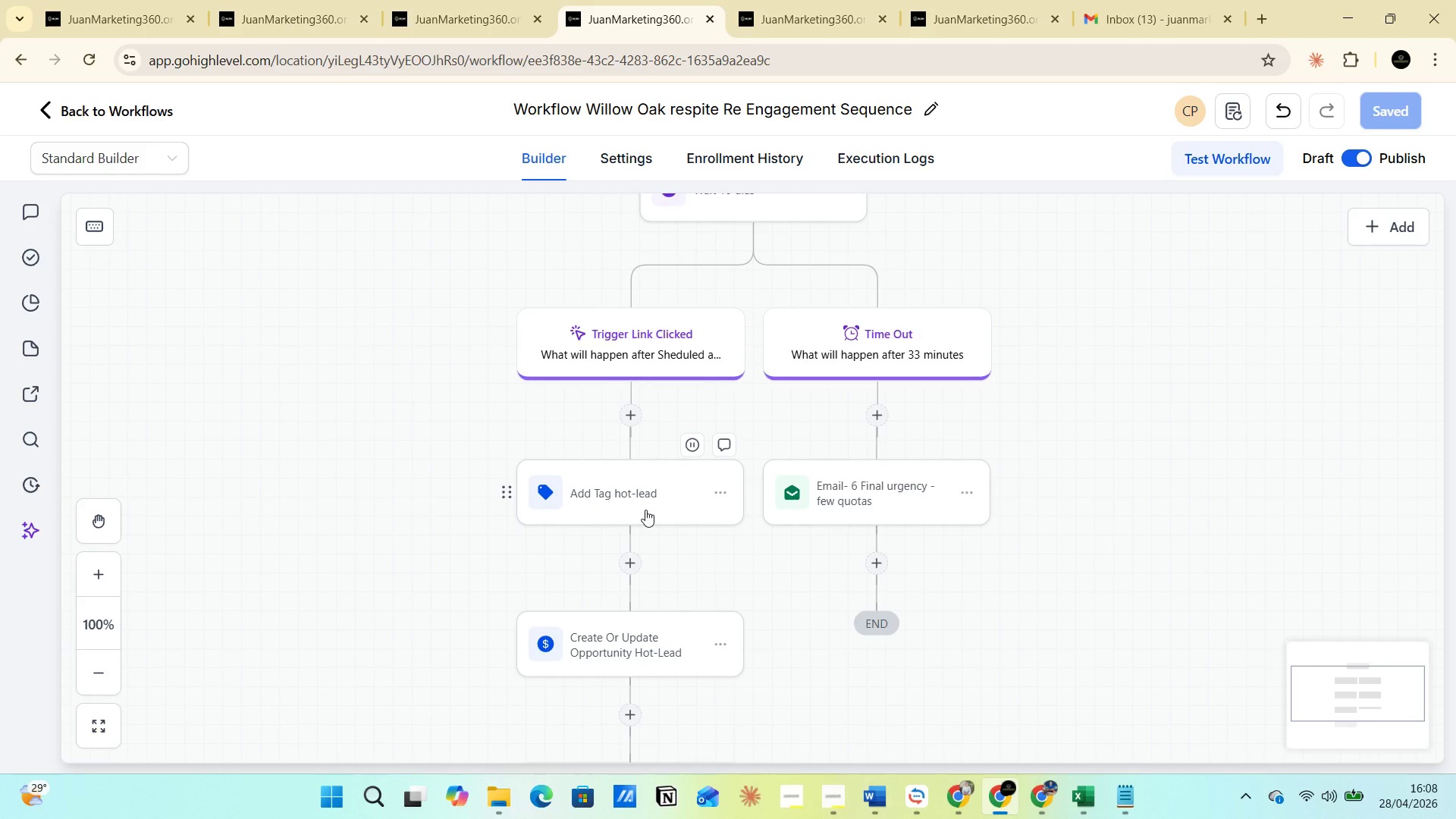 
scroll: coordinate [1033, 419], scroll_direction: up, amount: 40.0
 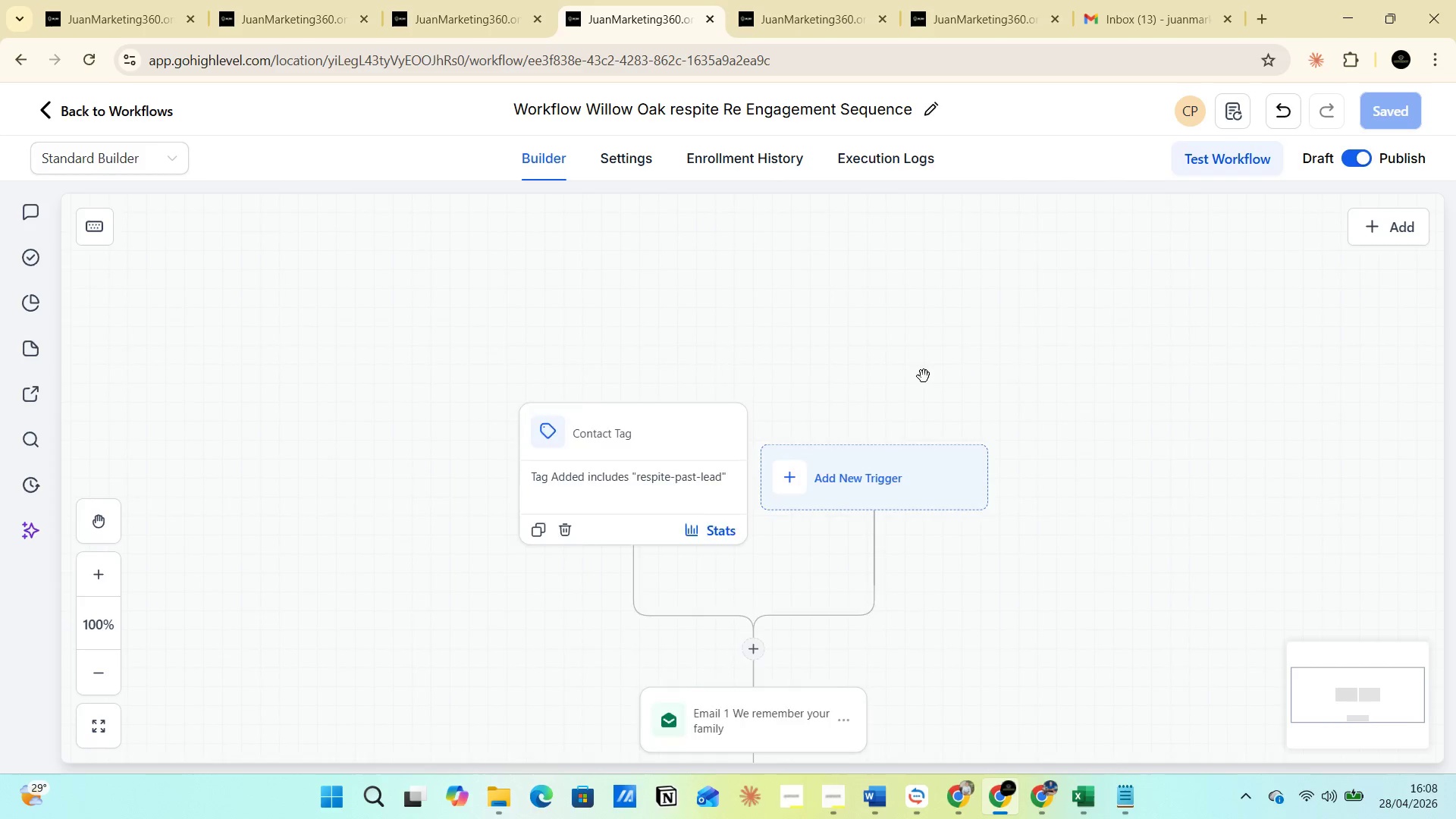 
scroll: coordinate [875, 476], scroll_direction: down, amount: 45.0
 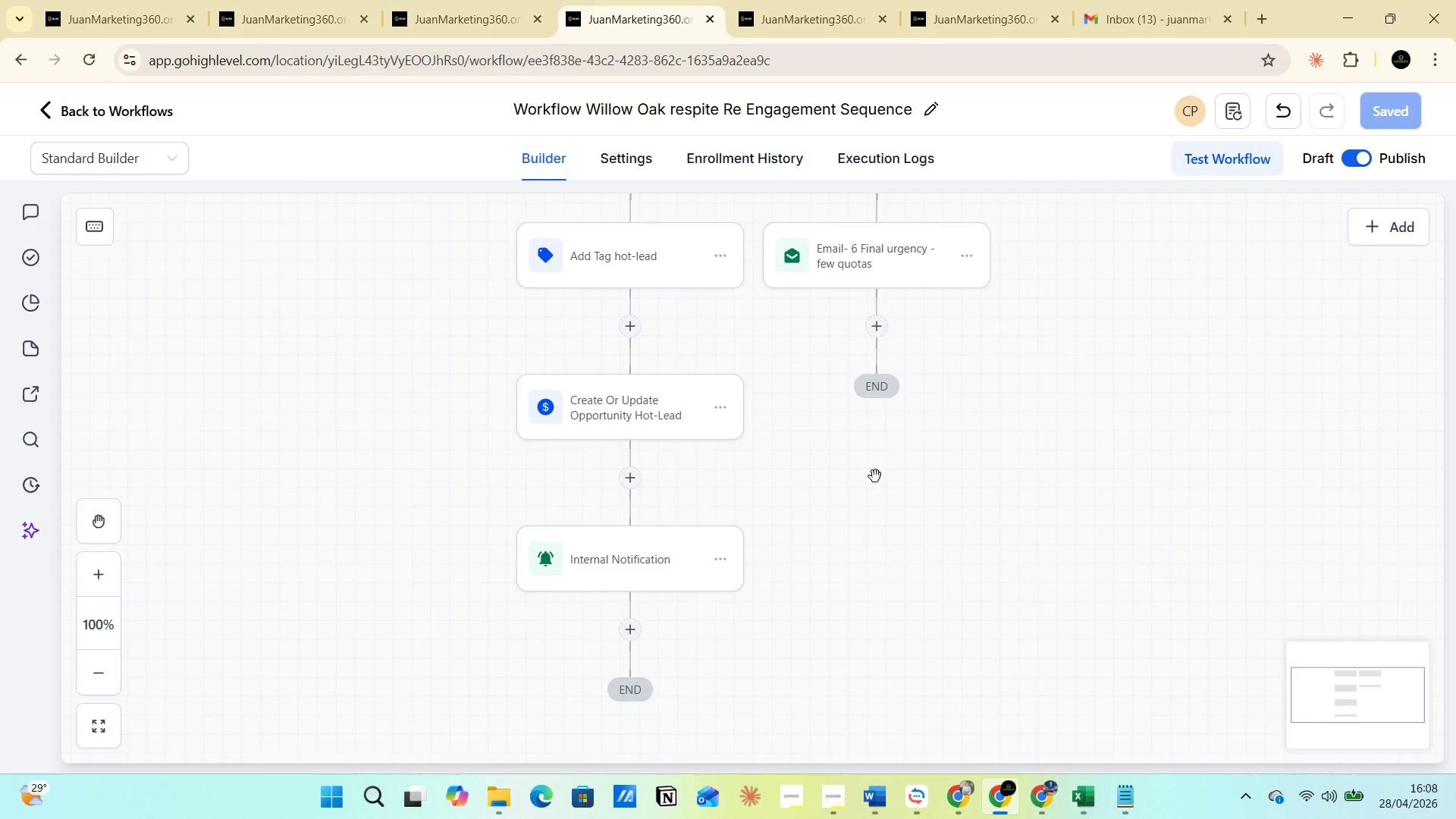 
scroll: coordinate [914, 453], scroll_direction: up, amount: 40.0
 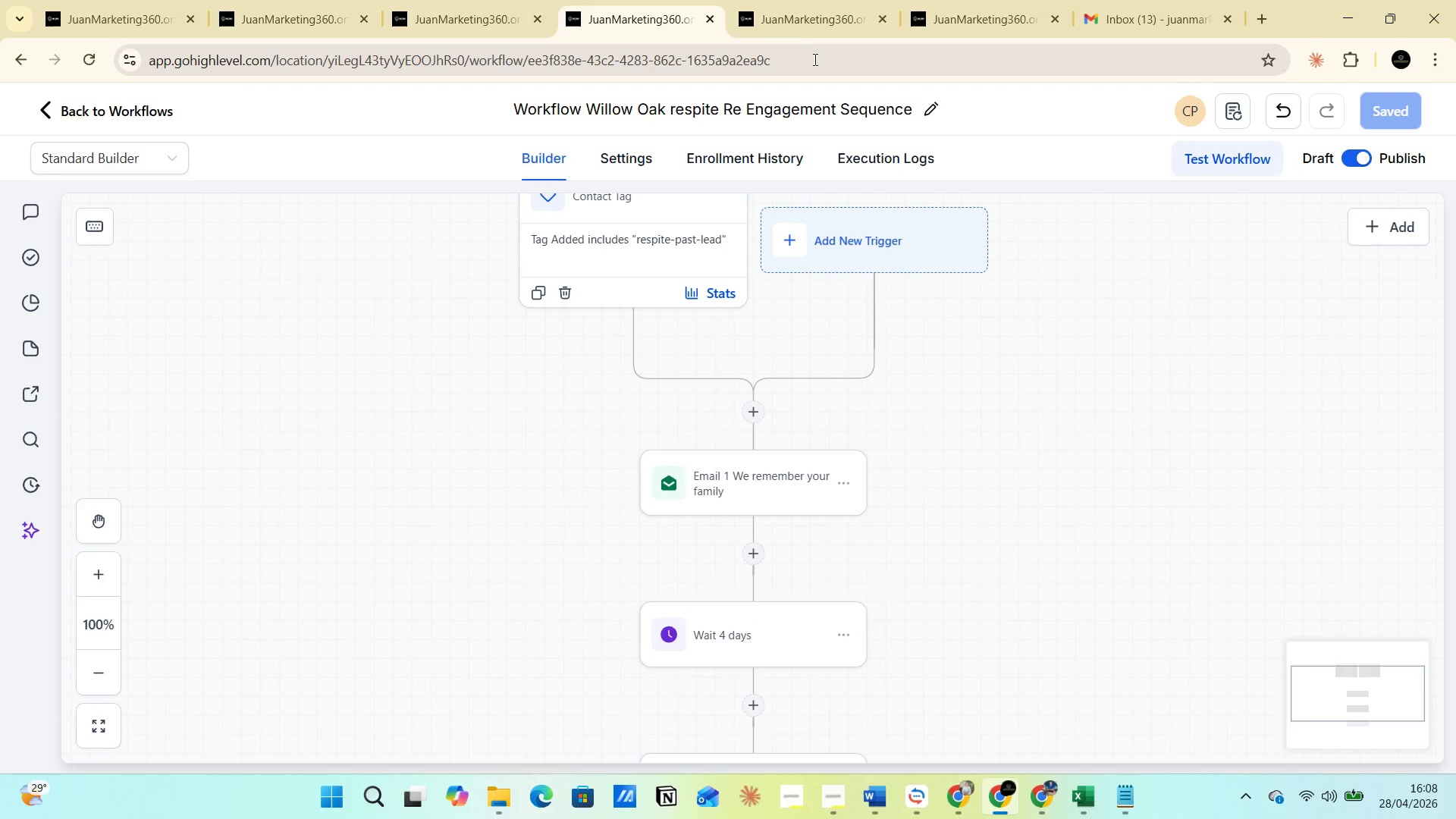 
left_click([821, 13])
 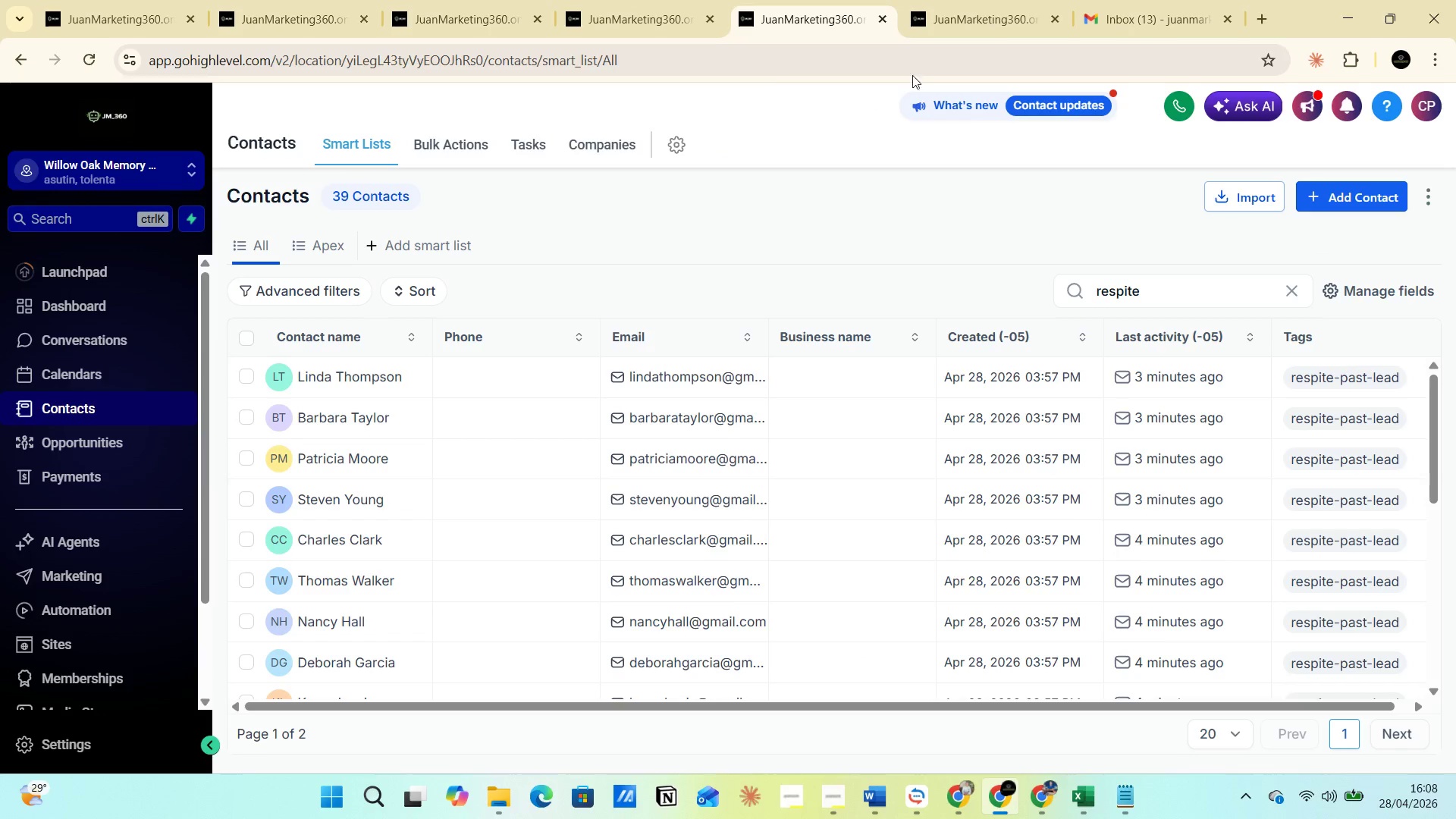 
left_click([966, 4])
 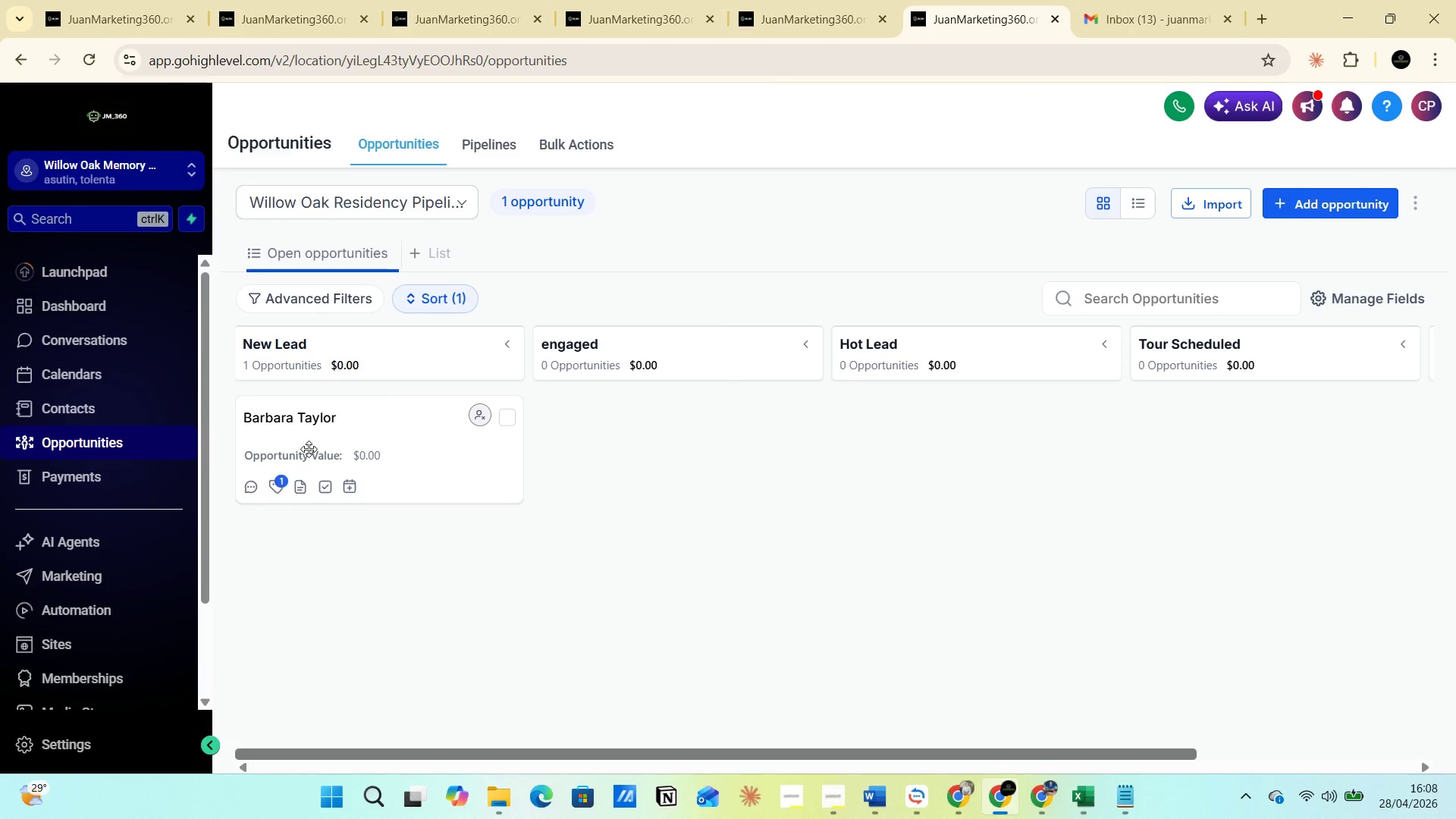 
left_click([309, 449])
 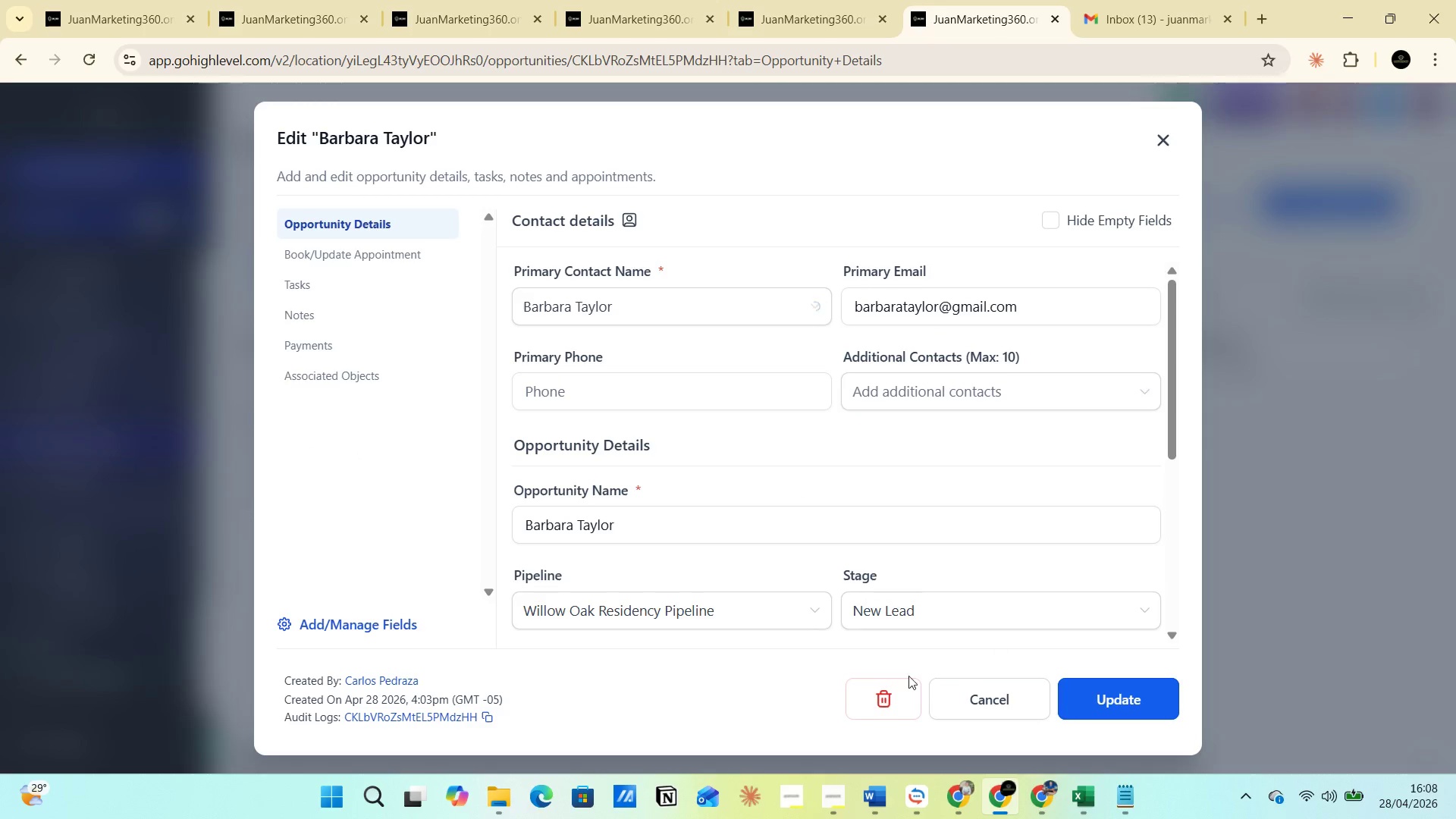 
left_click([872, 697])
 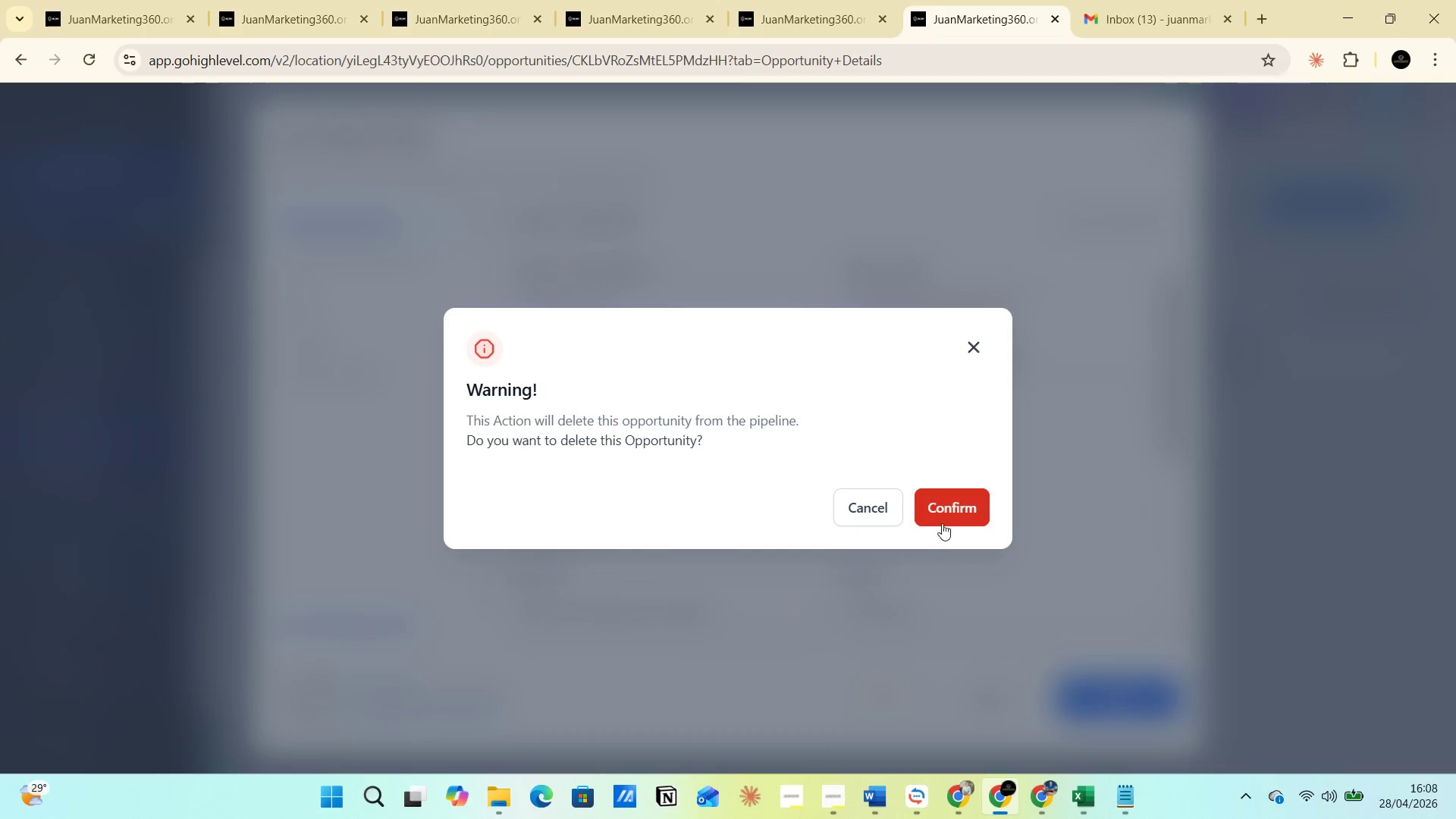 
left_click([948, 512])
 